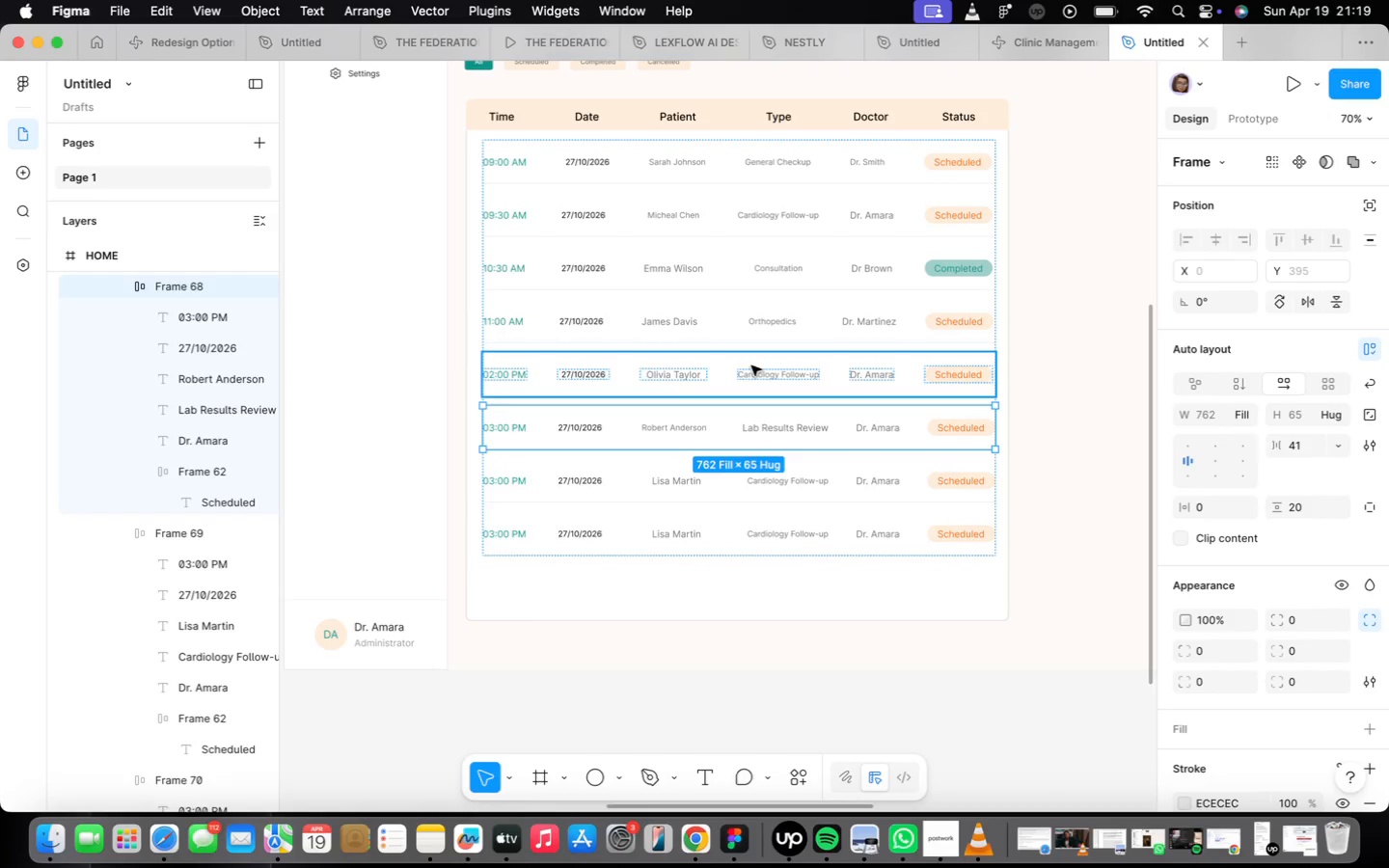 
left_click([751, 366])
 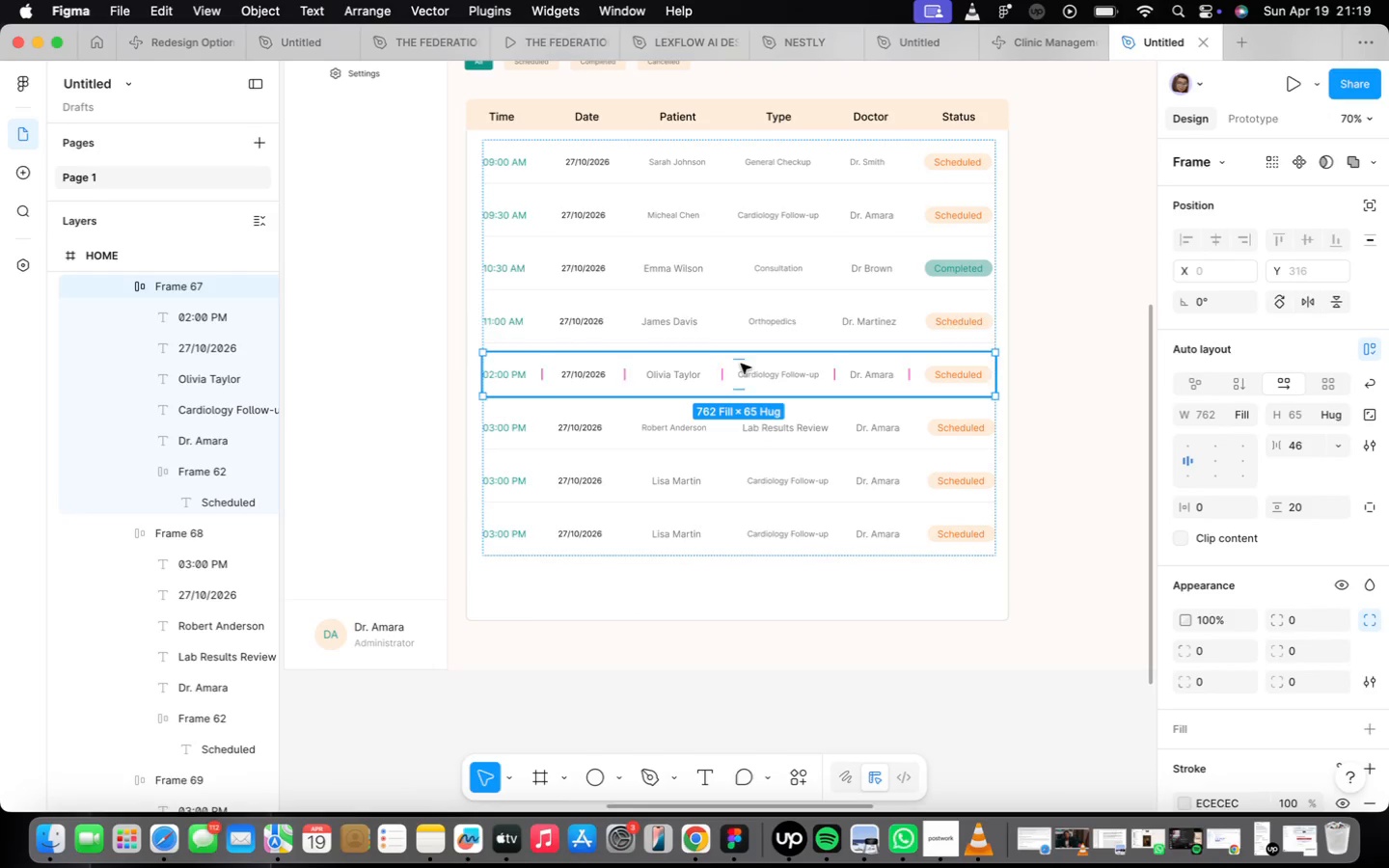 
left_click([739, 302])
 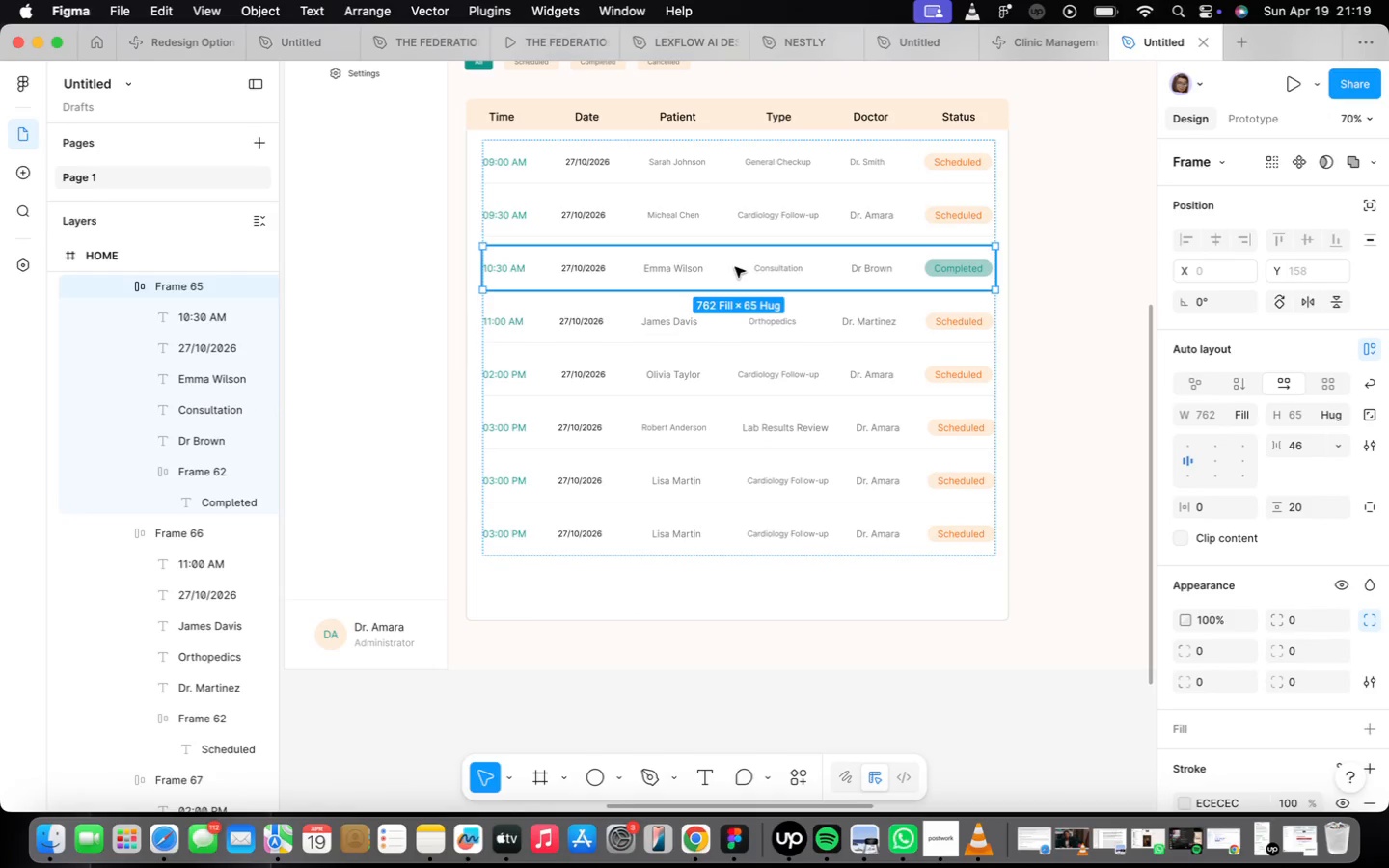 
left_click([719, 195])
 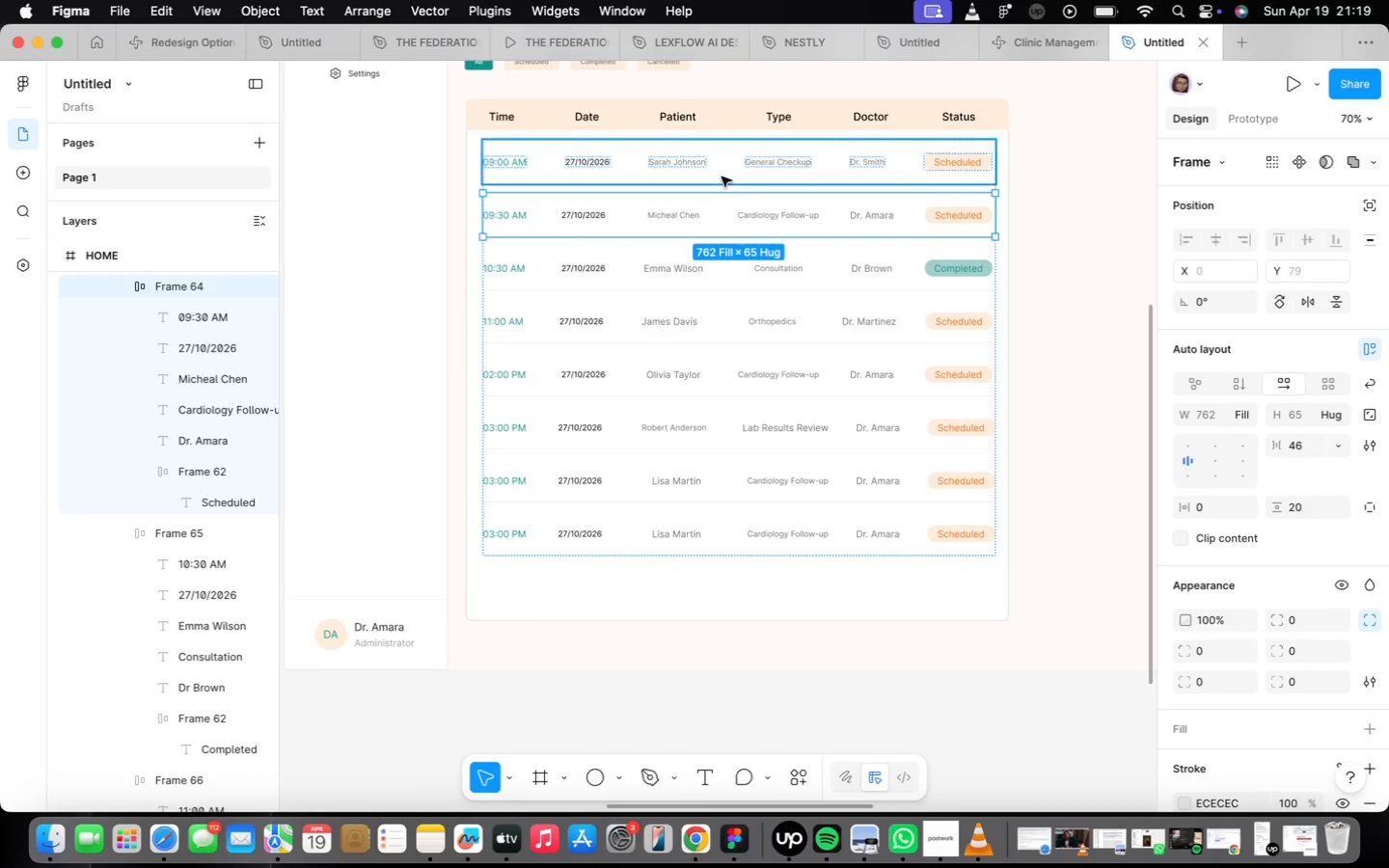 
left_click([722, 176])
 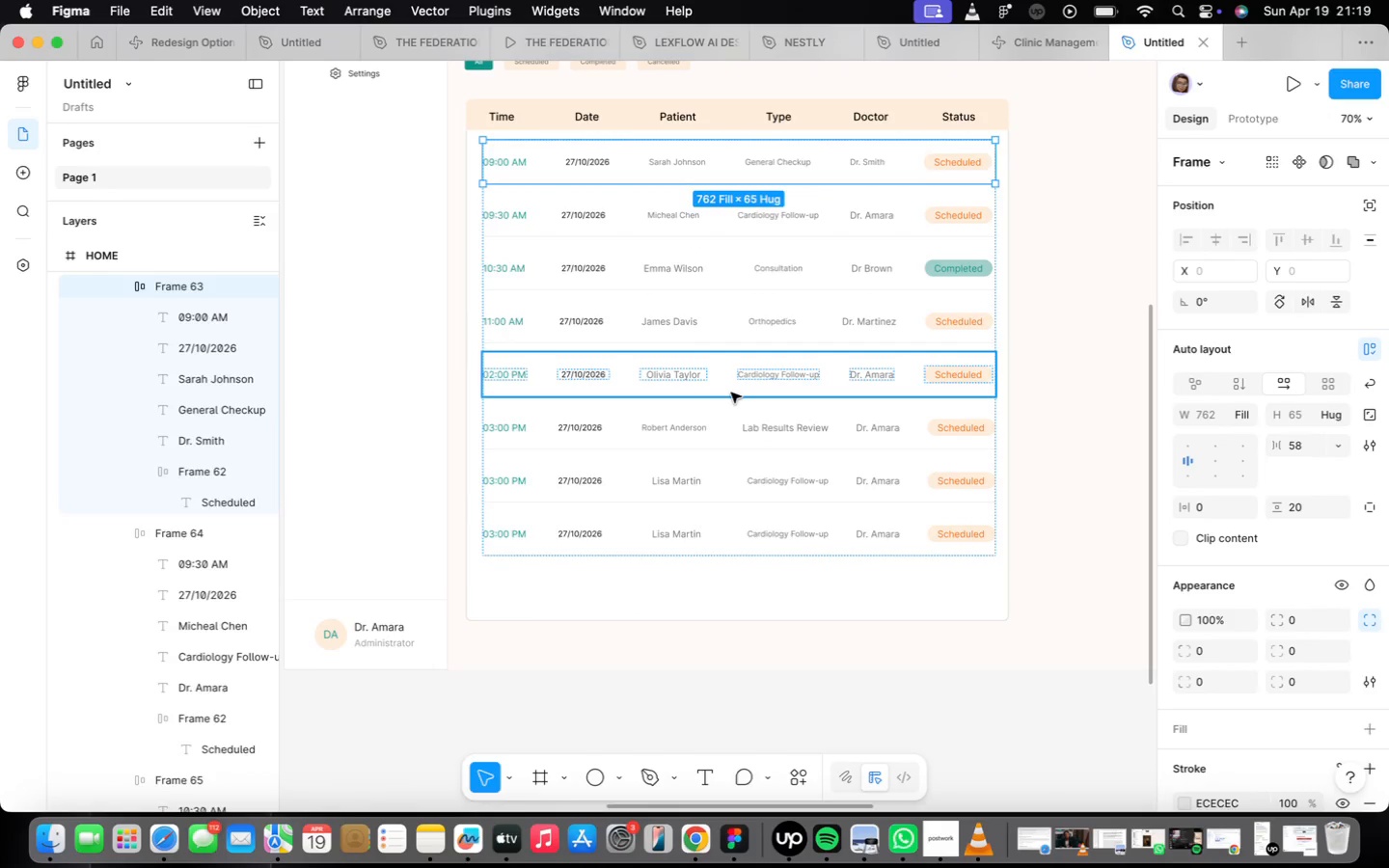 
left_click([731, 393])
 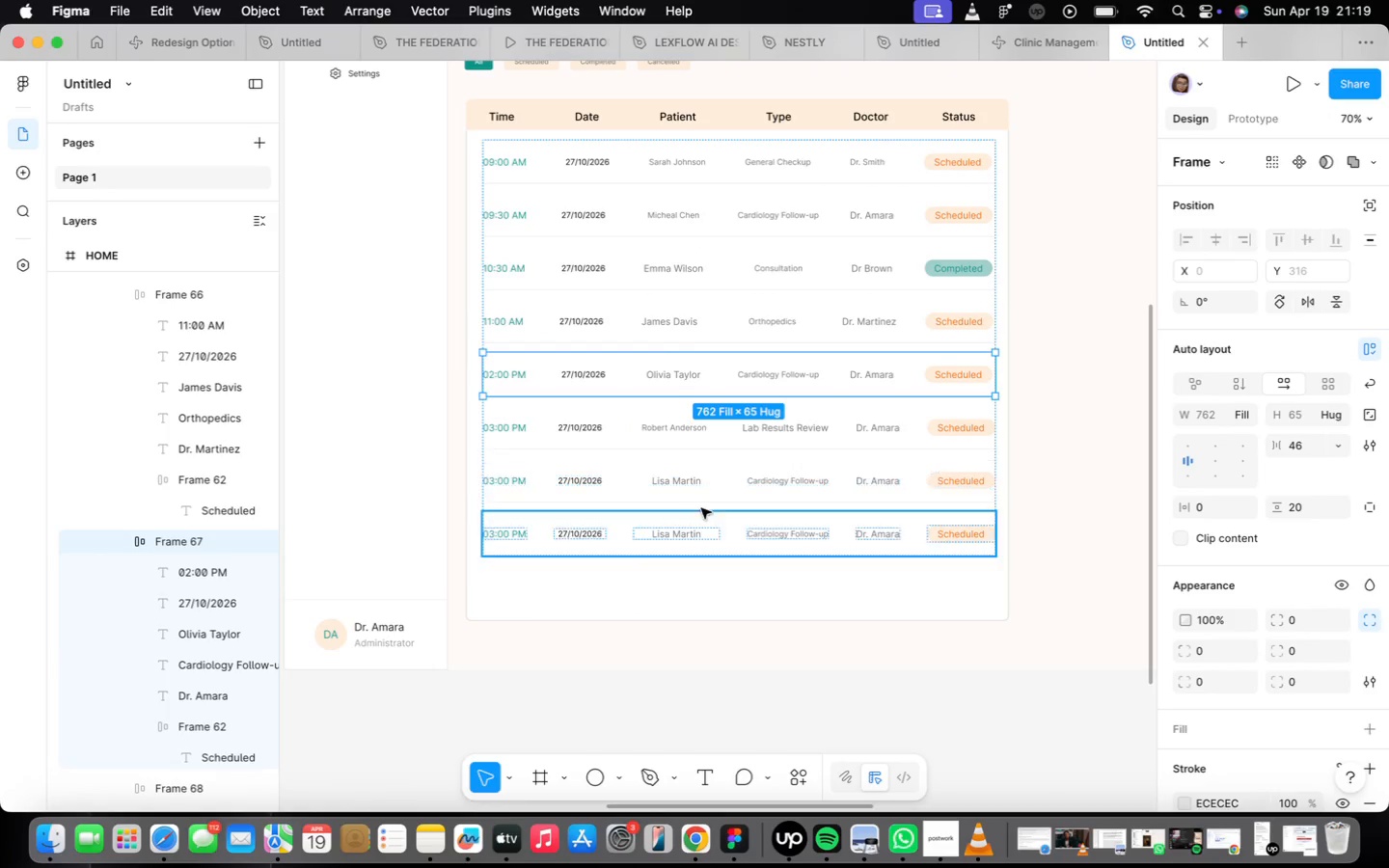 
left_click([713, 524])
 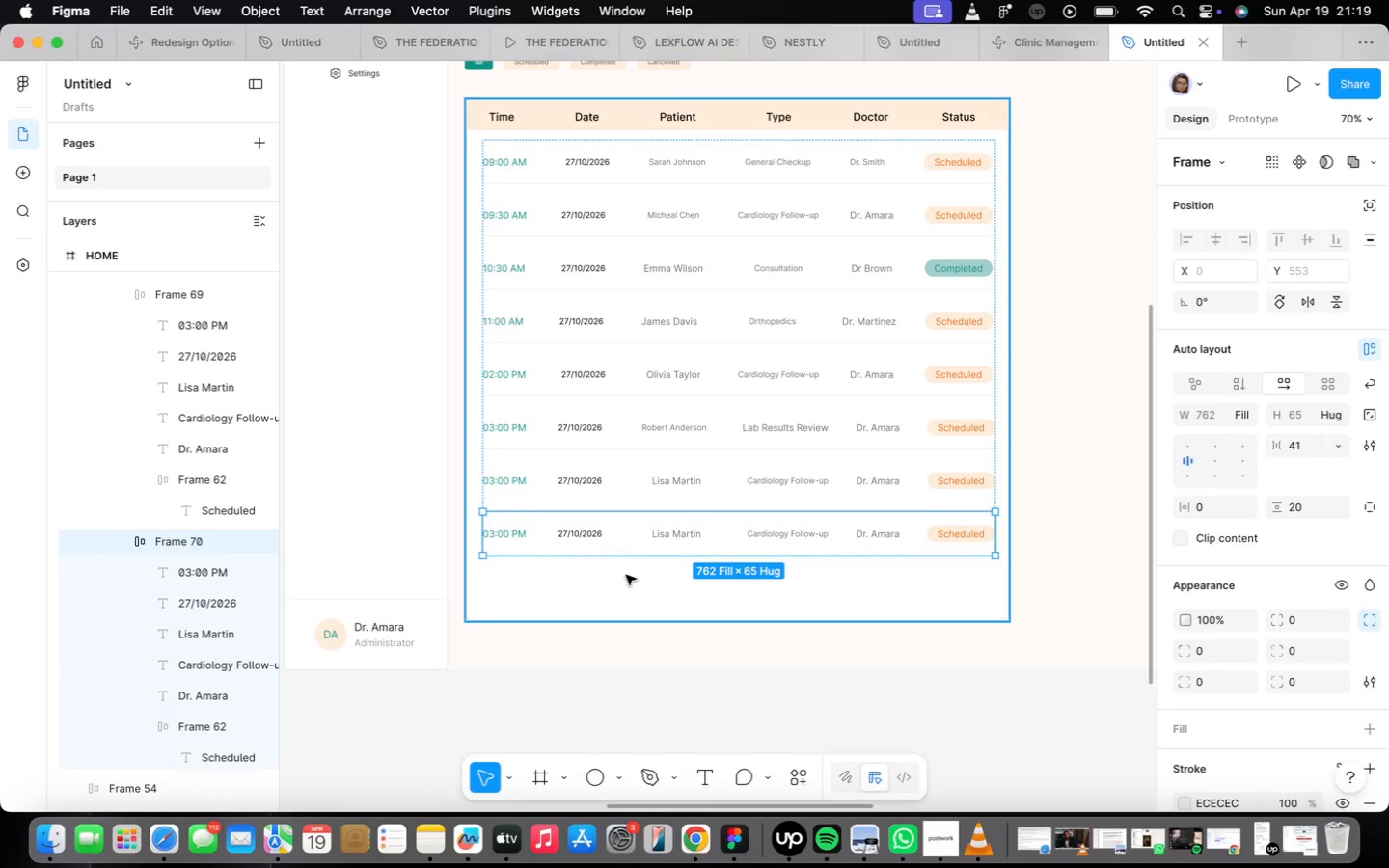 
left_click([625, 567])
 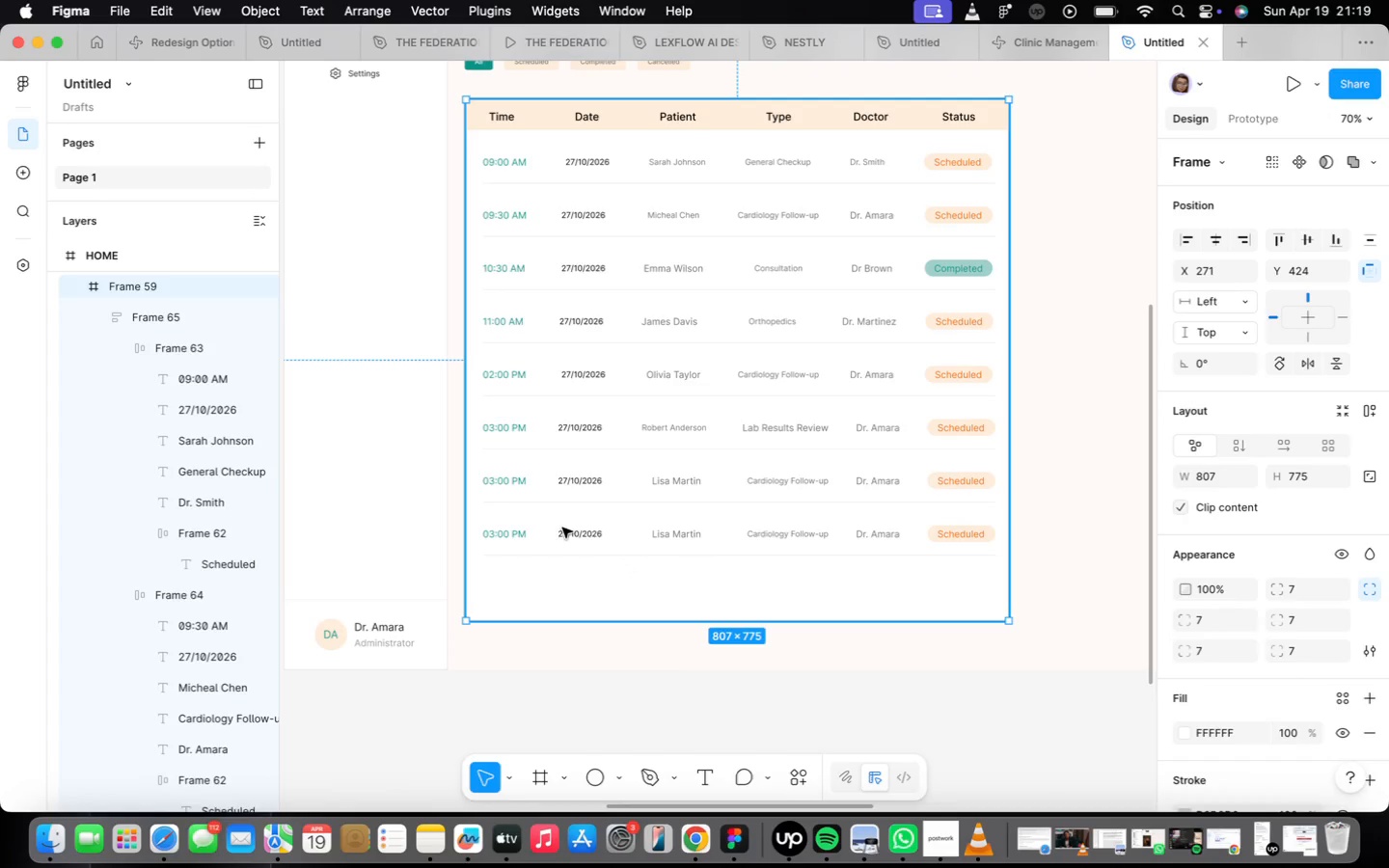 
double_click([562, 528])
 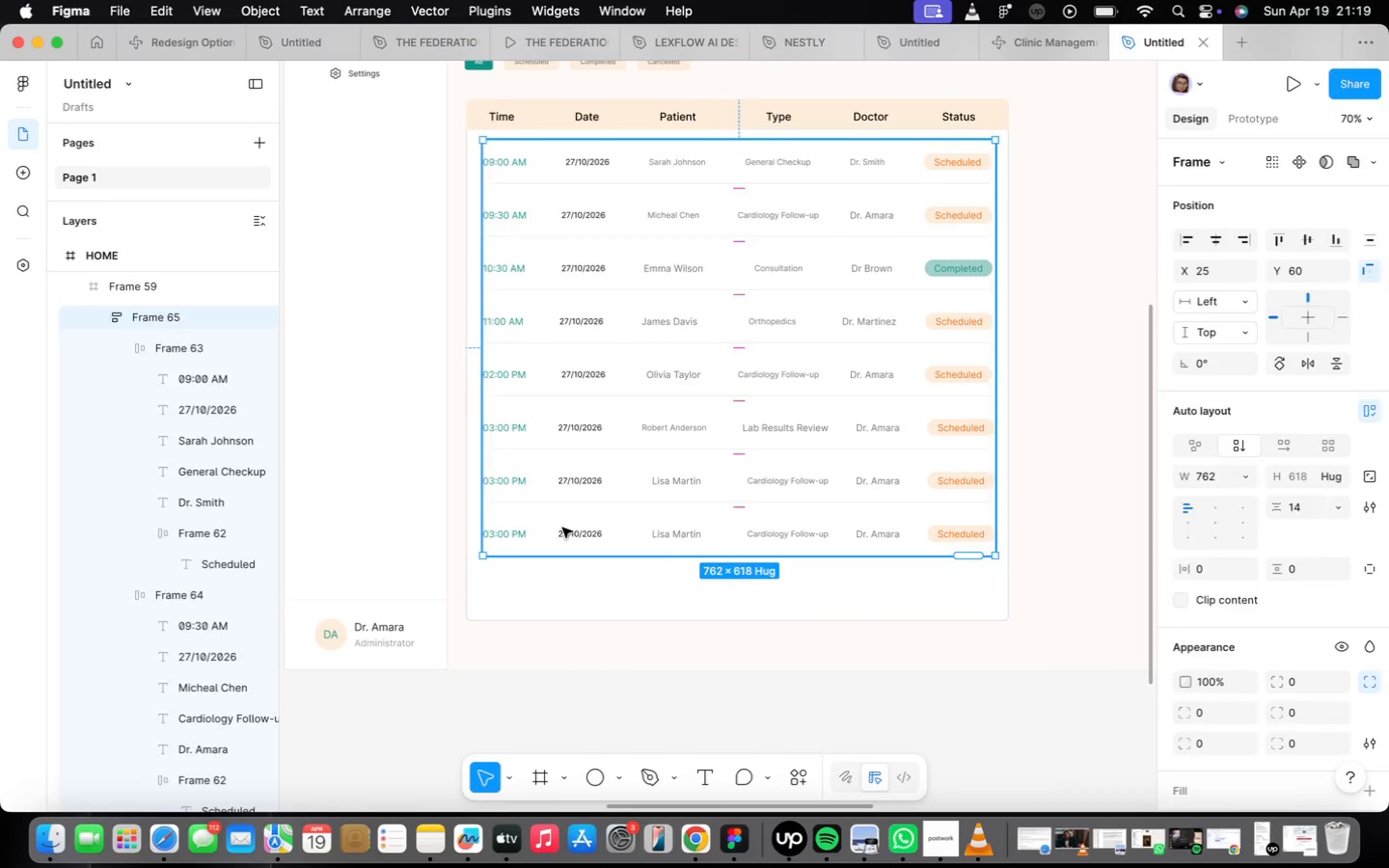 
triple_click([562, 528])
 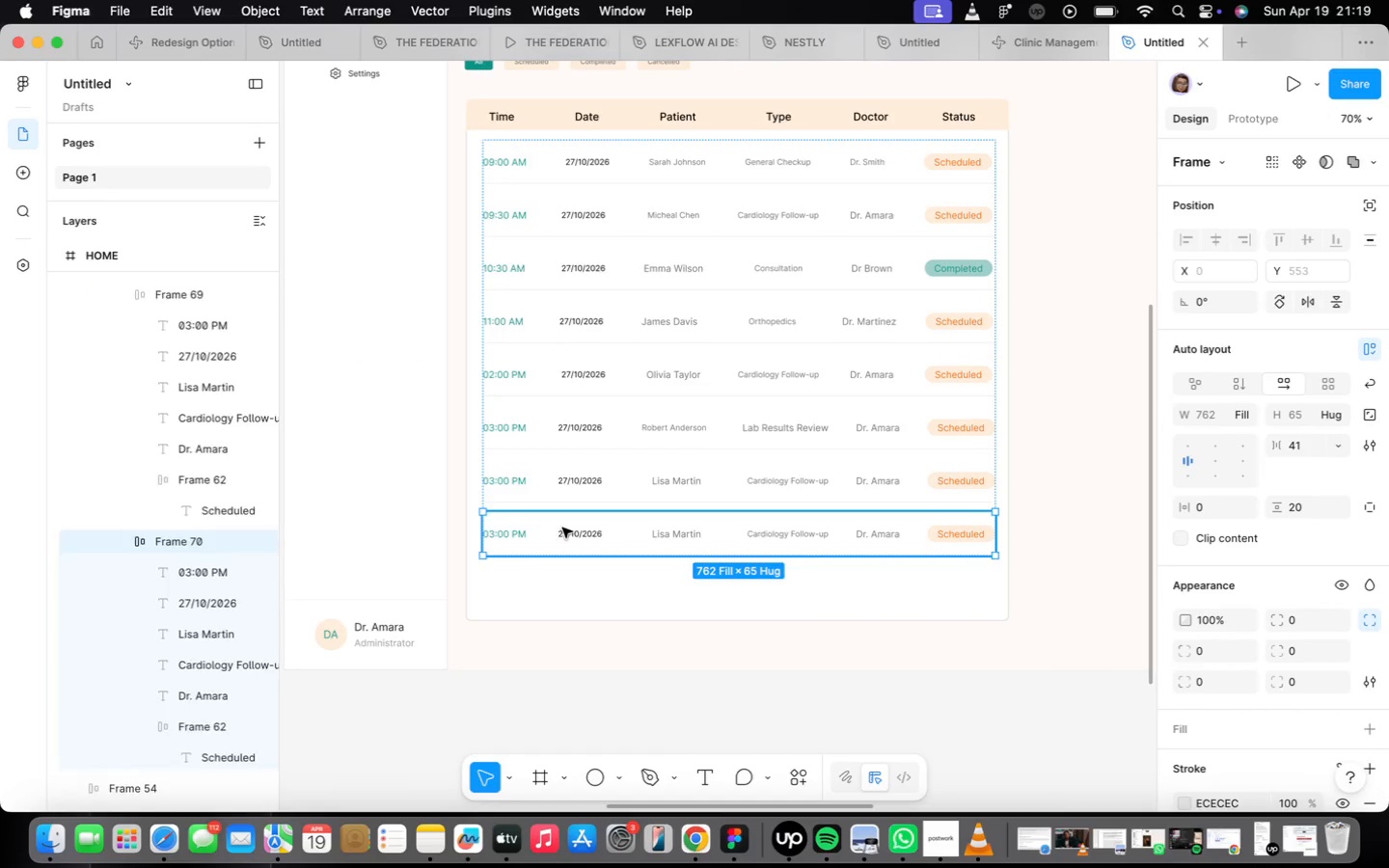 
triple_click([562, 528])
 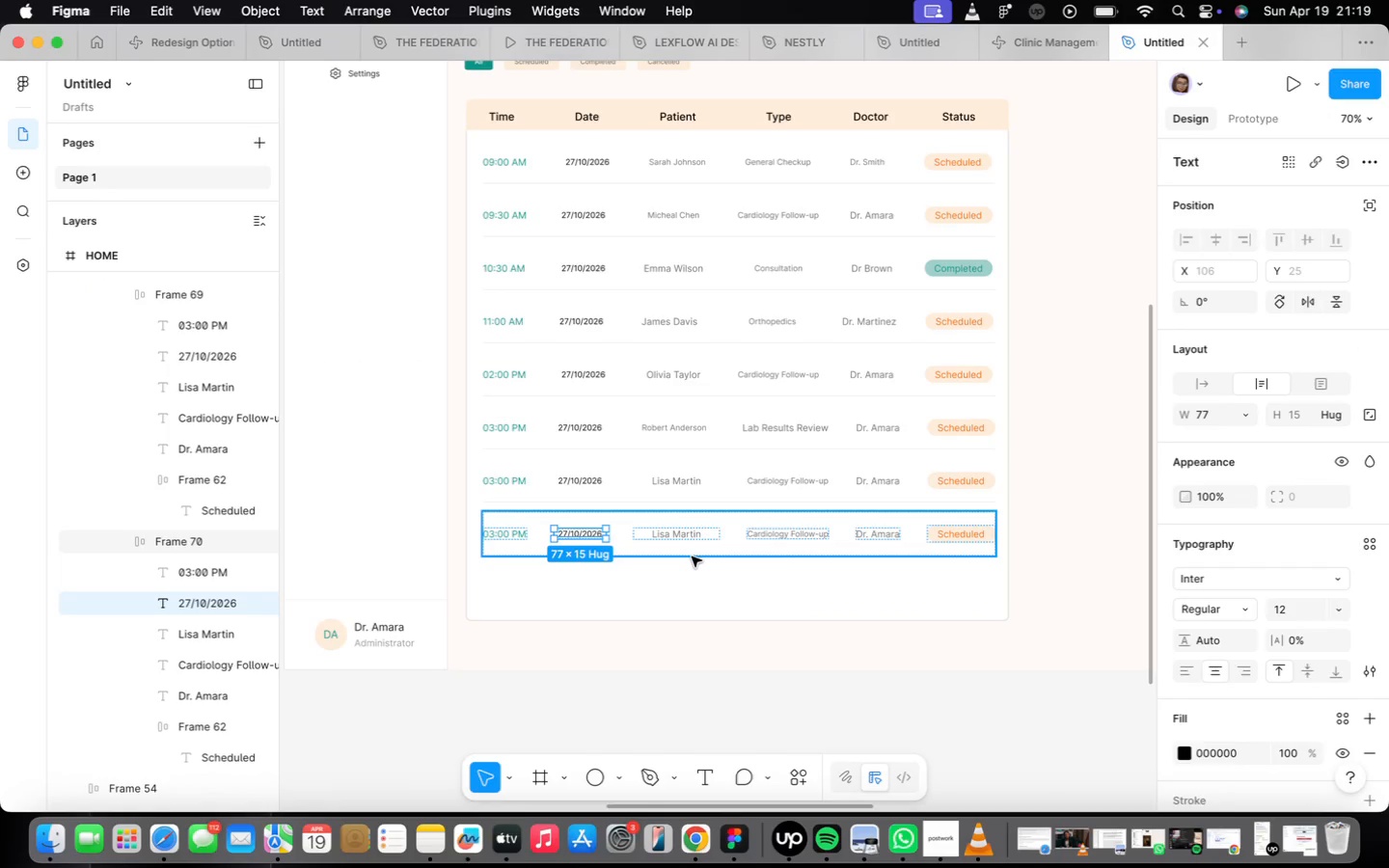 
left_click([687, 556])
 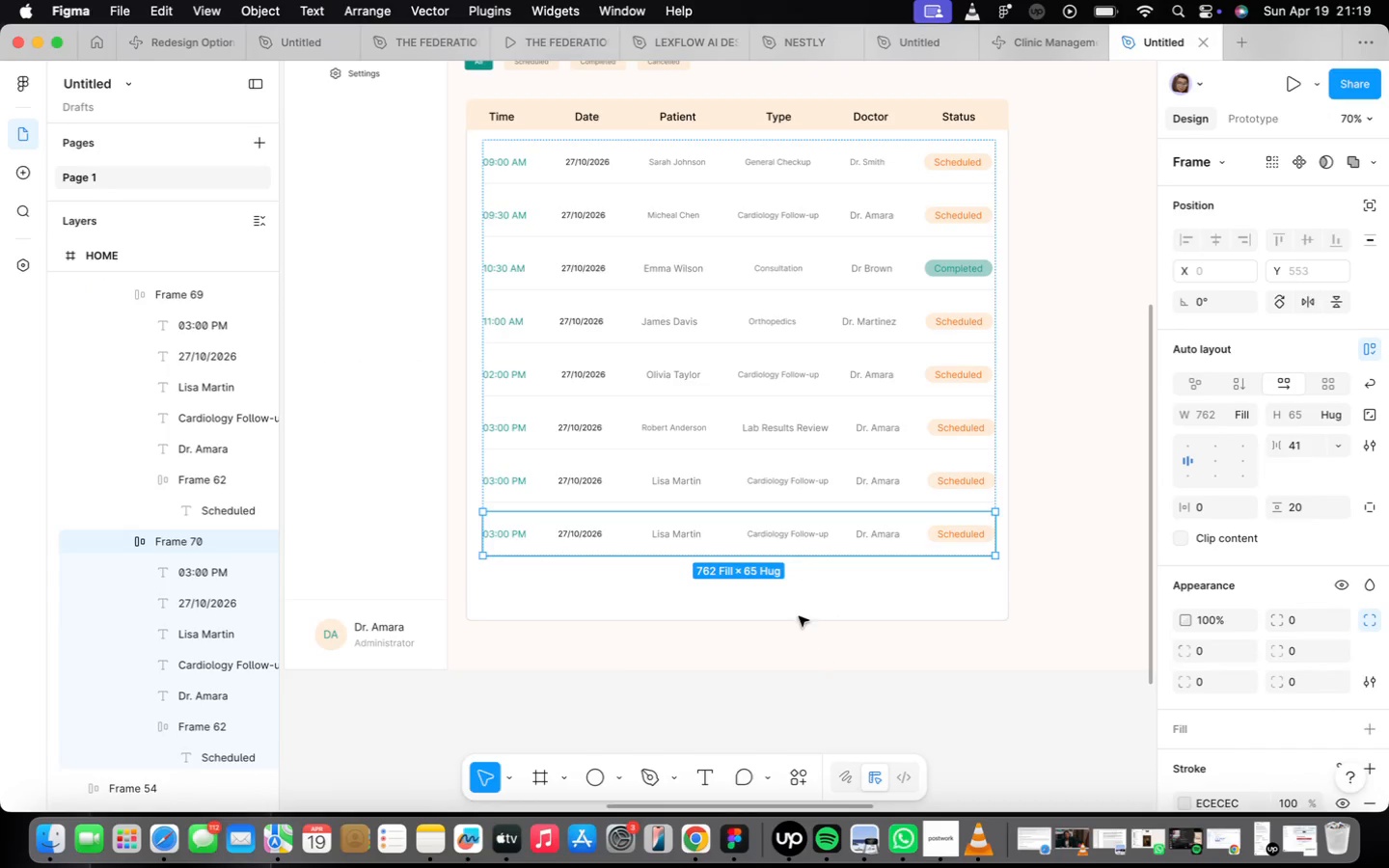 
left_click([1042, 594])
 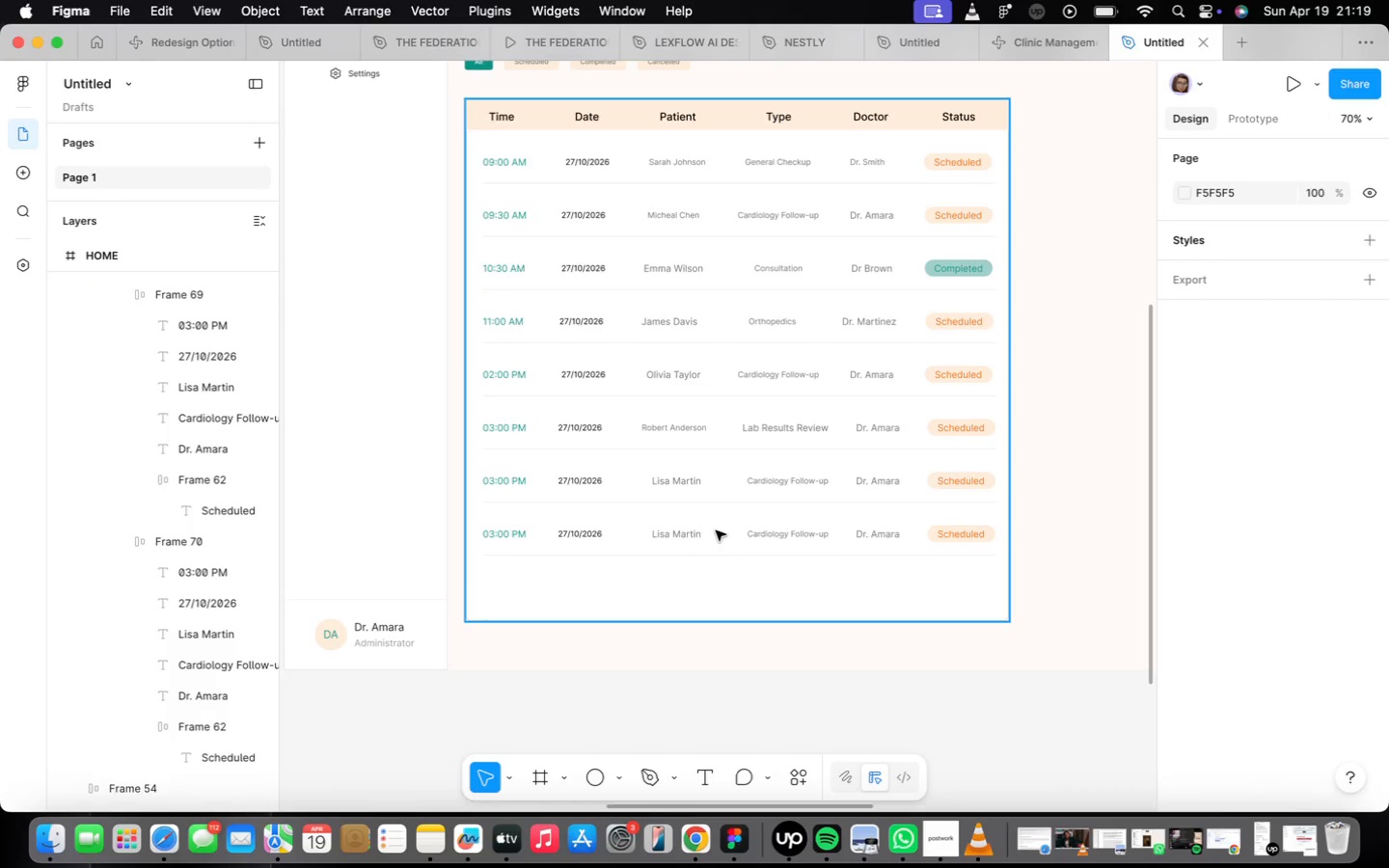 
double_click([716, 530])
 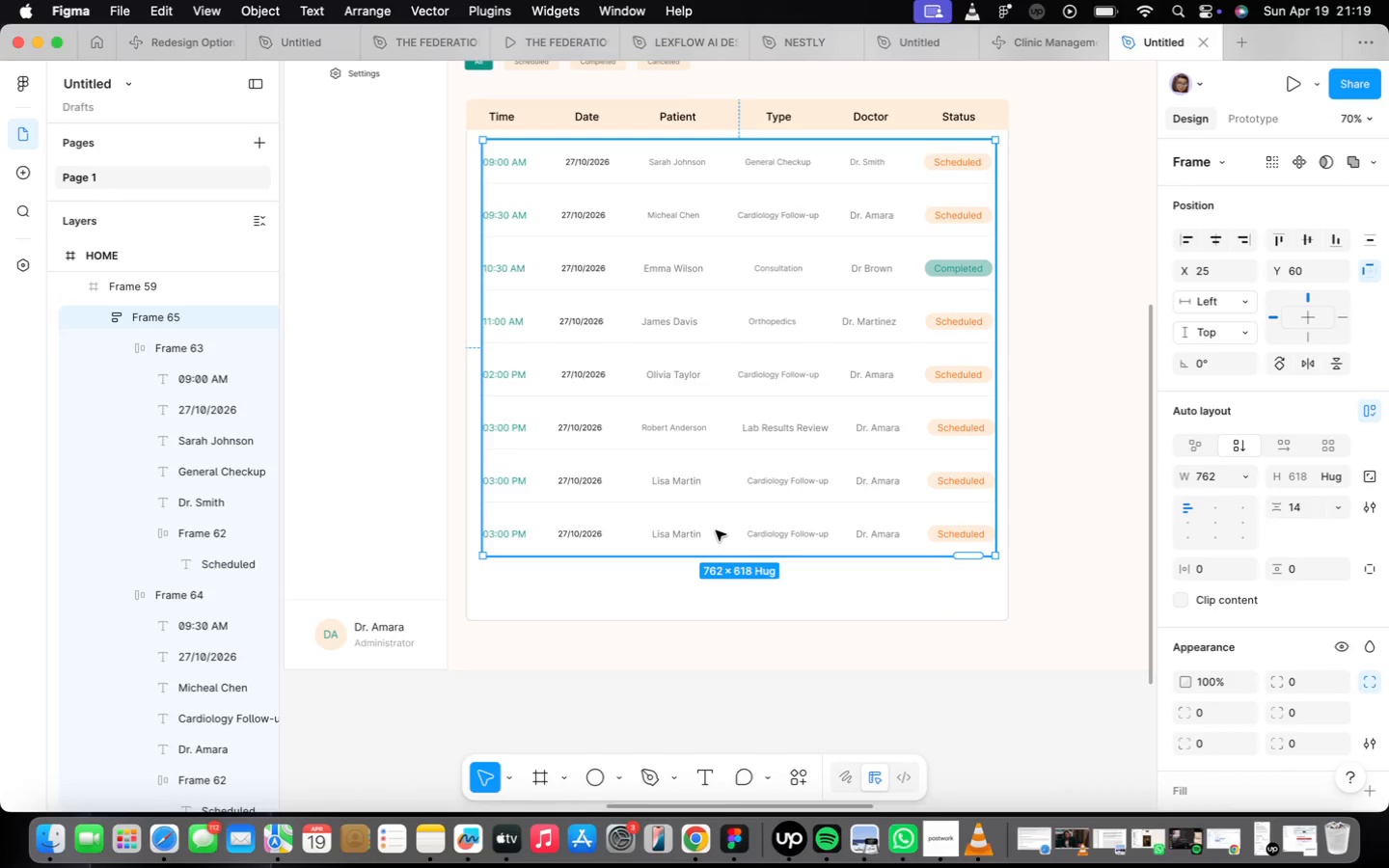 
triple_click([716, 530])
 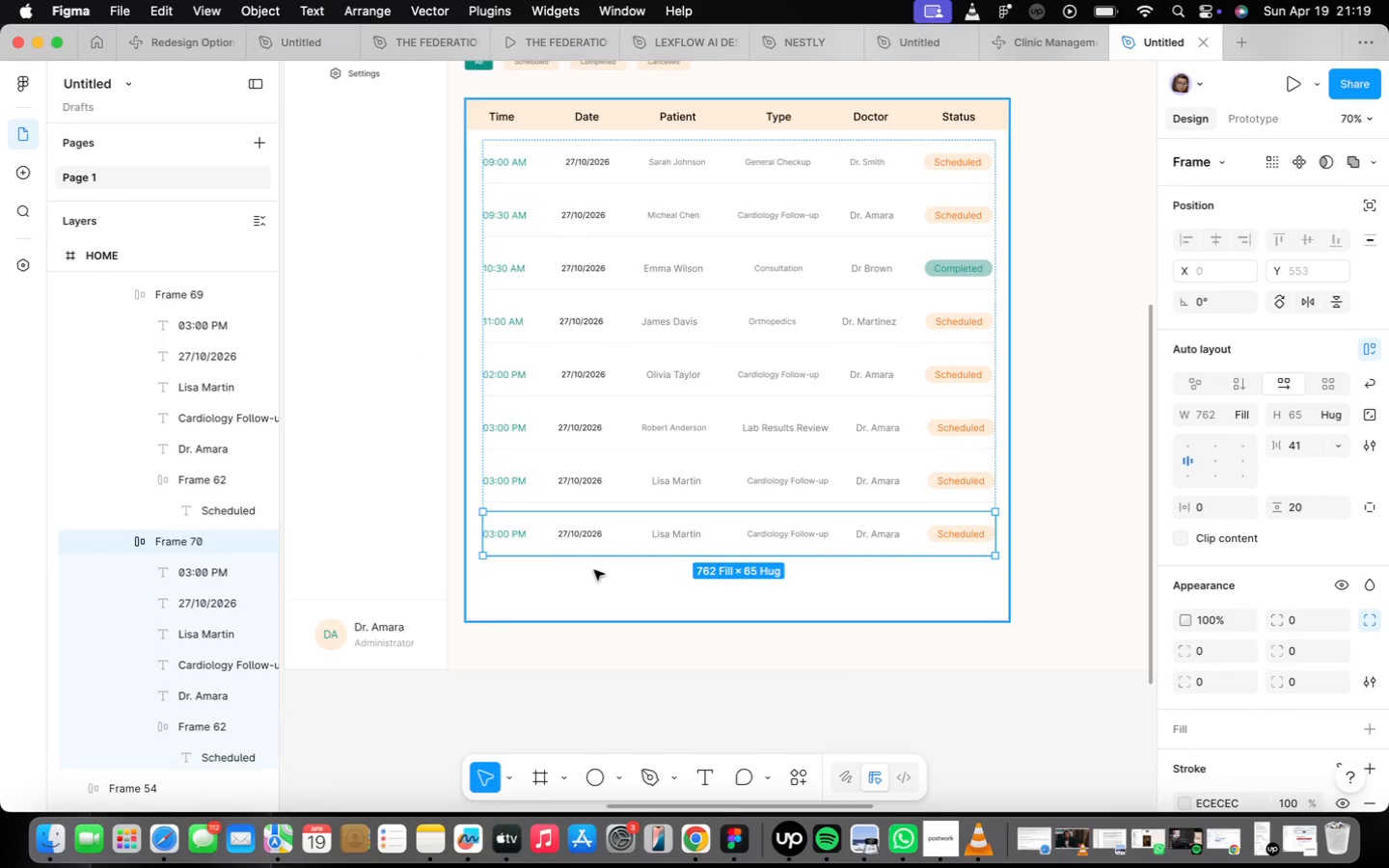 
scroll: coordinate [608, 547], scroll_direction: up, amount: 2.0
 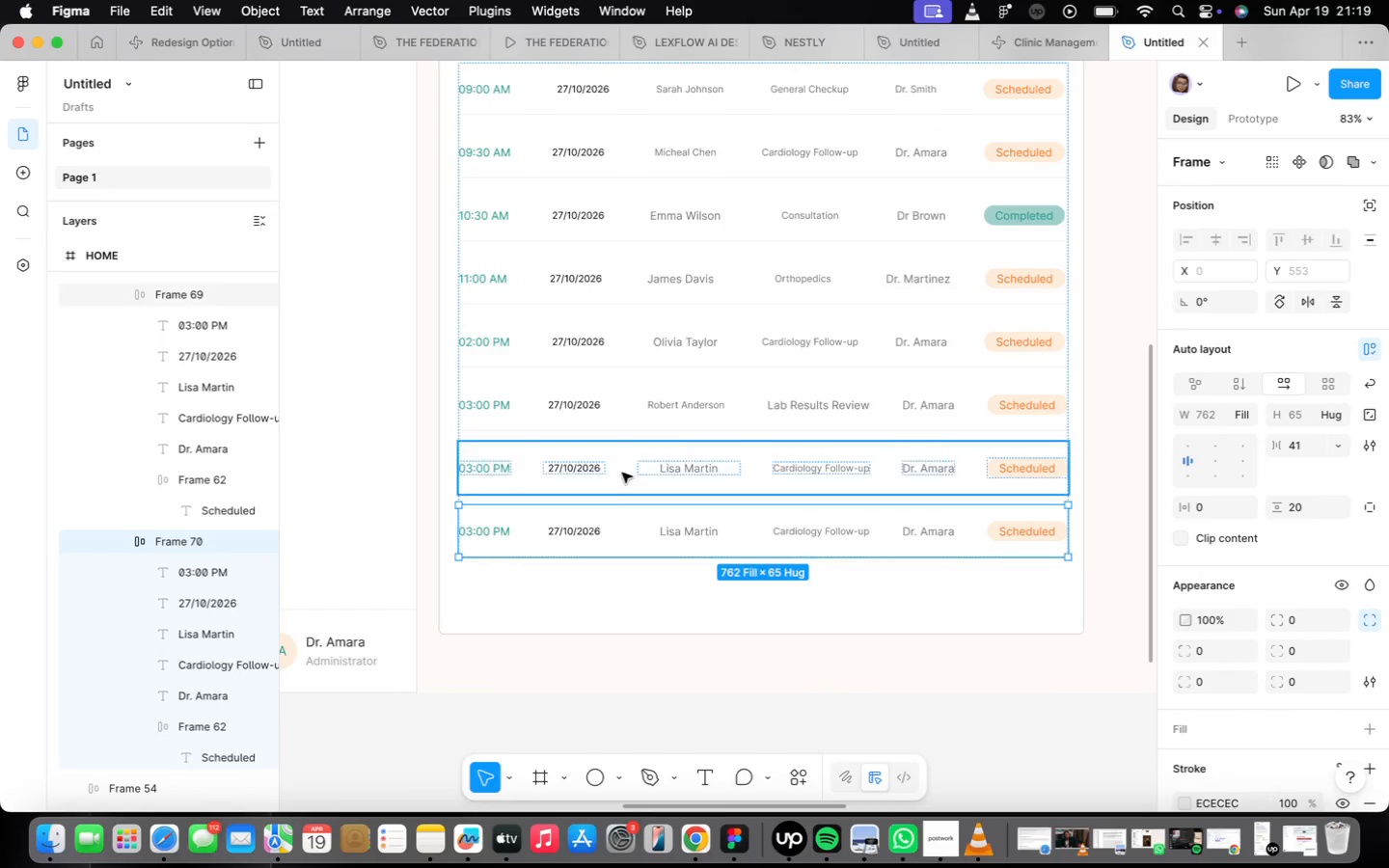 
left_click([622, 473])
 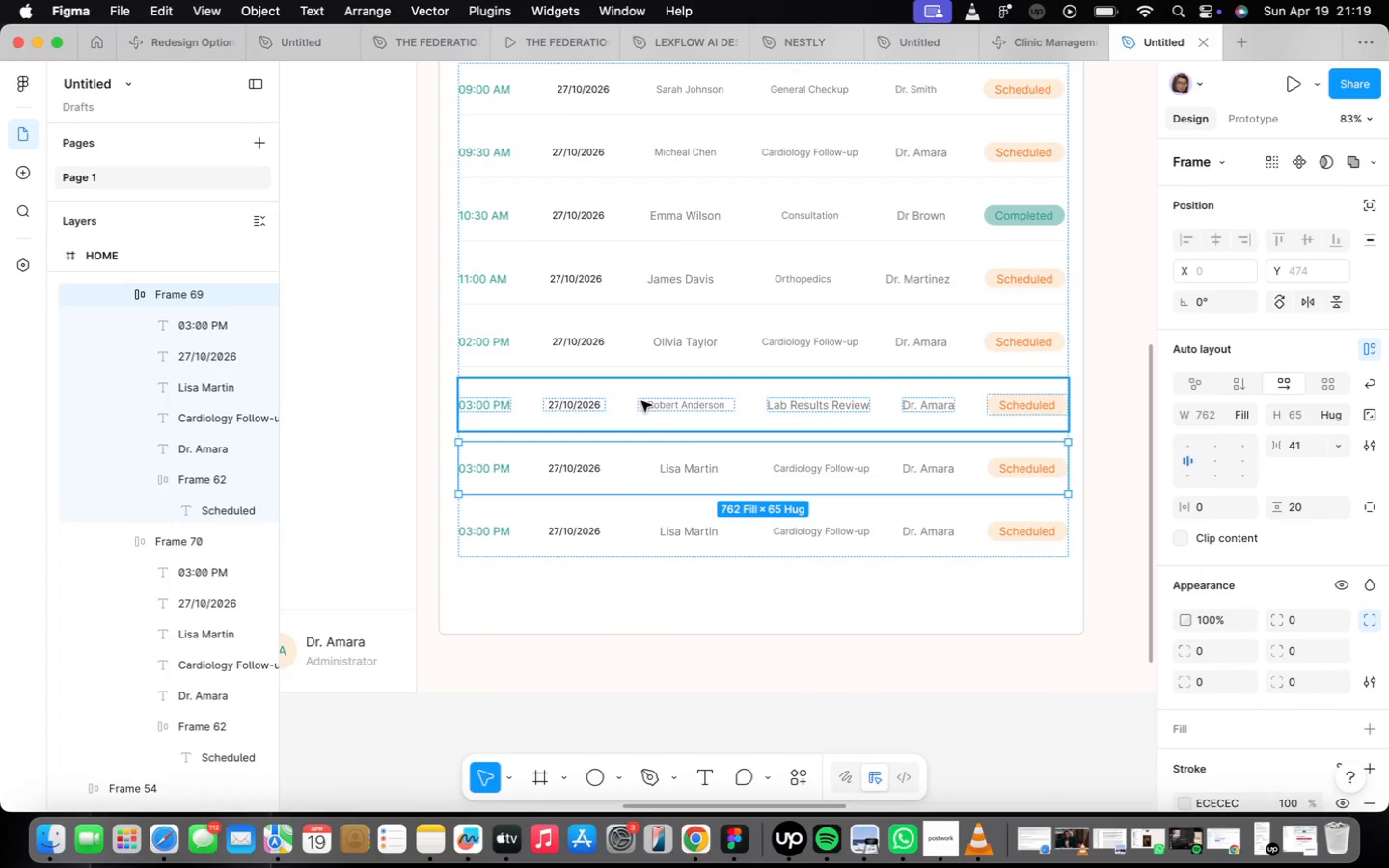 
left_click([641, 401])
 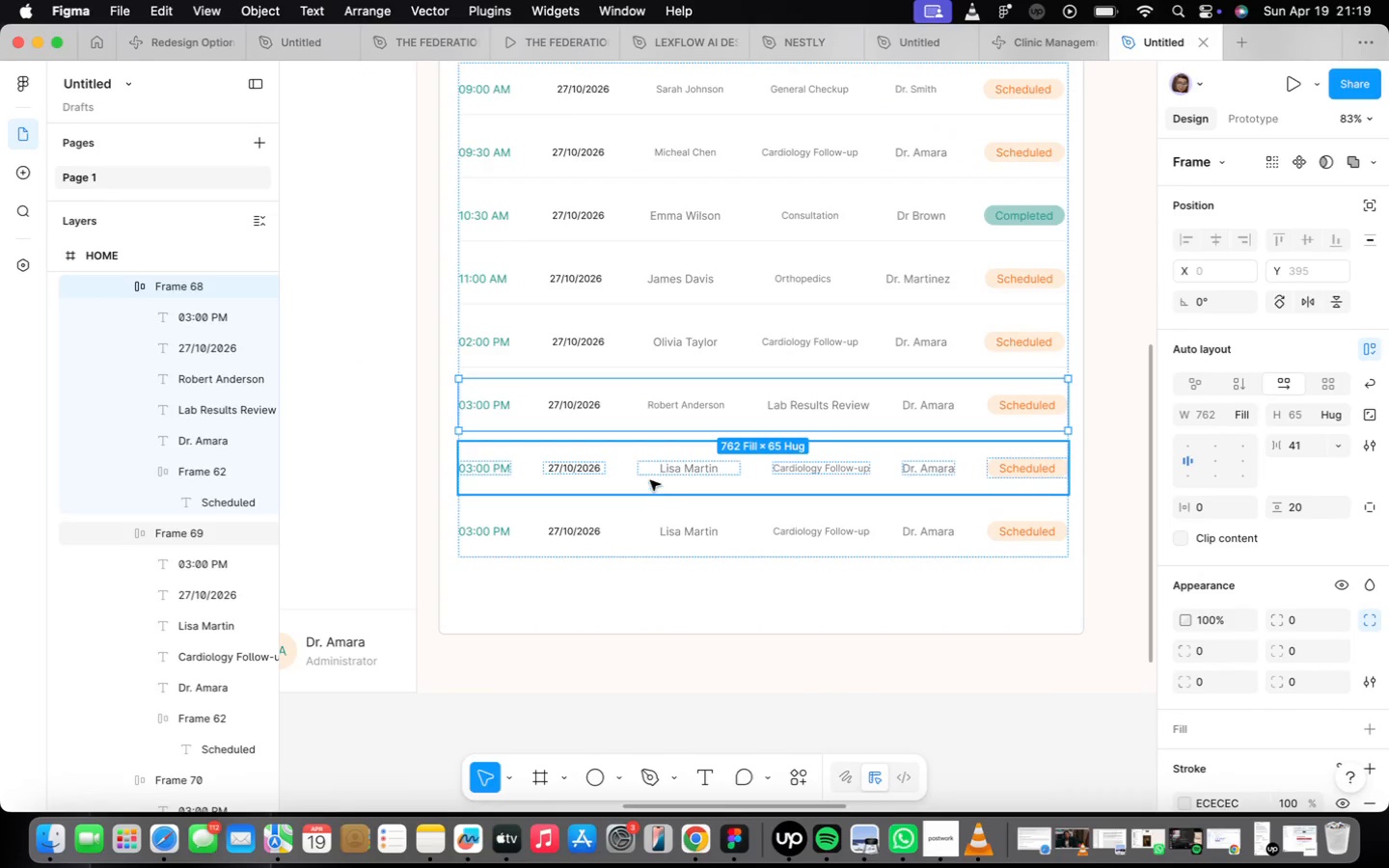 
left_click([650, 480])
 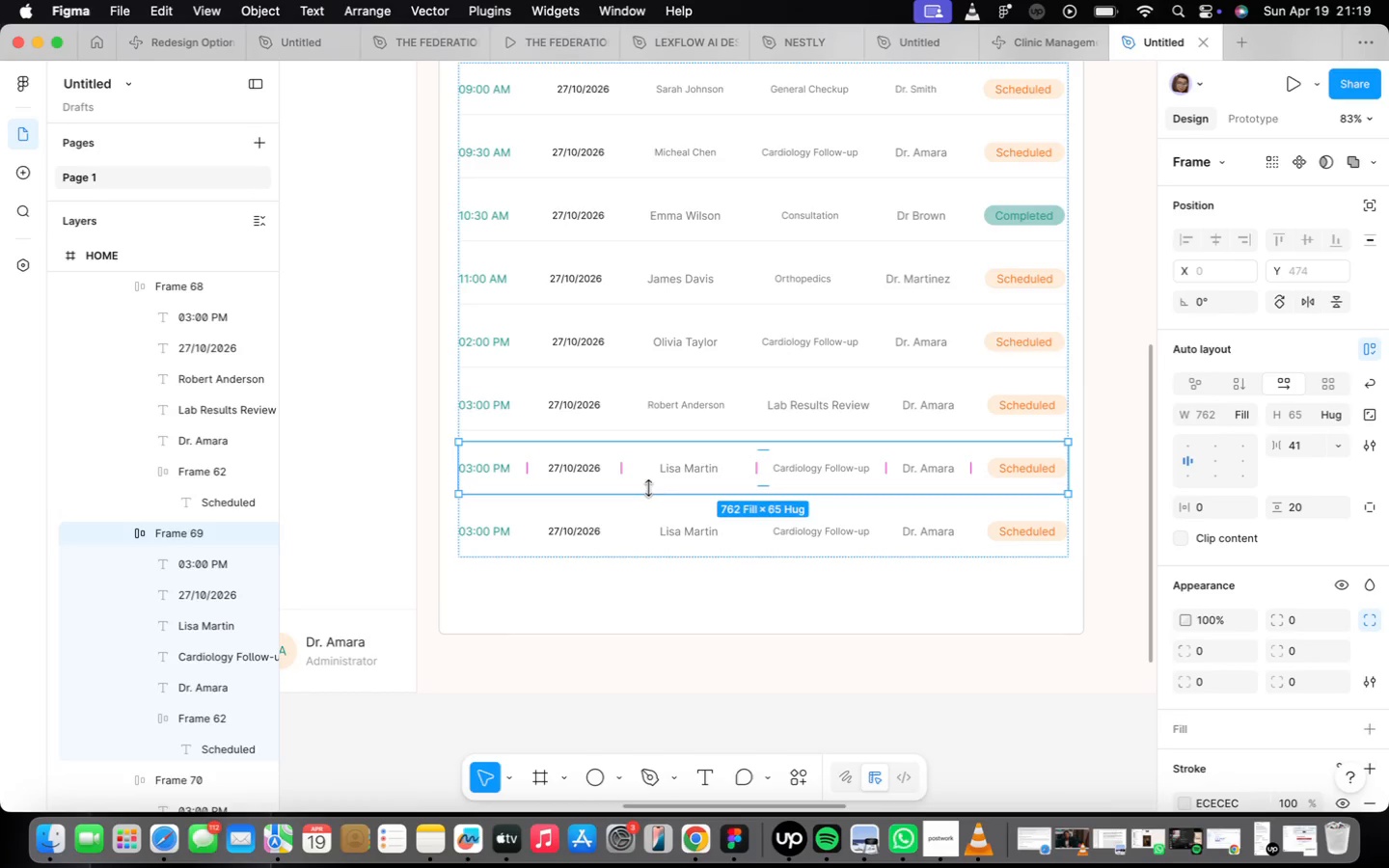 
hold_key(key=ShiftLeft, duration=4.38)
left_click([637, 523])
 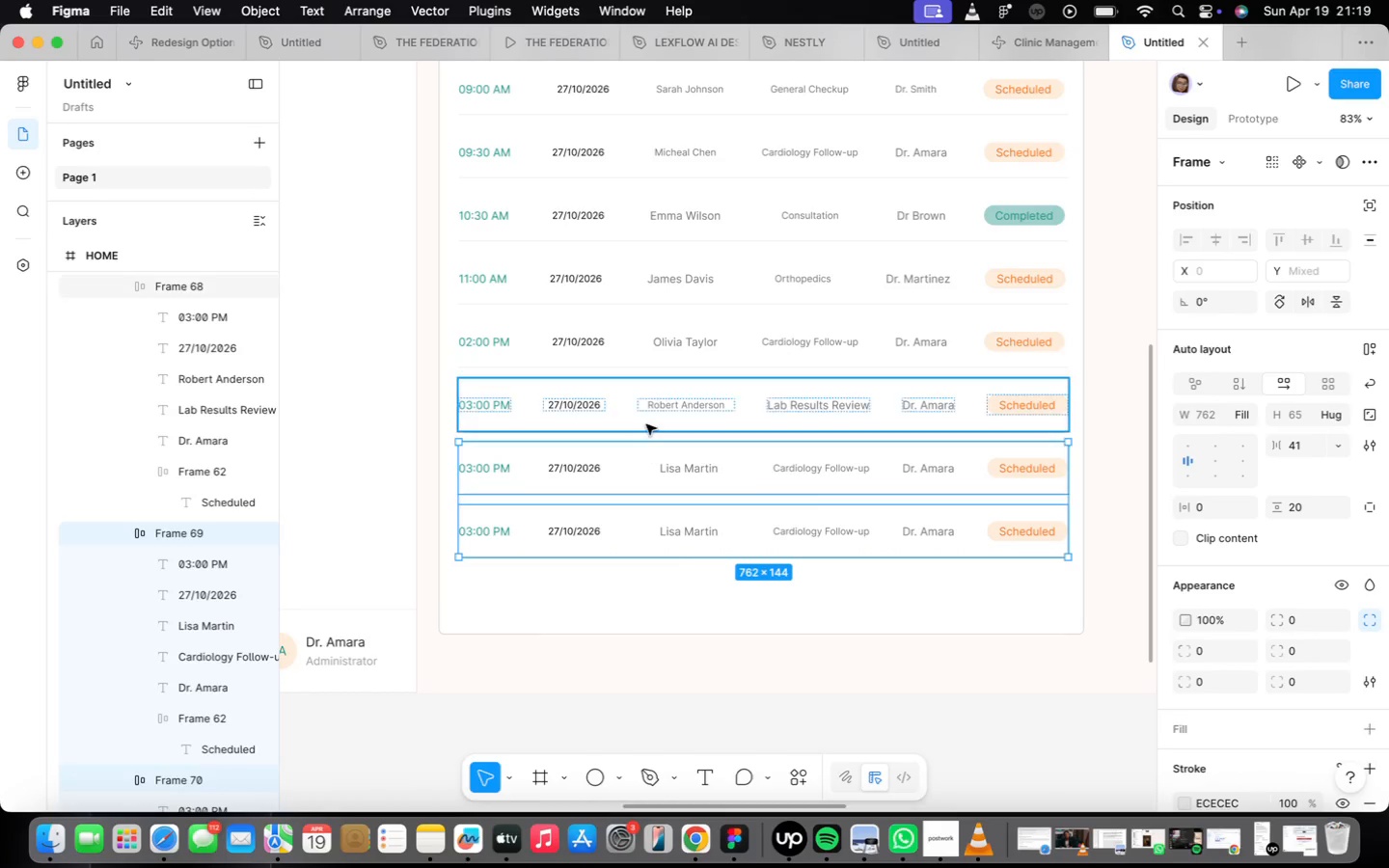 
left_click([646, 424])
 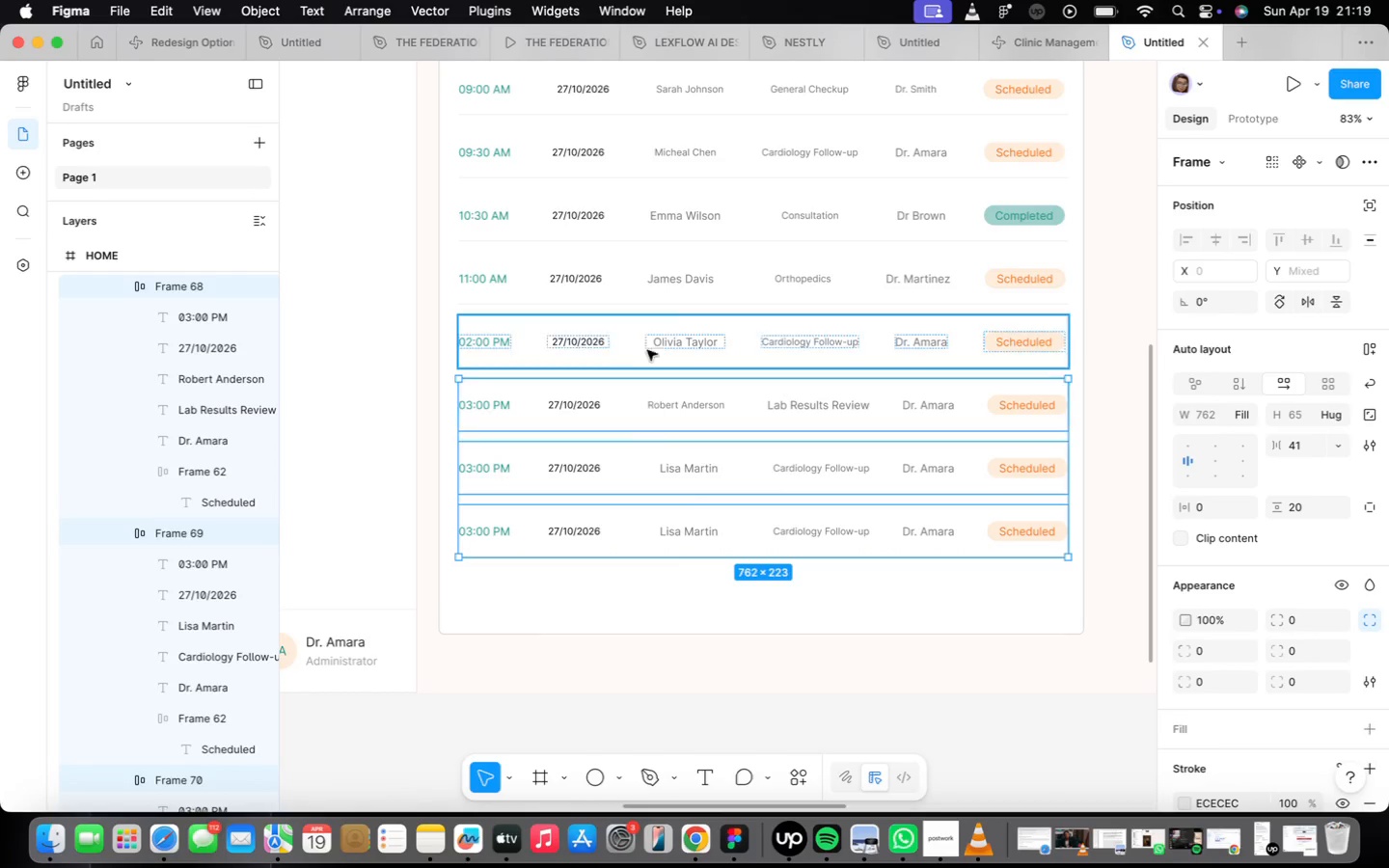 
left_click([645, 344])
 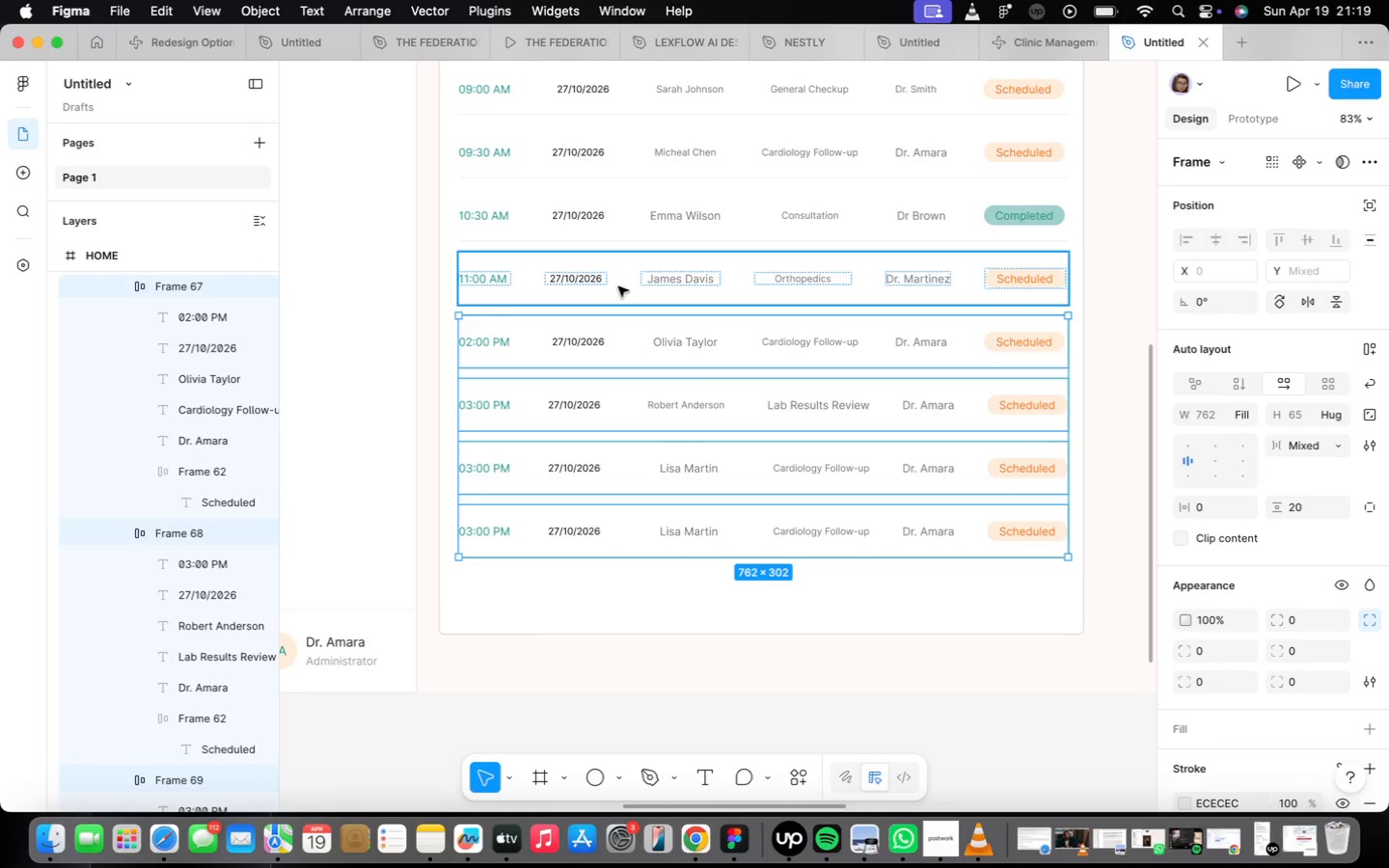 
left_click([613, 273])
 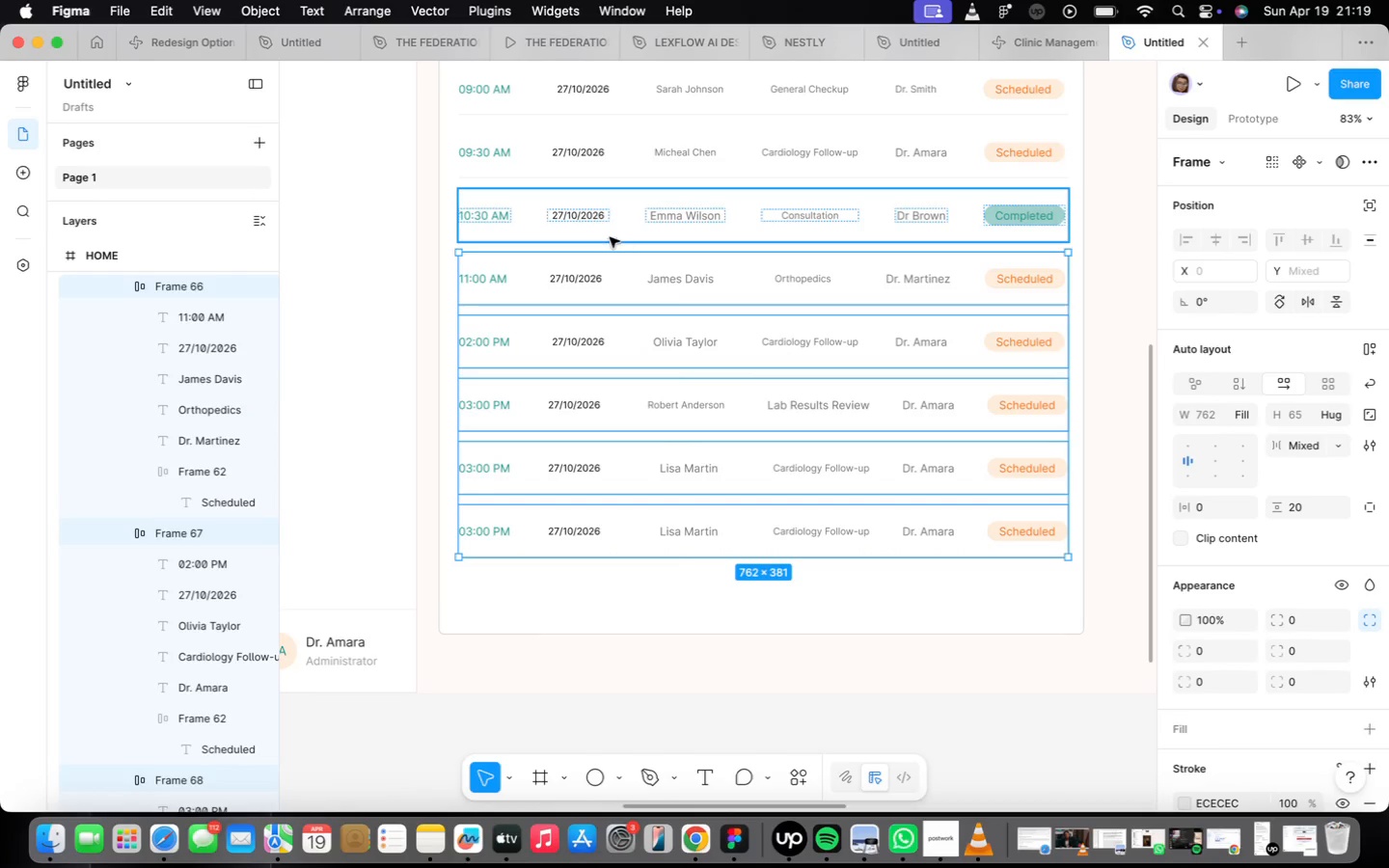 
left_click([610, 237])
 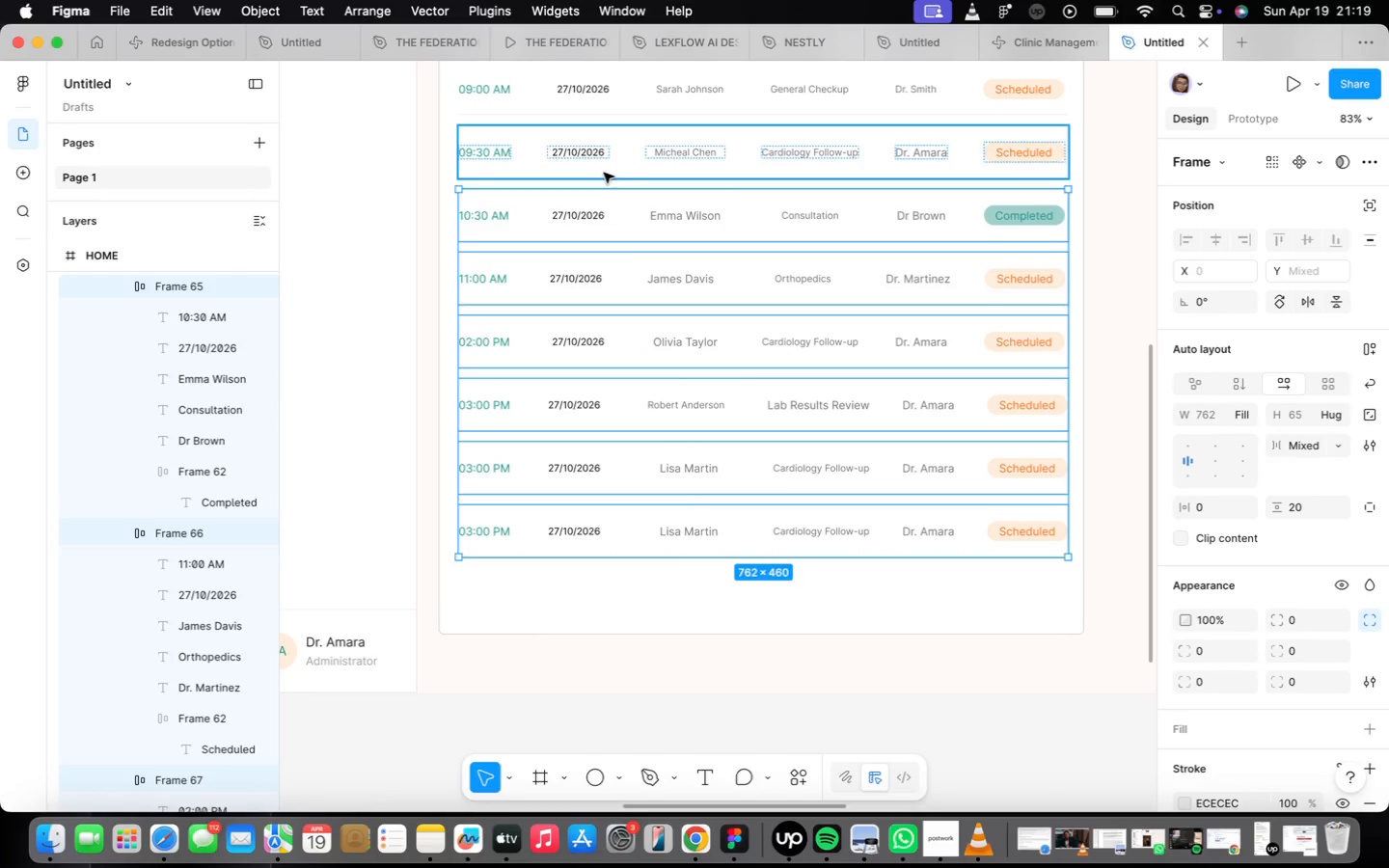 
left_click([603, 166])
 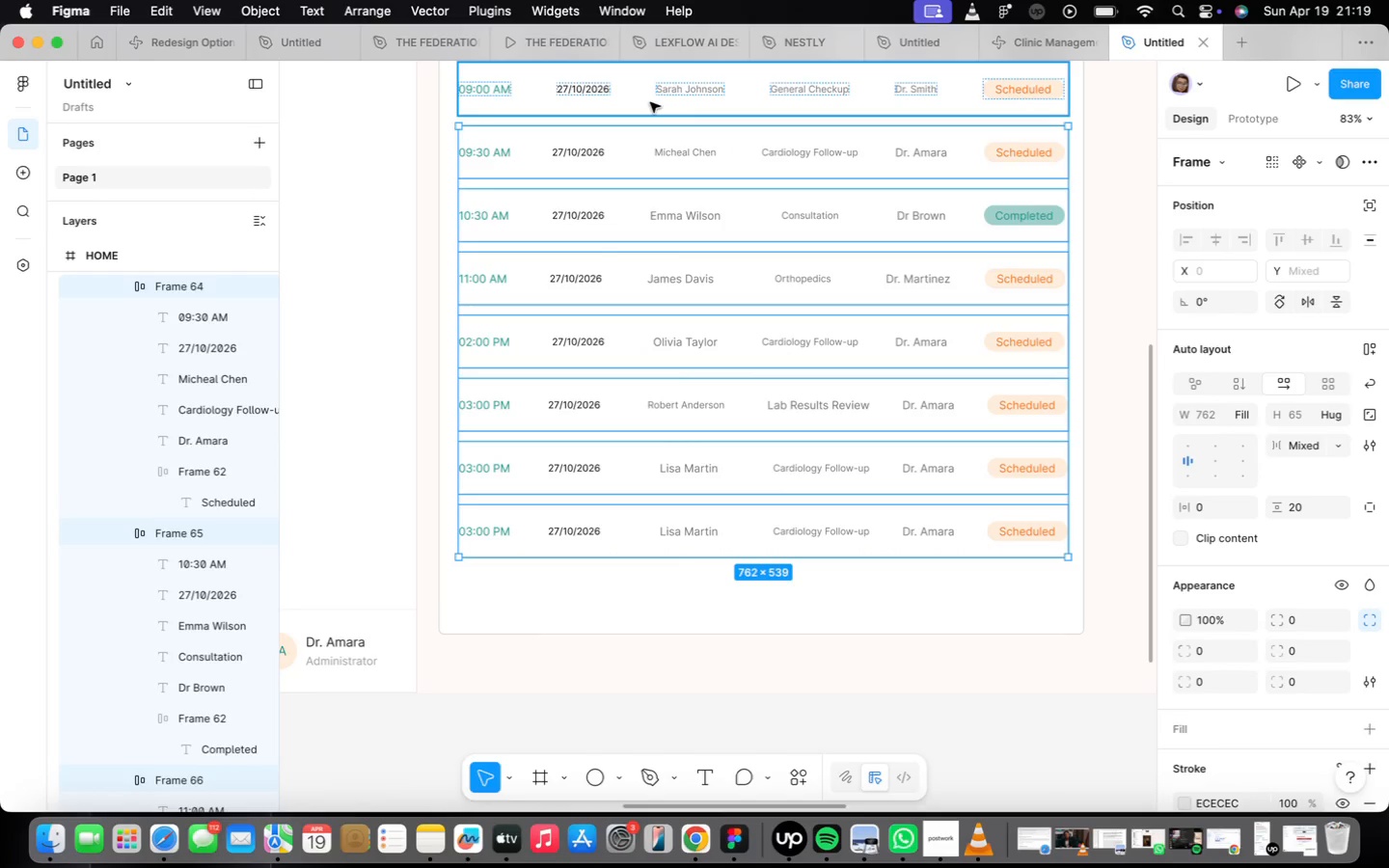 
left_click([650, 102])
 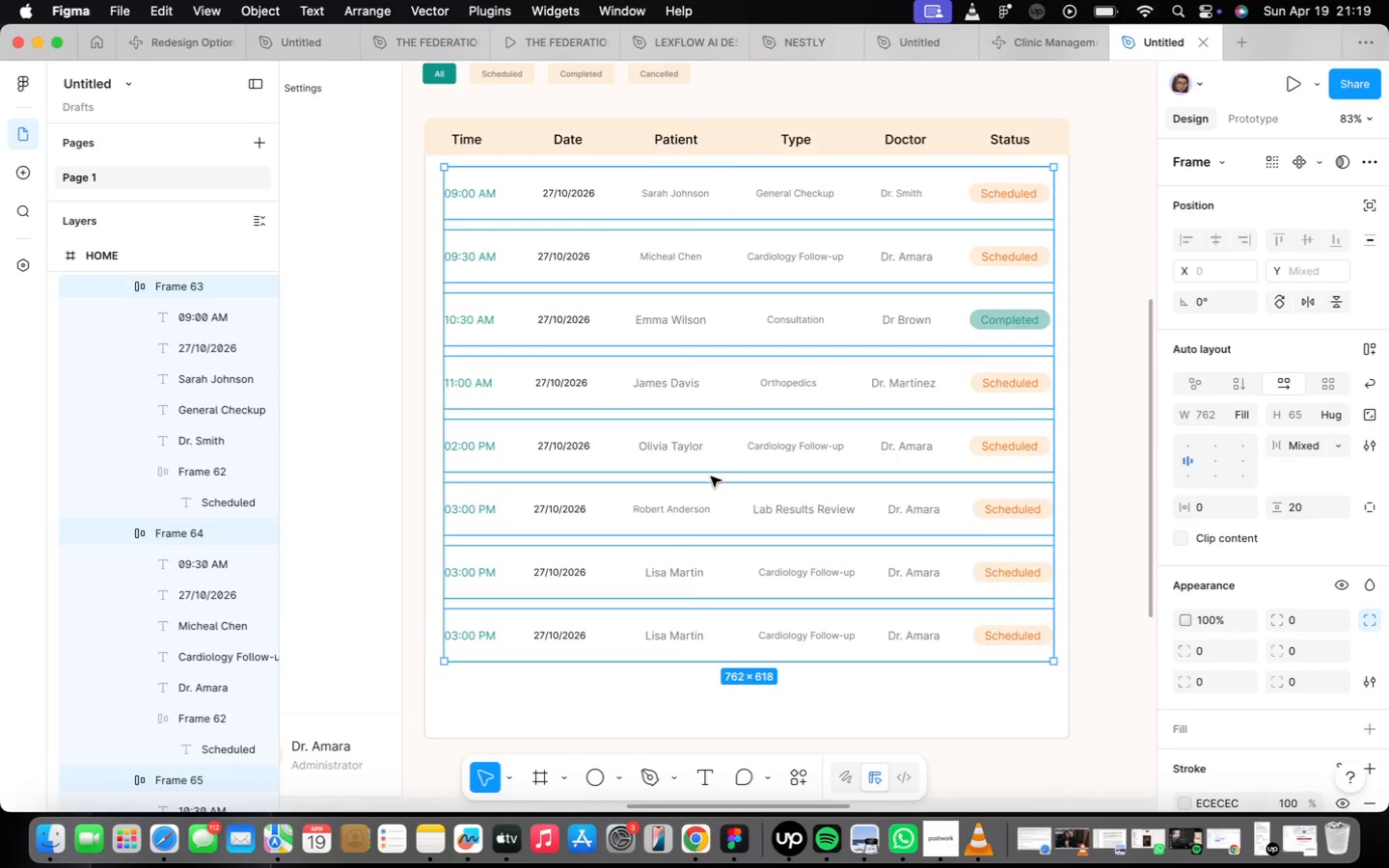 
left_click([702, 124])
 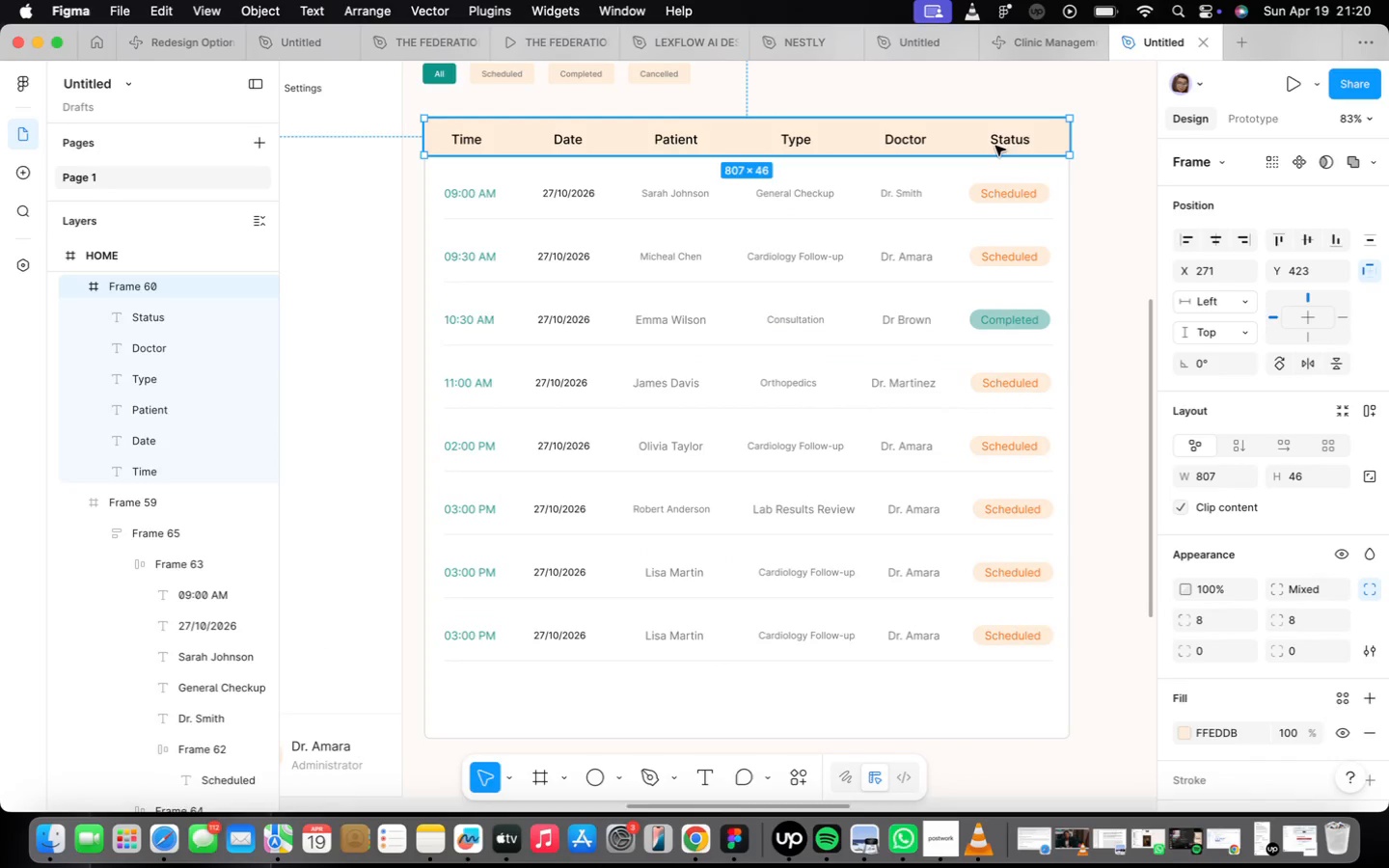 
double_click([994, 142])
 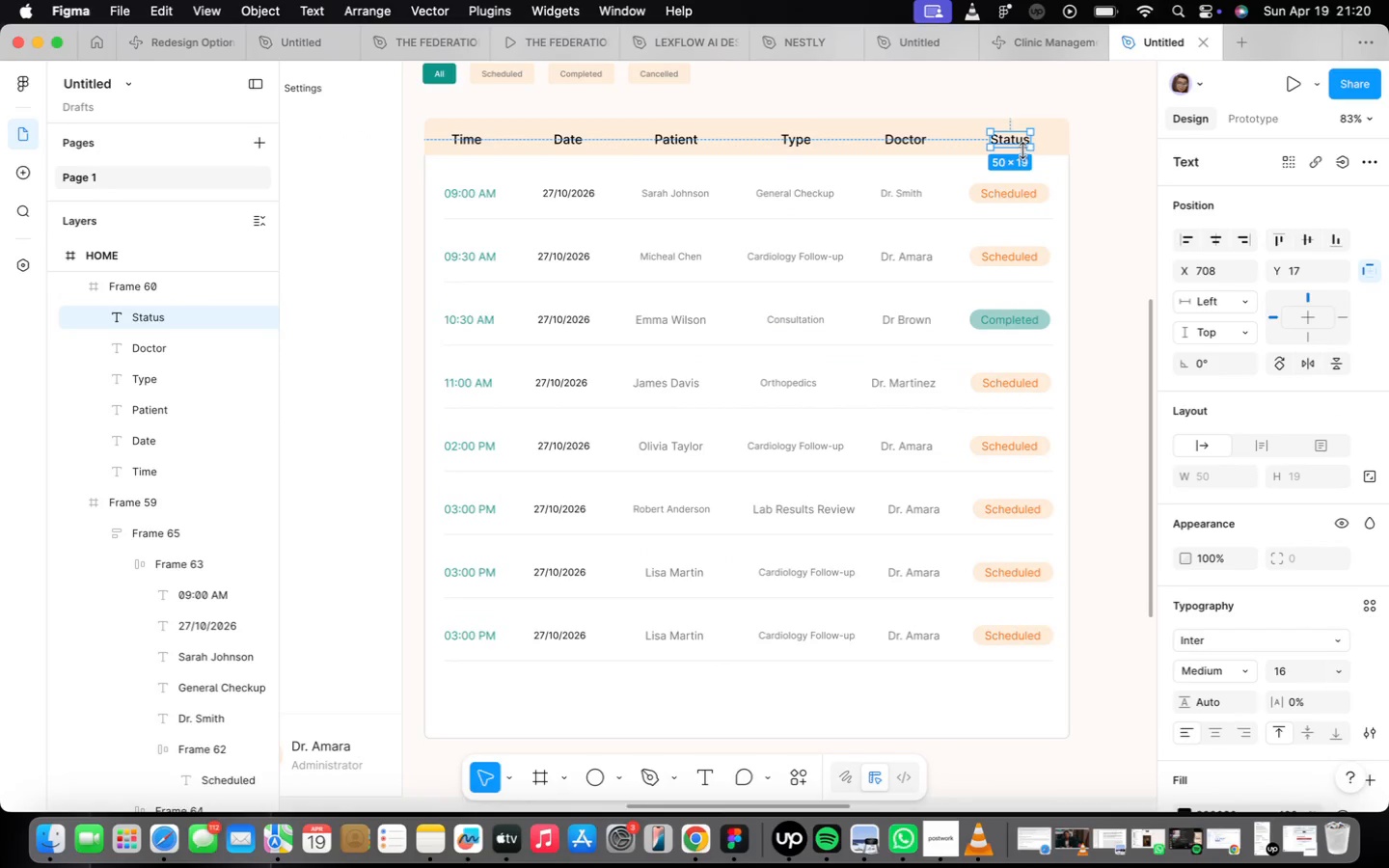 
left_click_drag(start_coordinate=[1012, 141], to_coordinate=[1019, 140])
 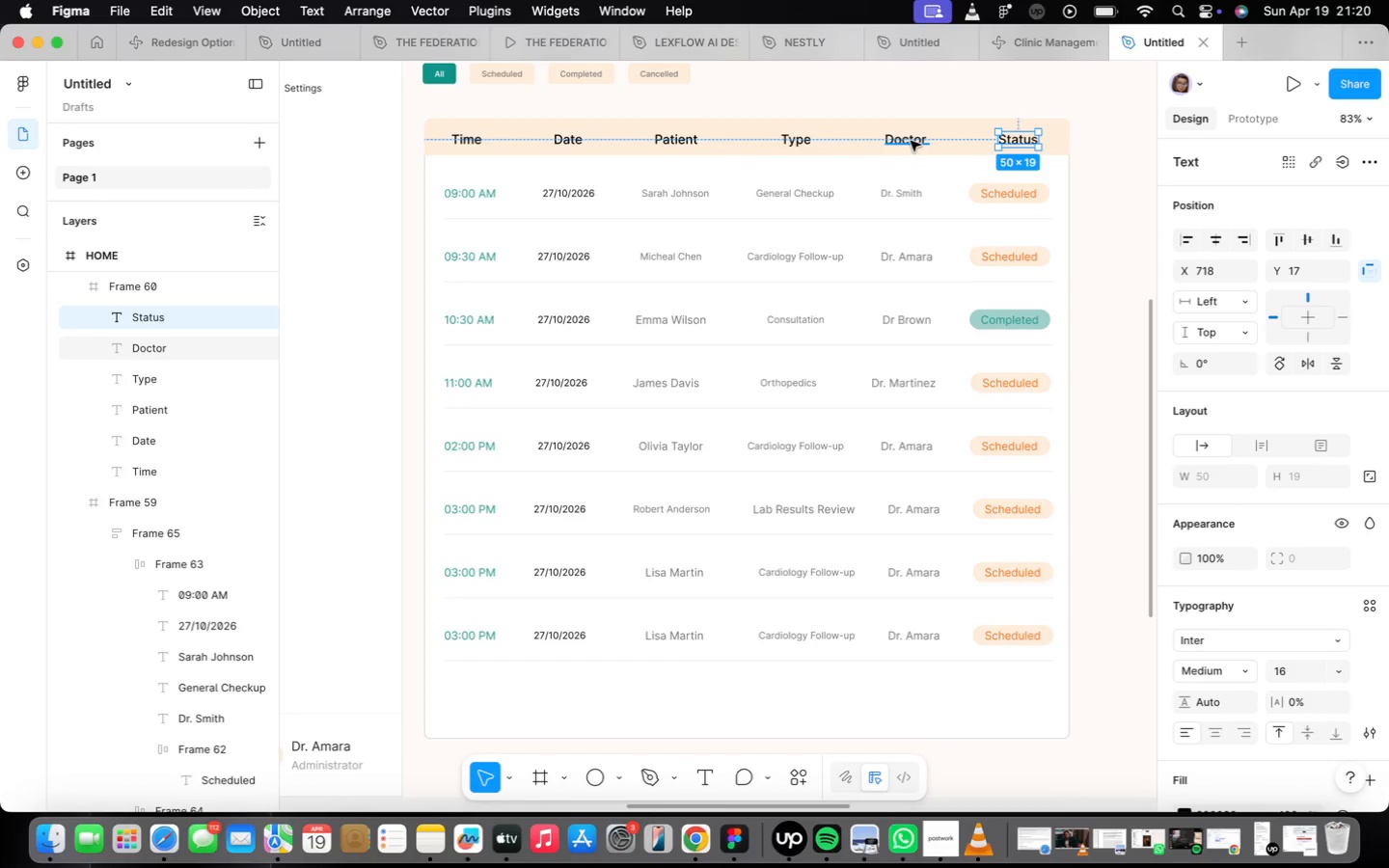 
hold_key(key=ShiftLeft, duration=3.86)
left_click([911, 140])
 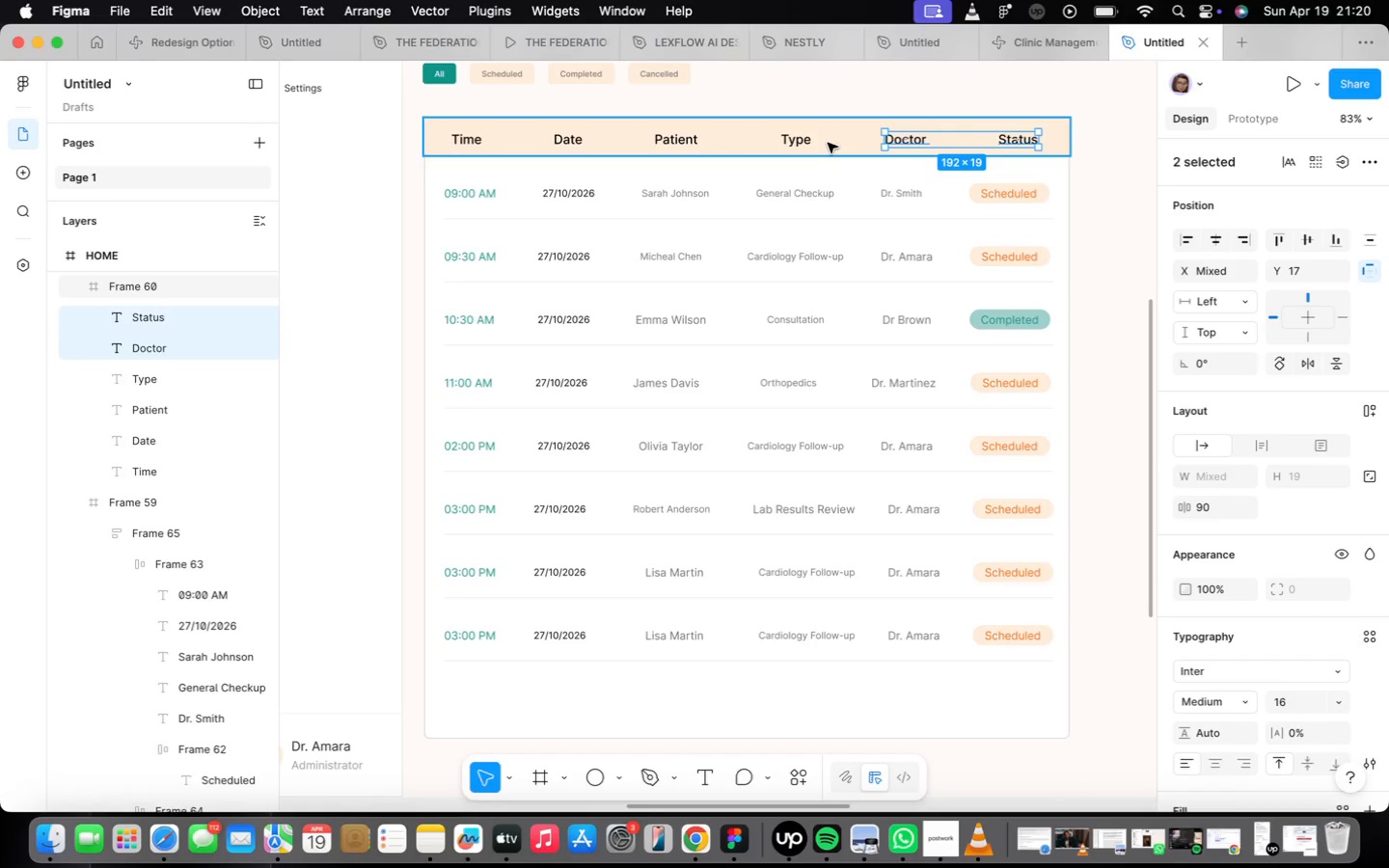 
left_click([798, 143])
 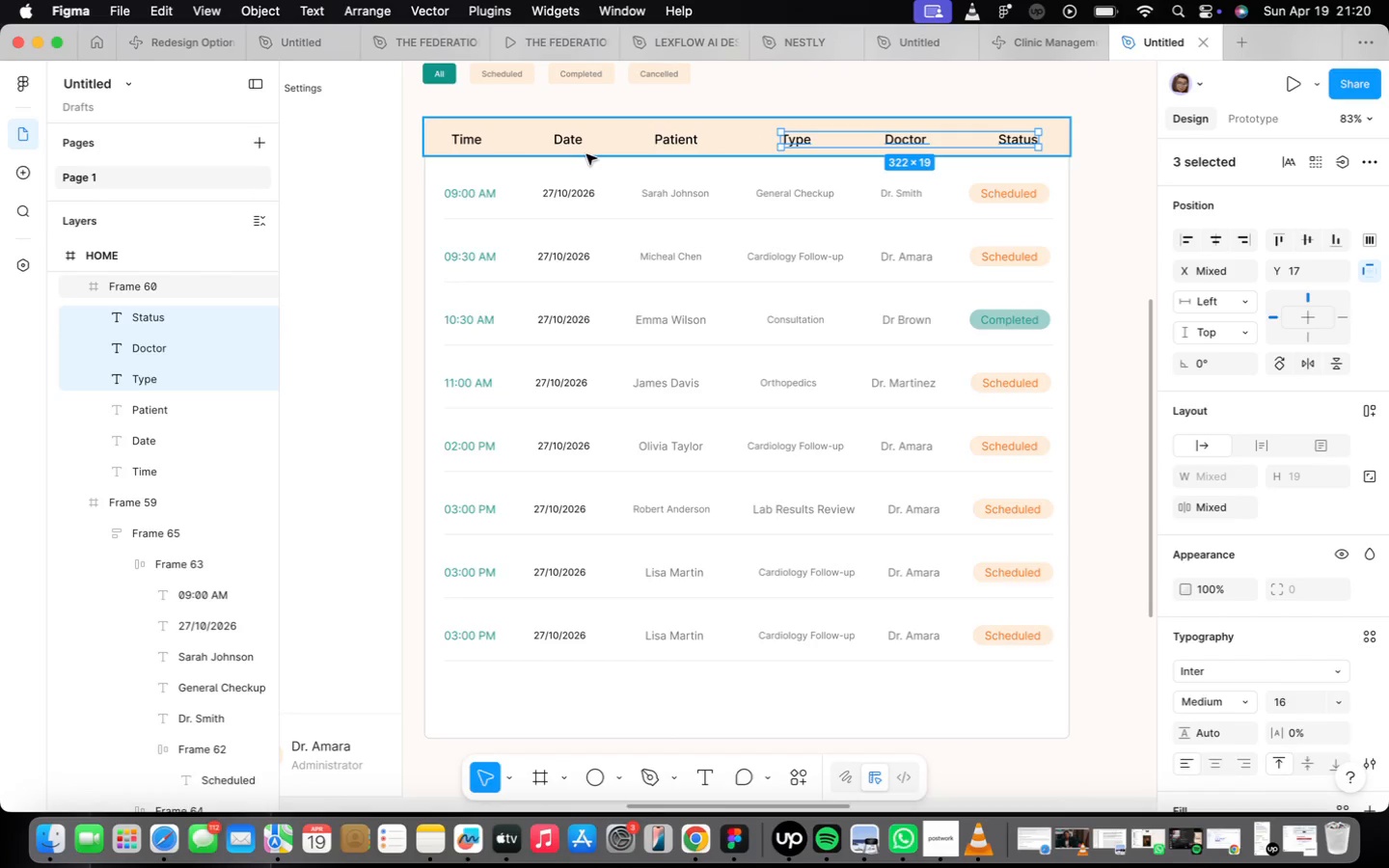 
left_click([562, 143])
 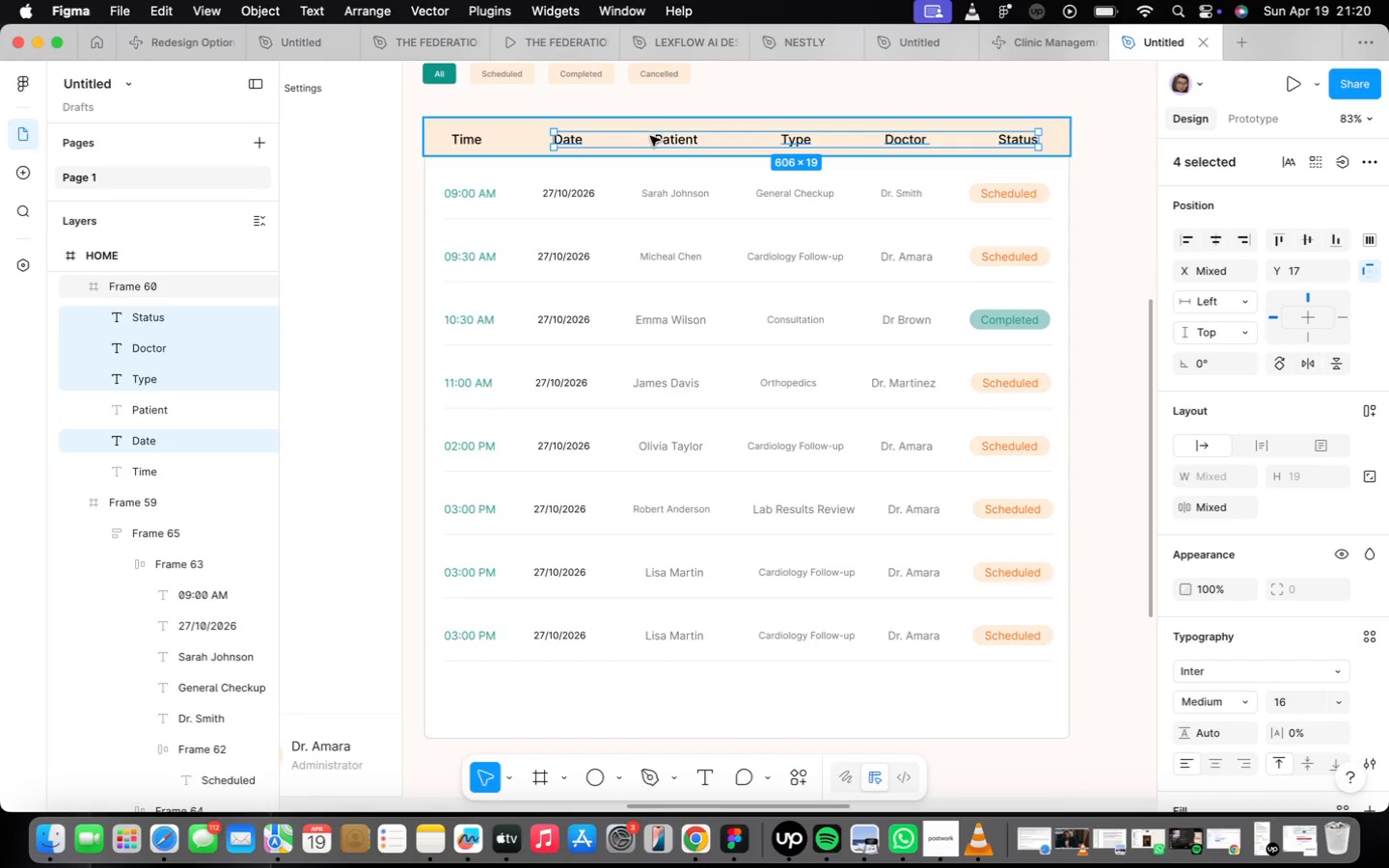 
left_click([667, 139])
 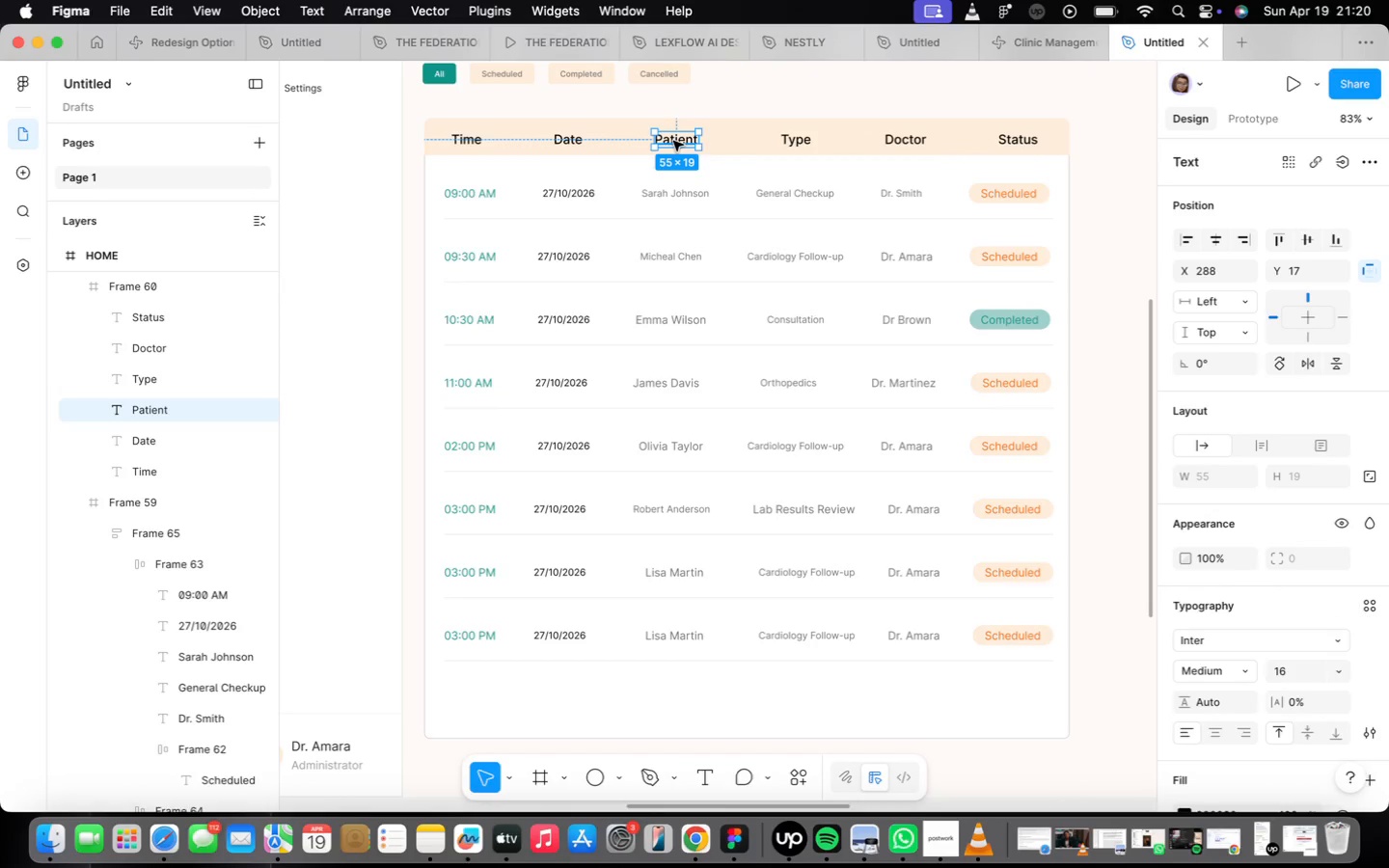 
hold_key(key=ShiftLeft, duration=4.4)
left_click([800, 138])
 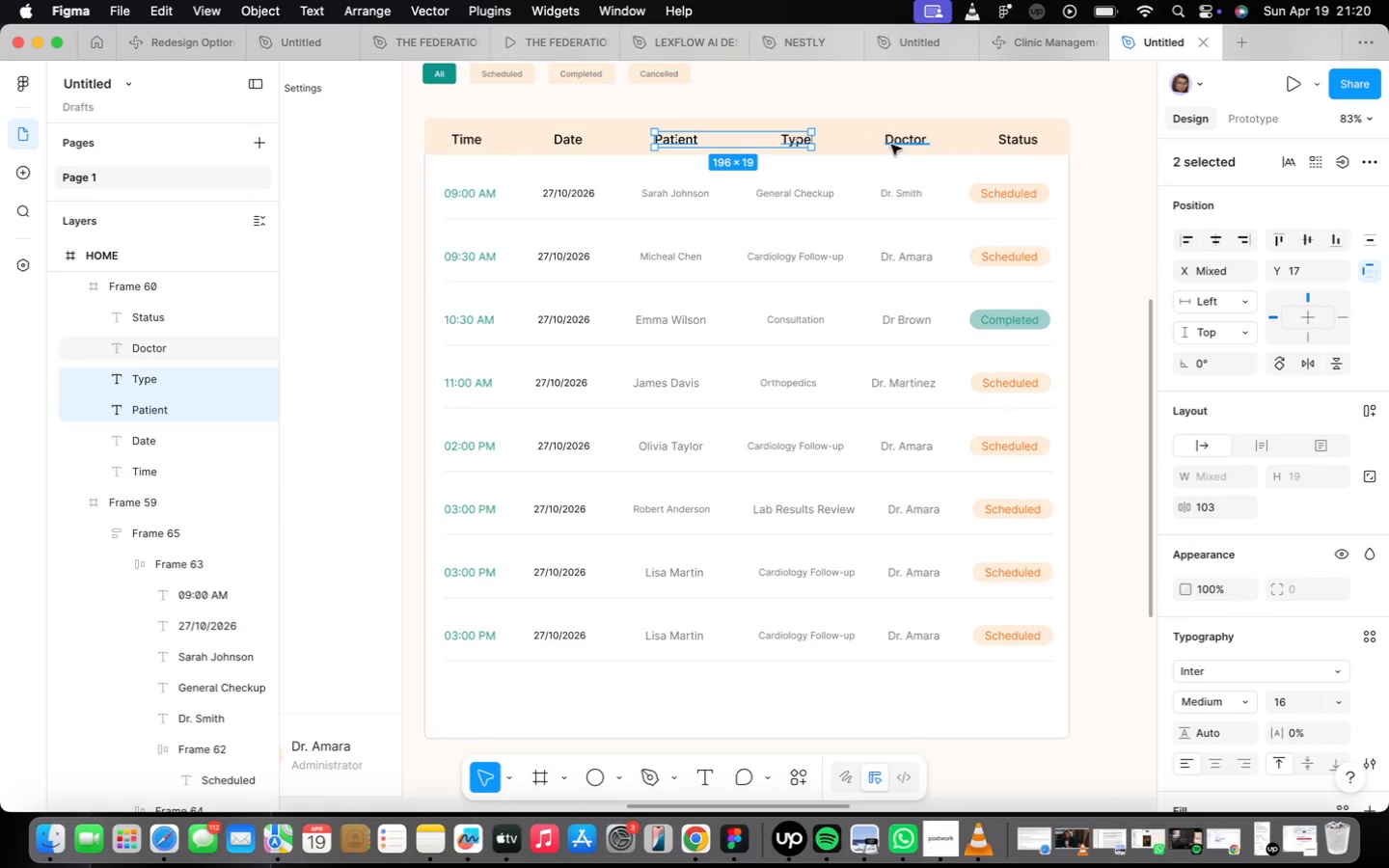 
left_click([893, 144])
 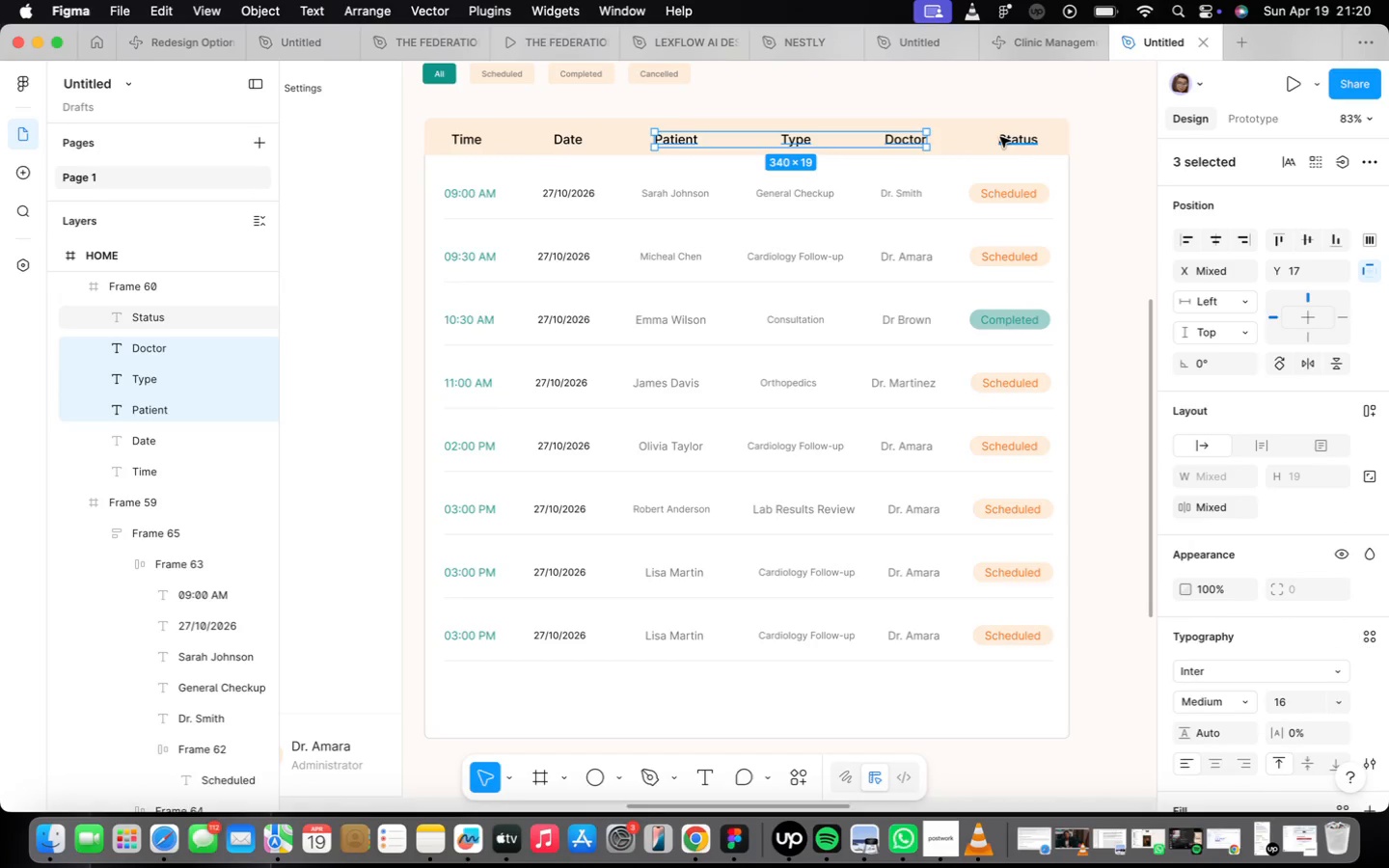 
left_click([1000, 137])
 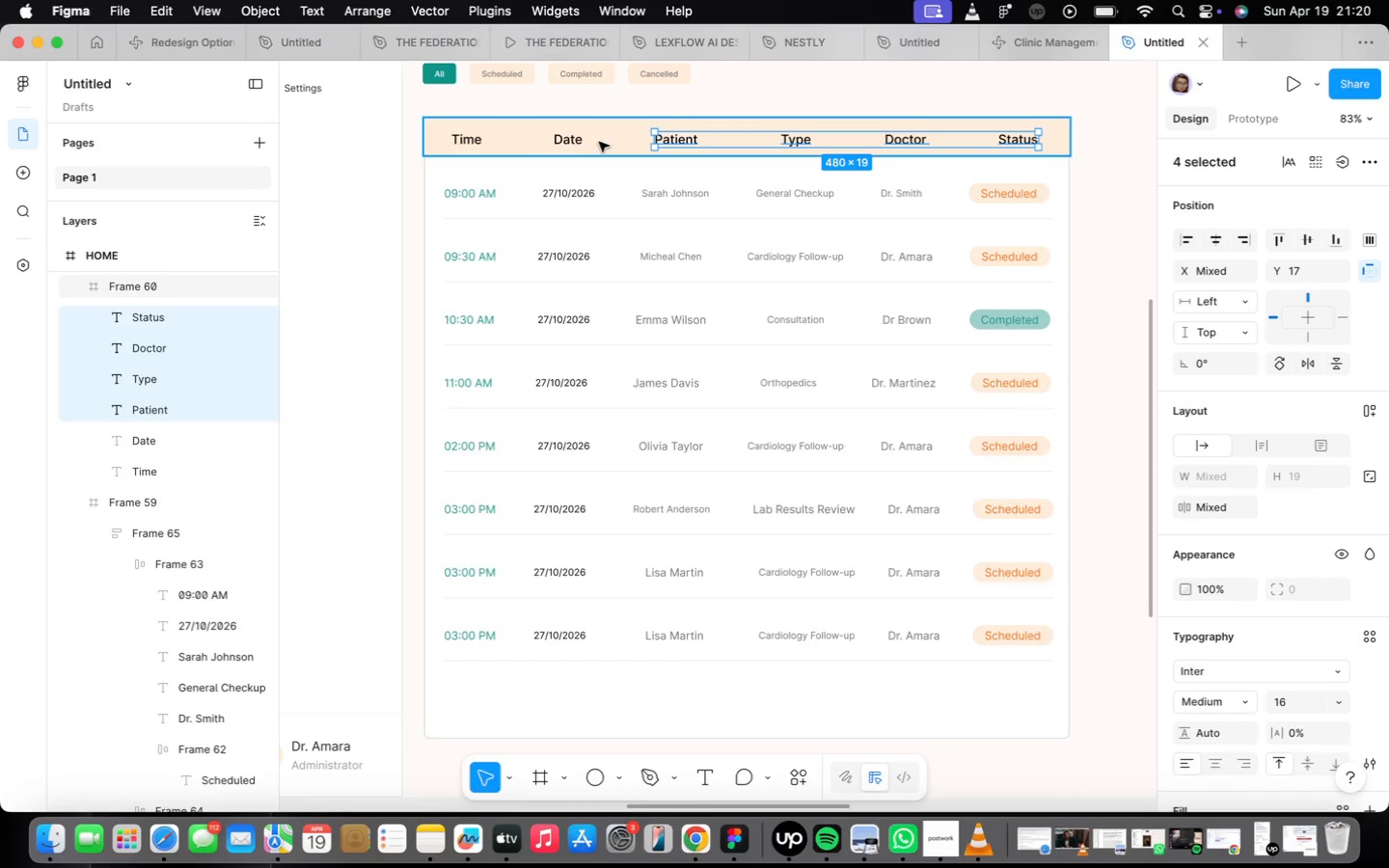 
left_click([552, 144])
 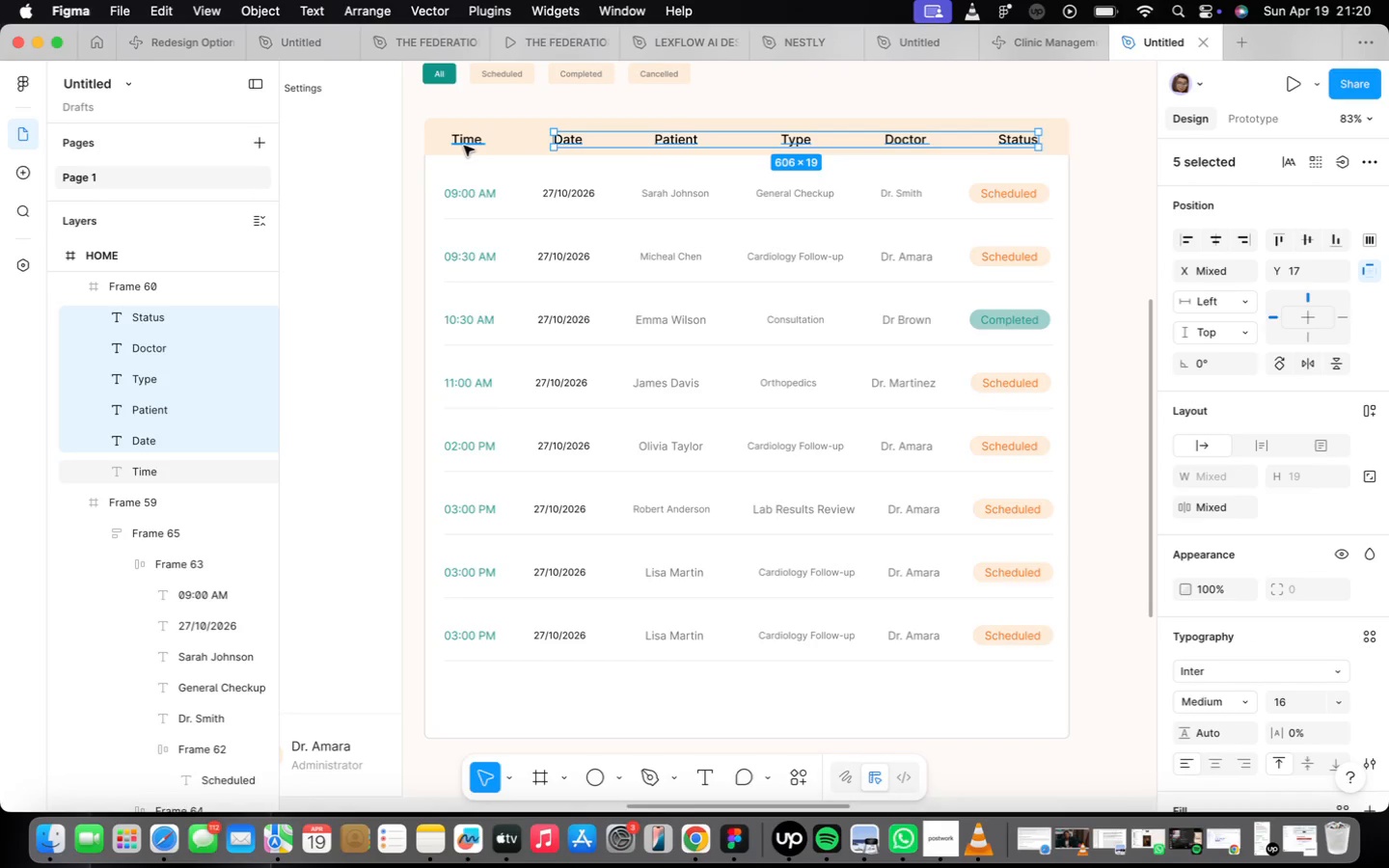 
left_click([464, 145])
 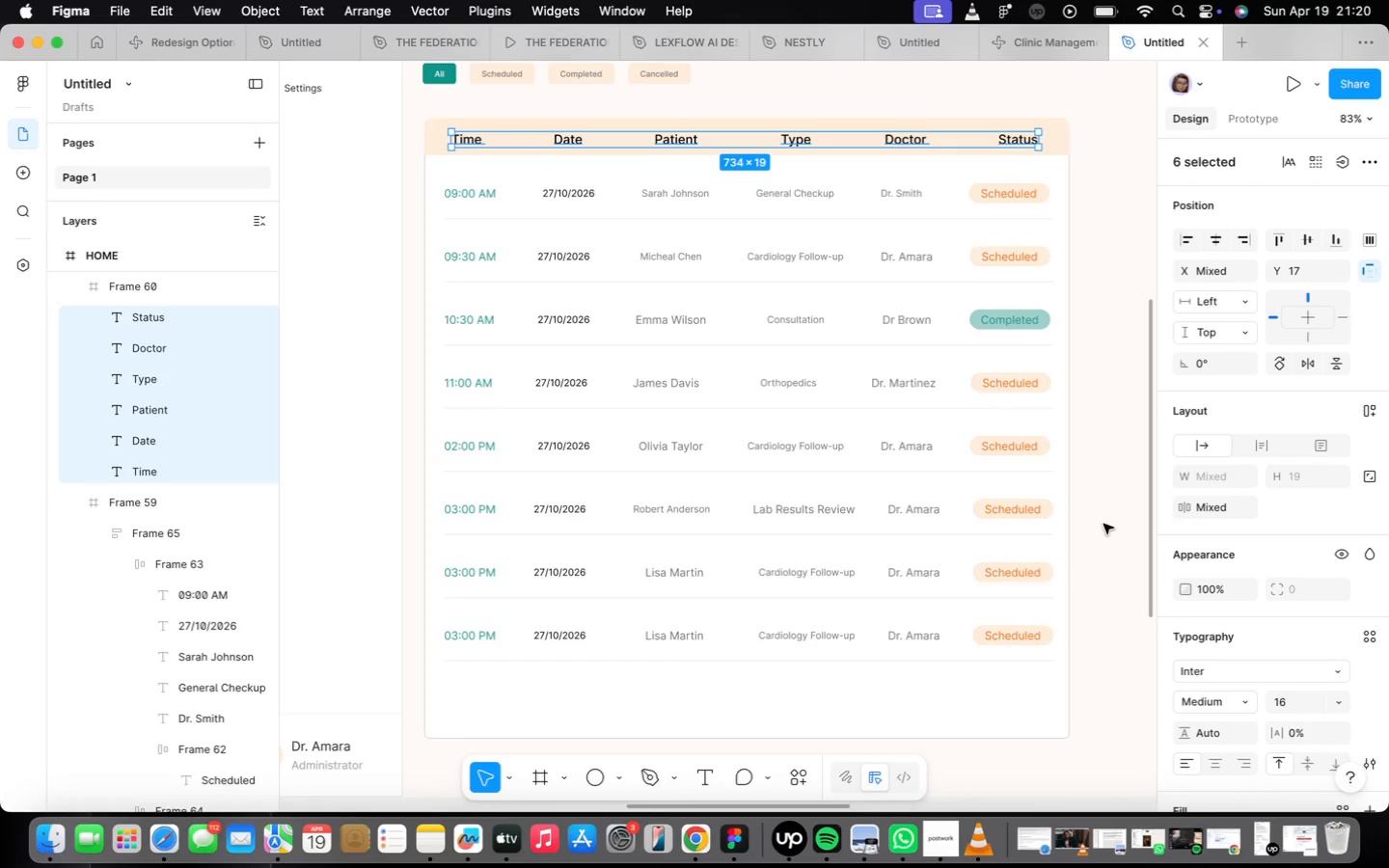 
wait(5.4)
 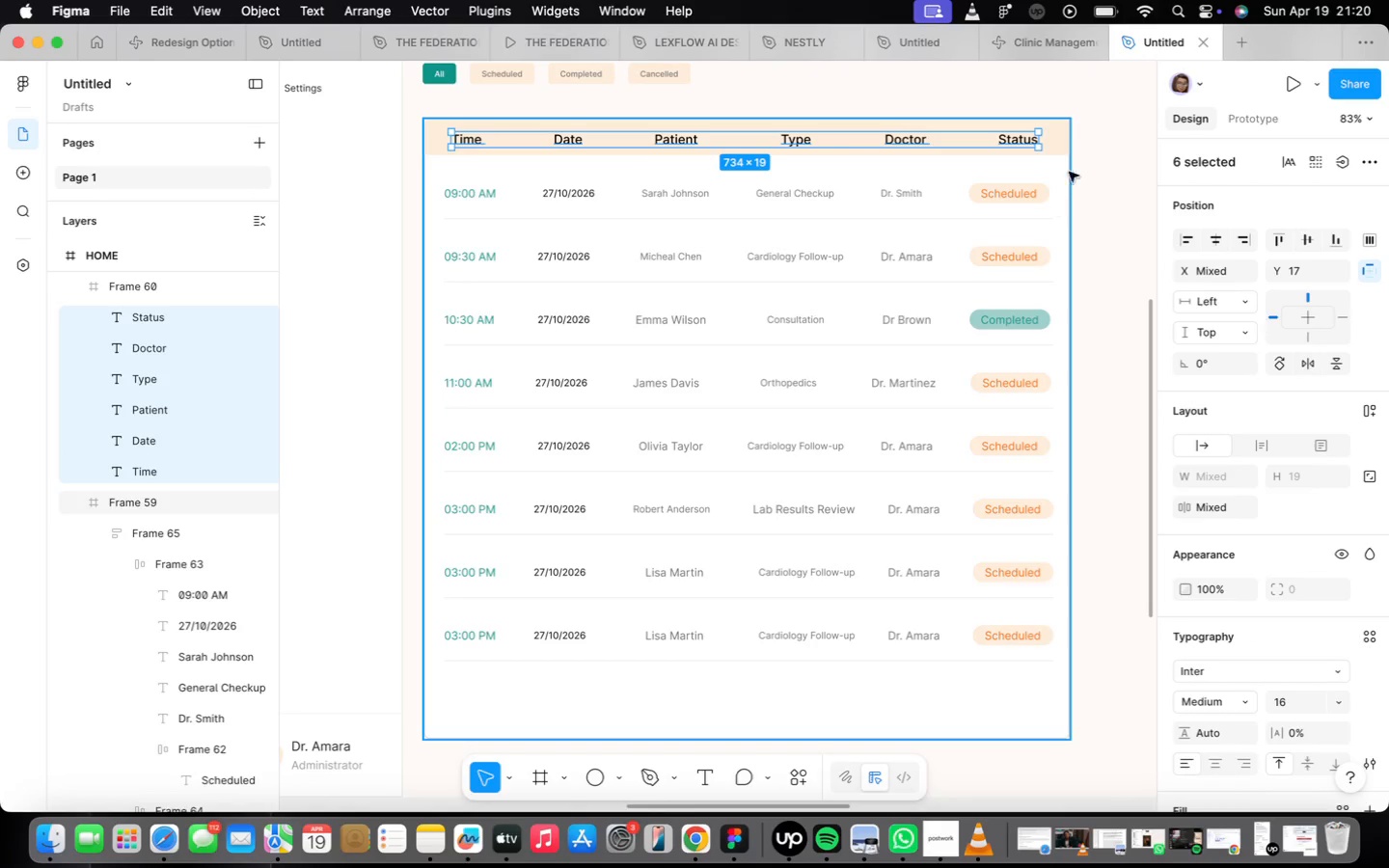 
left_click([906, 597])
 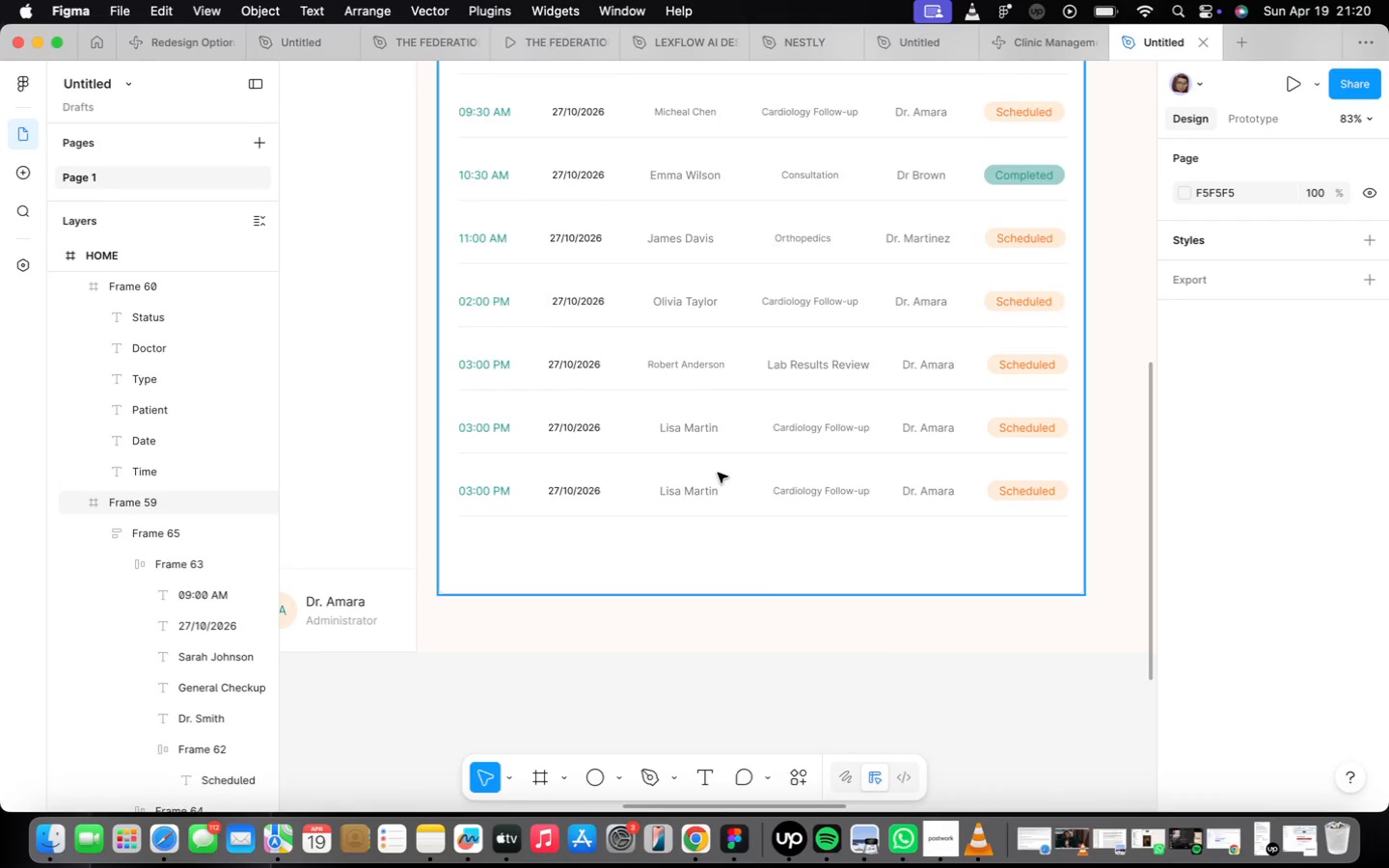 
double_click([718, 472])
 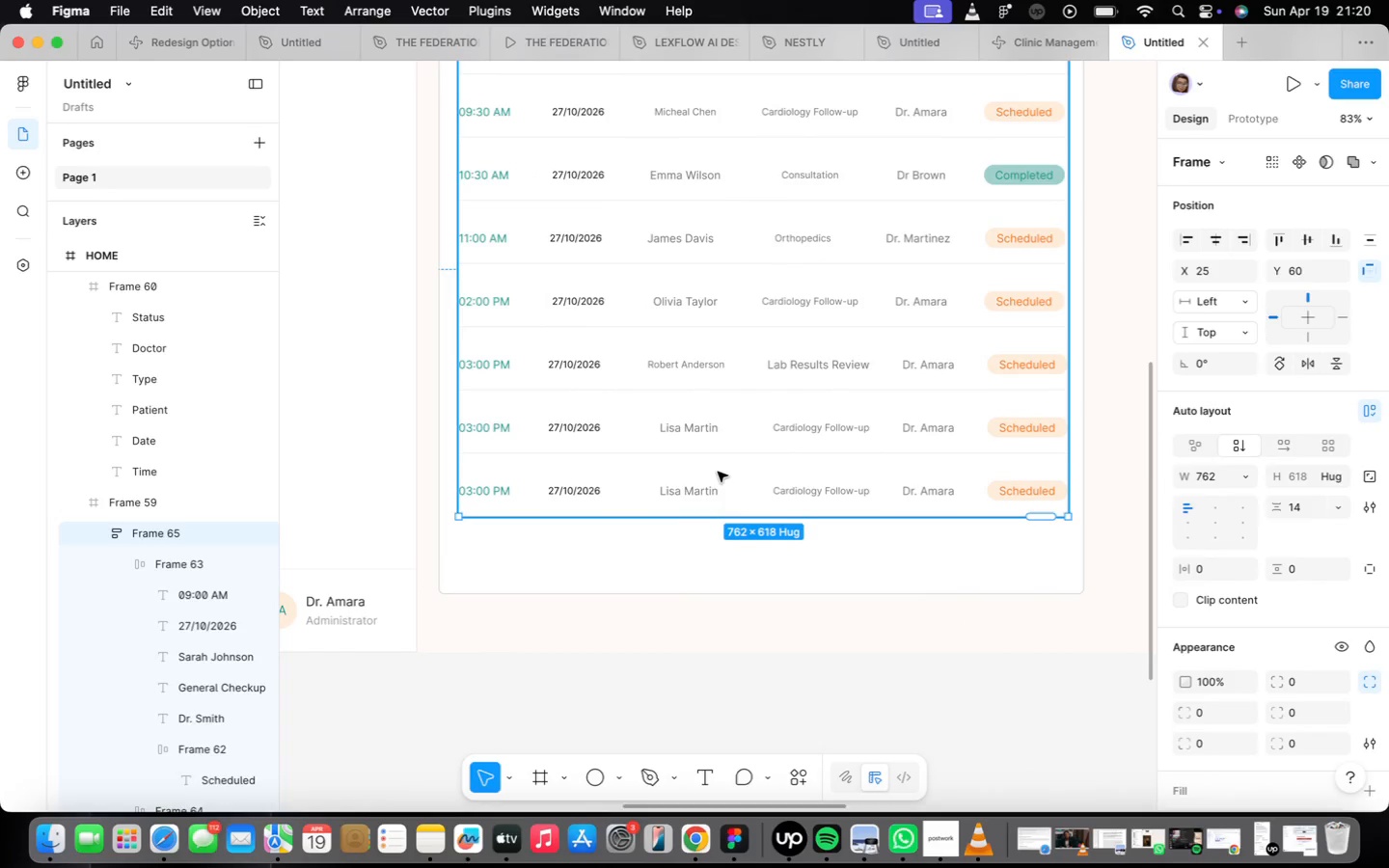 
triple_click([718, 472])
 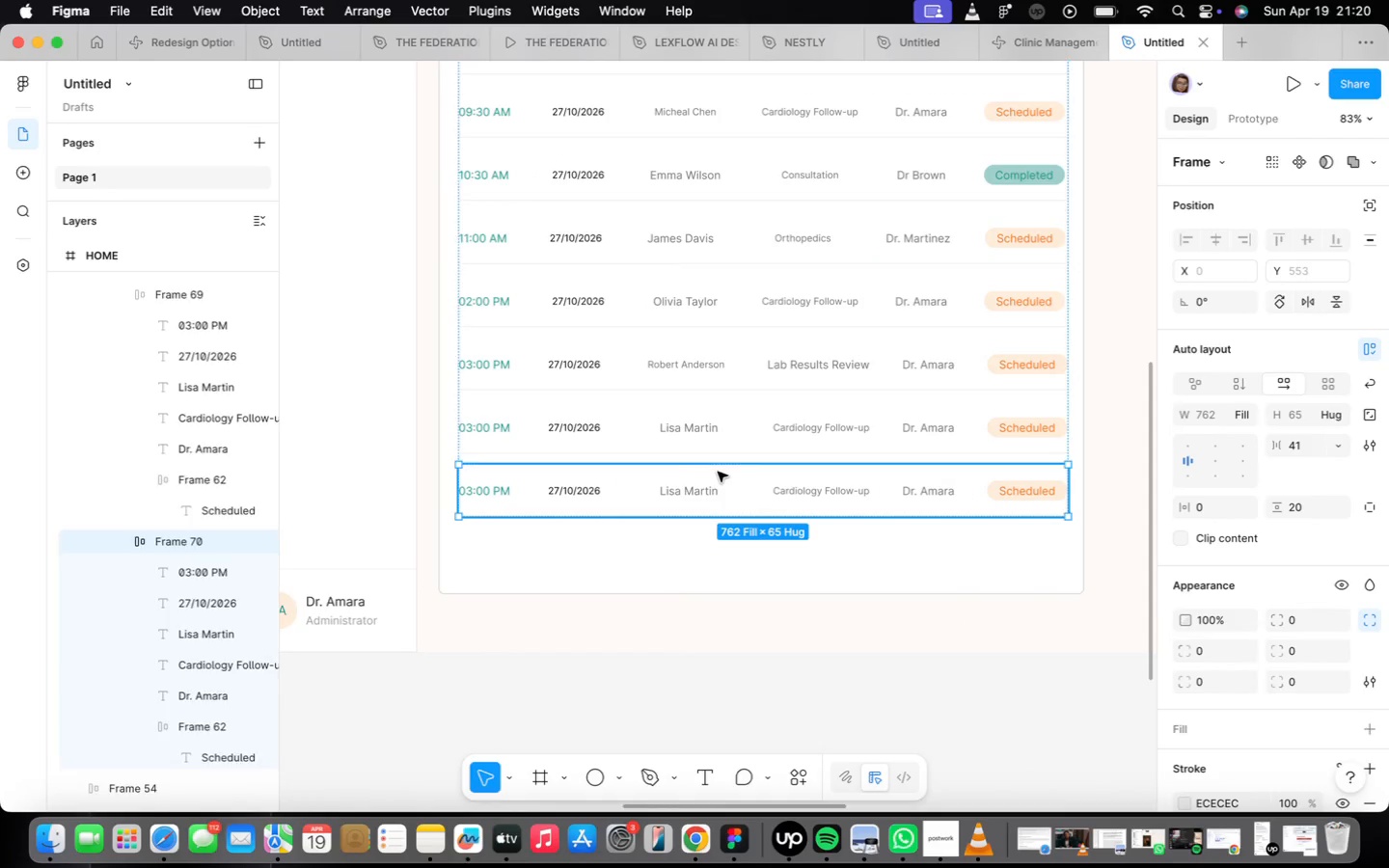 
triple_click([718, 472])
 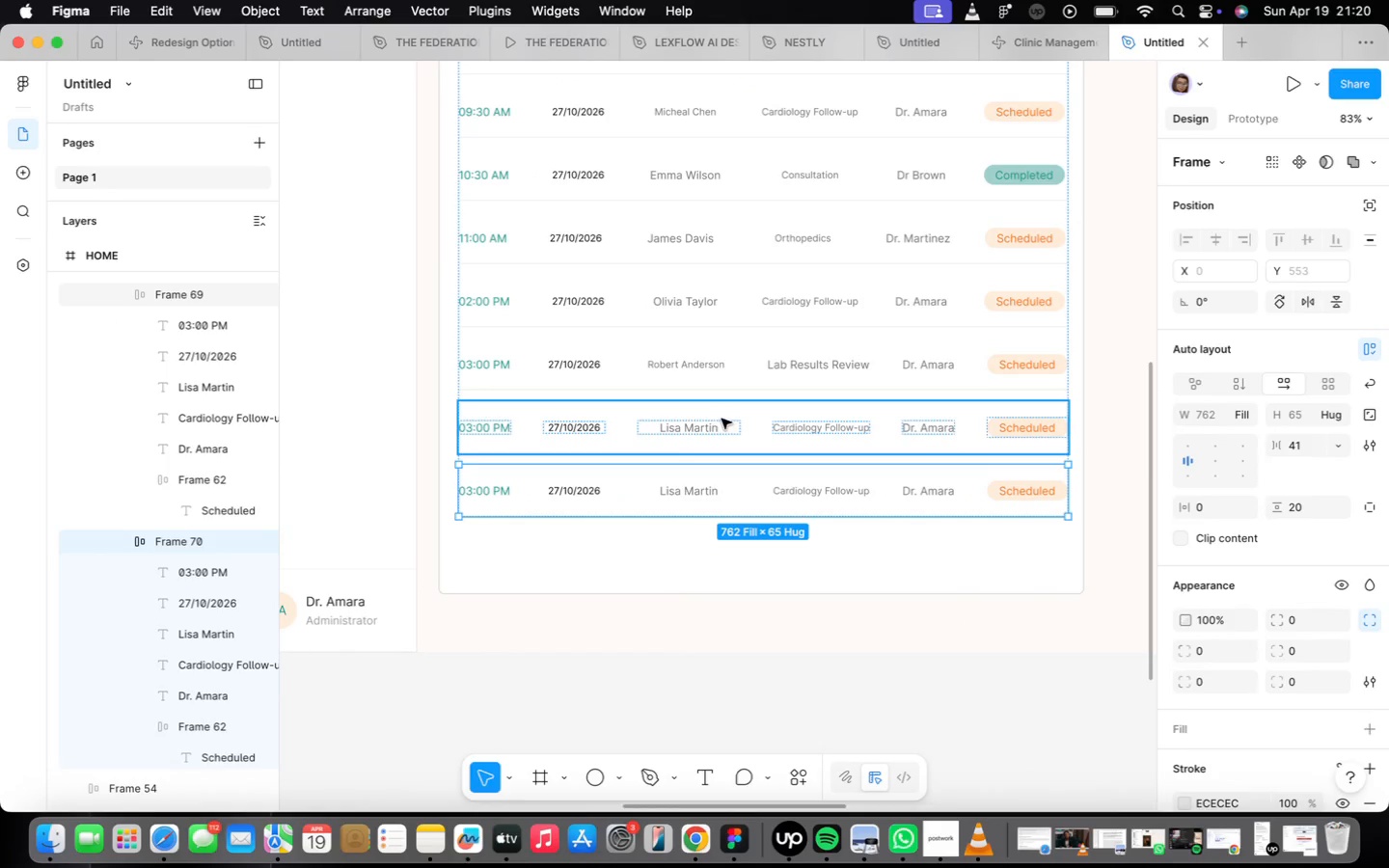 
left_click([720, 409])
 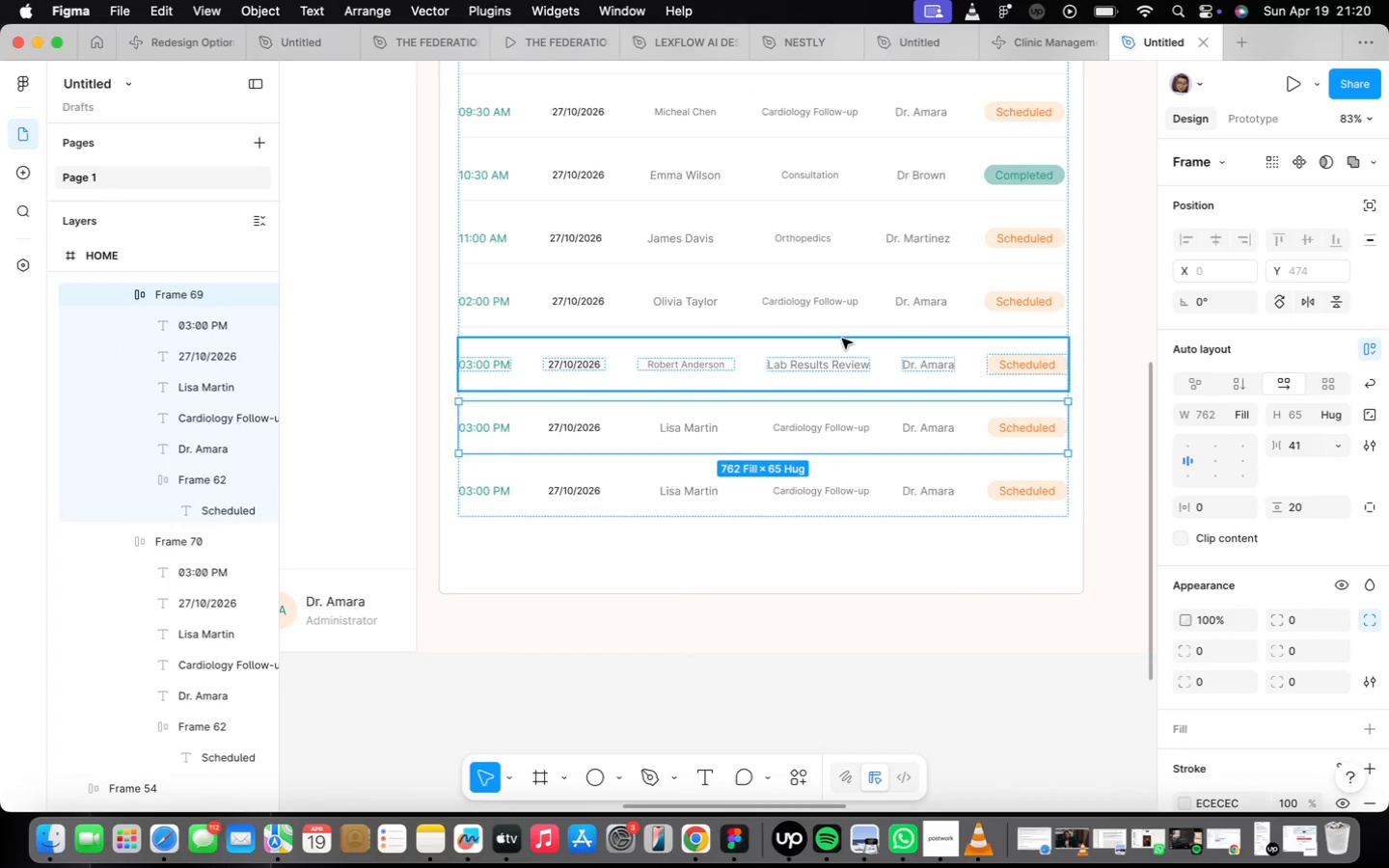 
left_click([842, 339])
 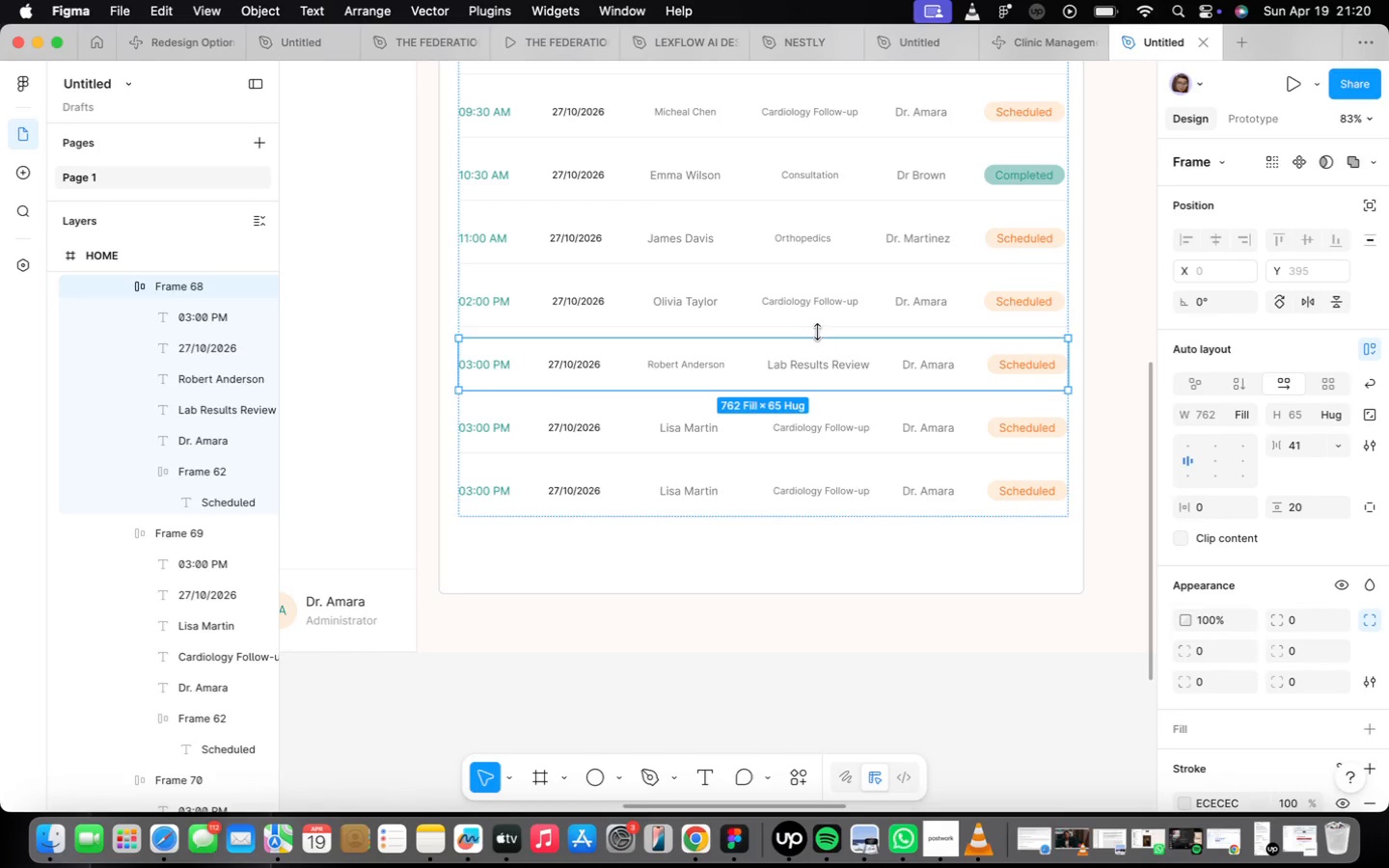 
left_click([827, 307])
 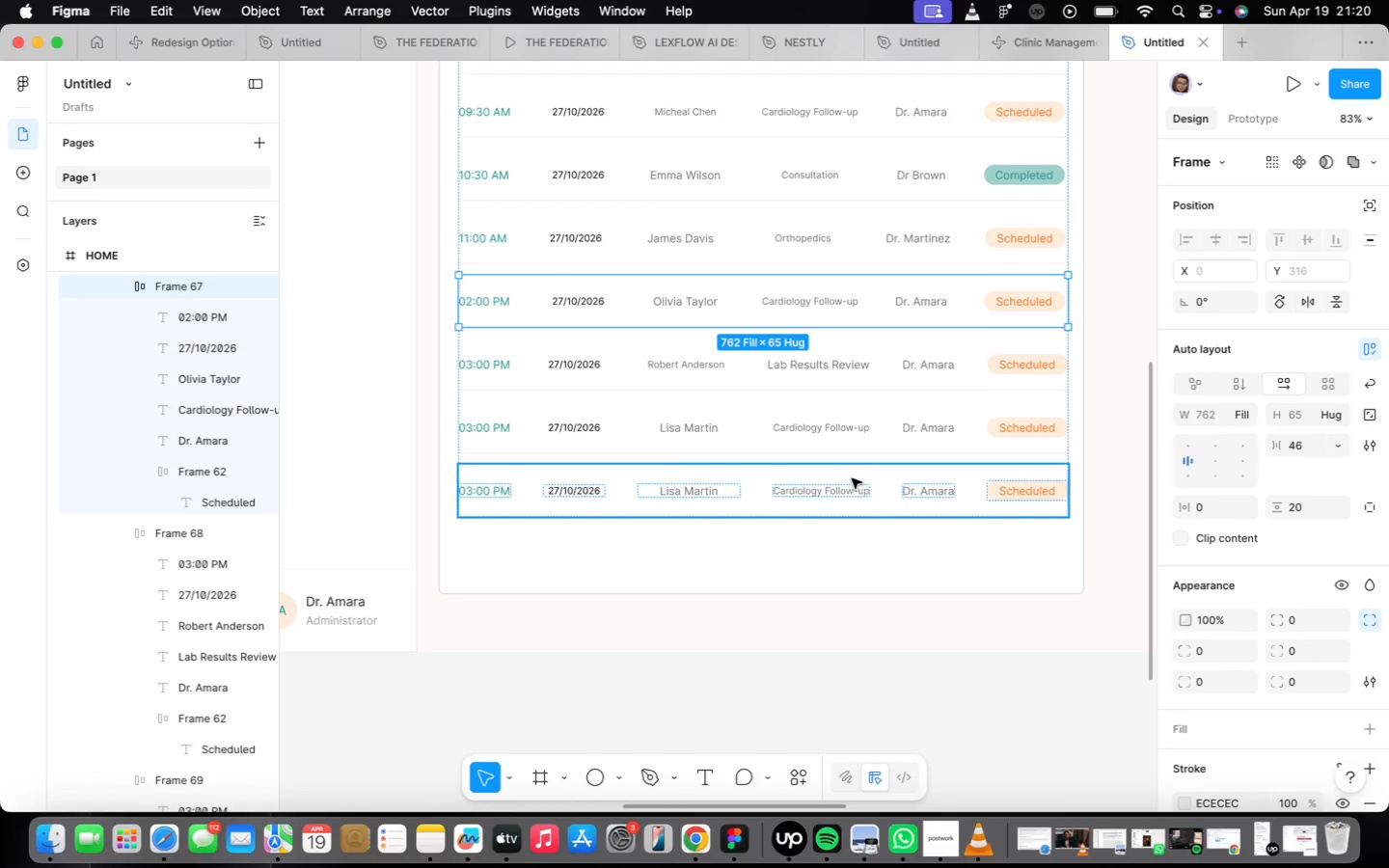 
left_click([852, 474])
 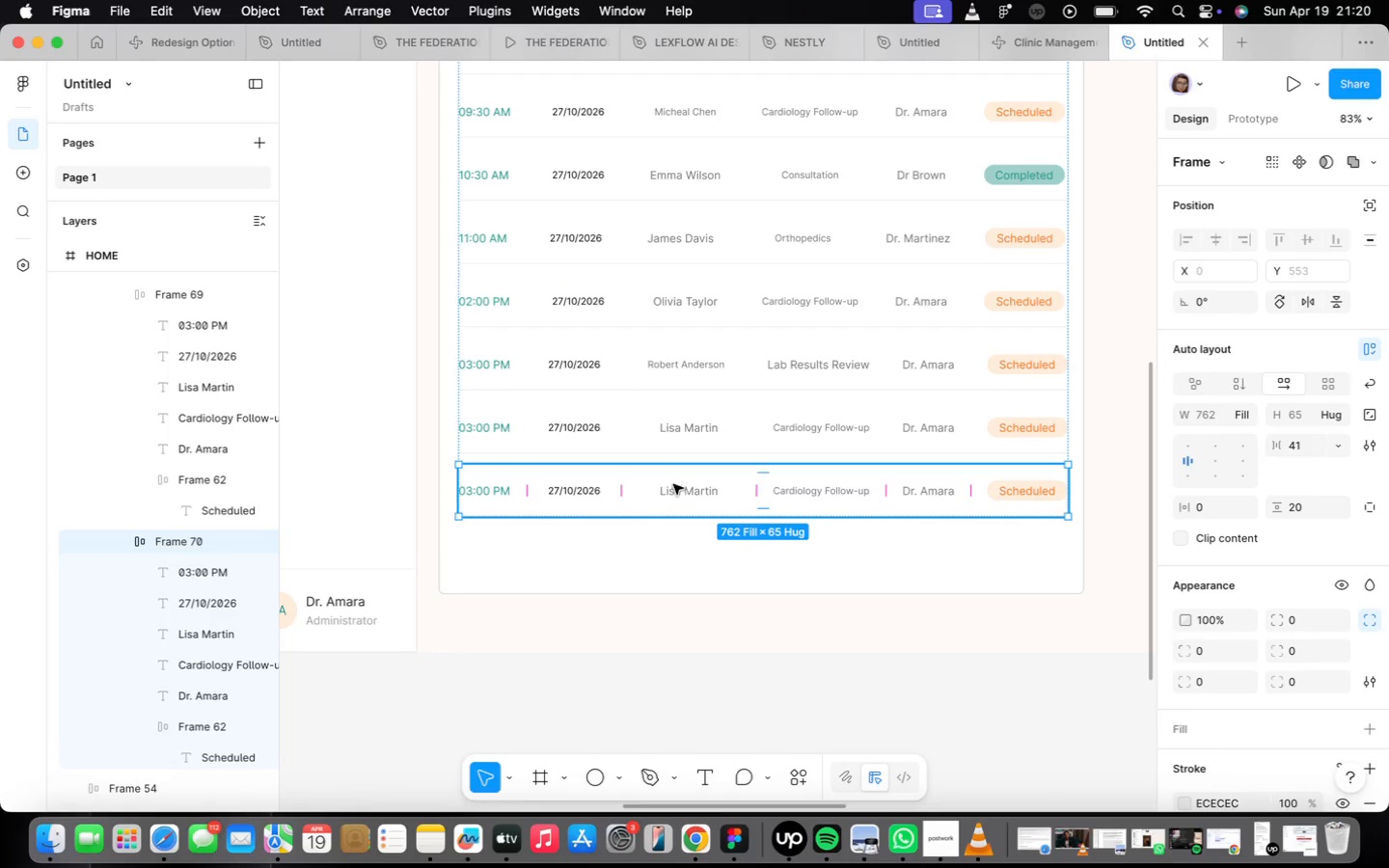 
double_click([700, 497])
 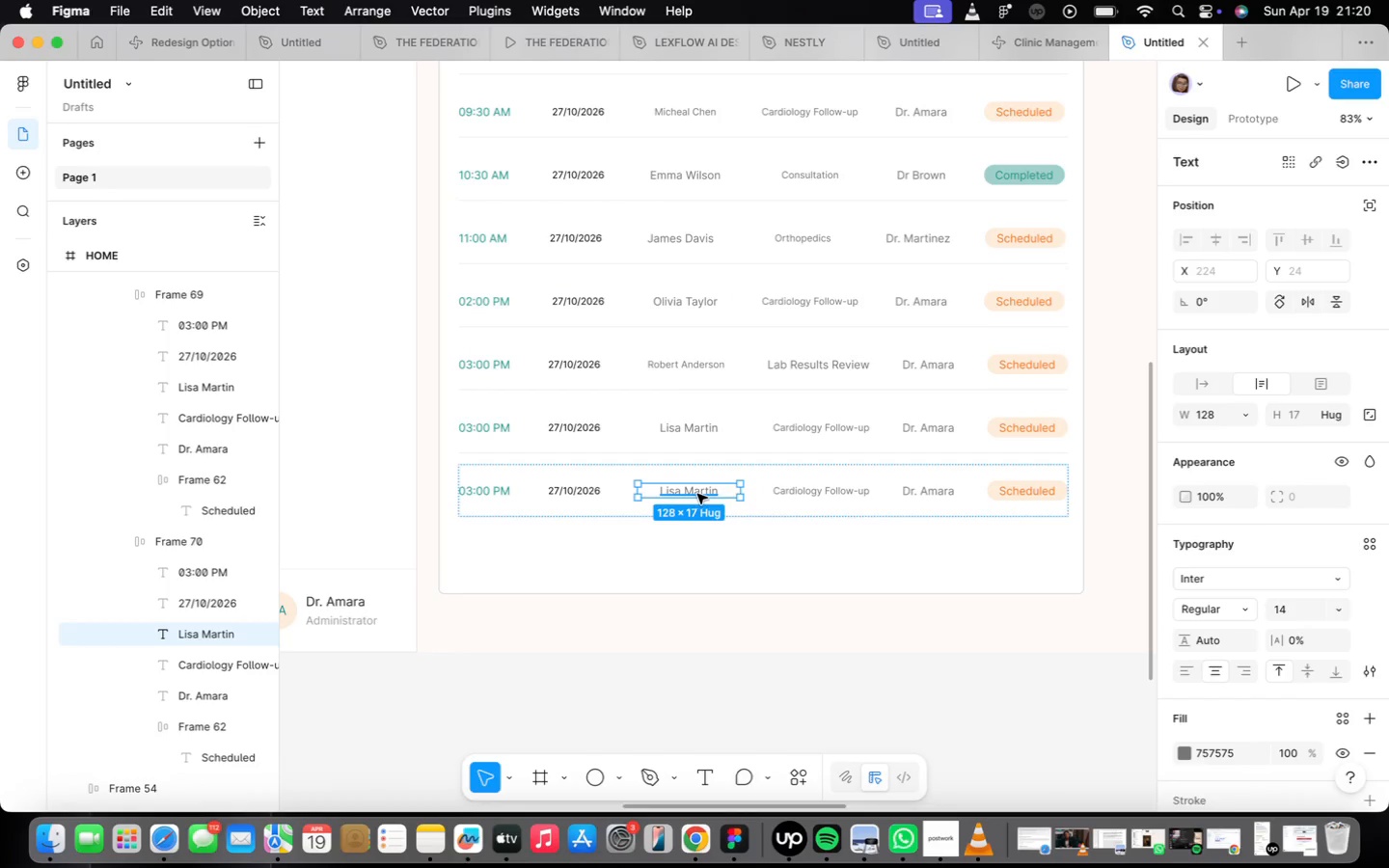 
double_click([697, 494])
 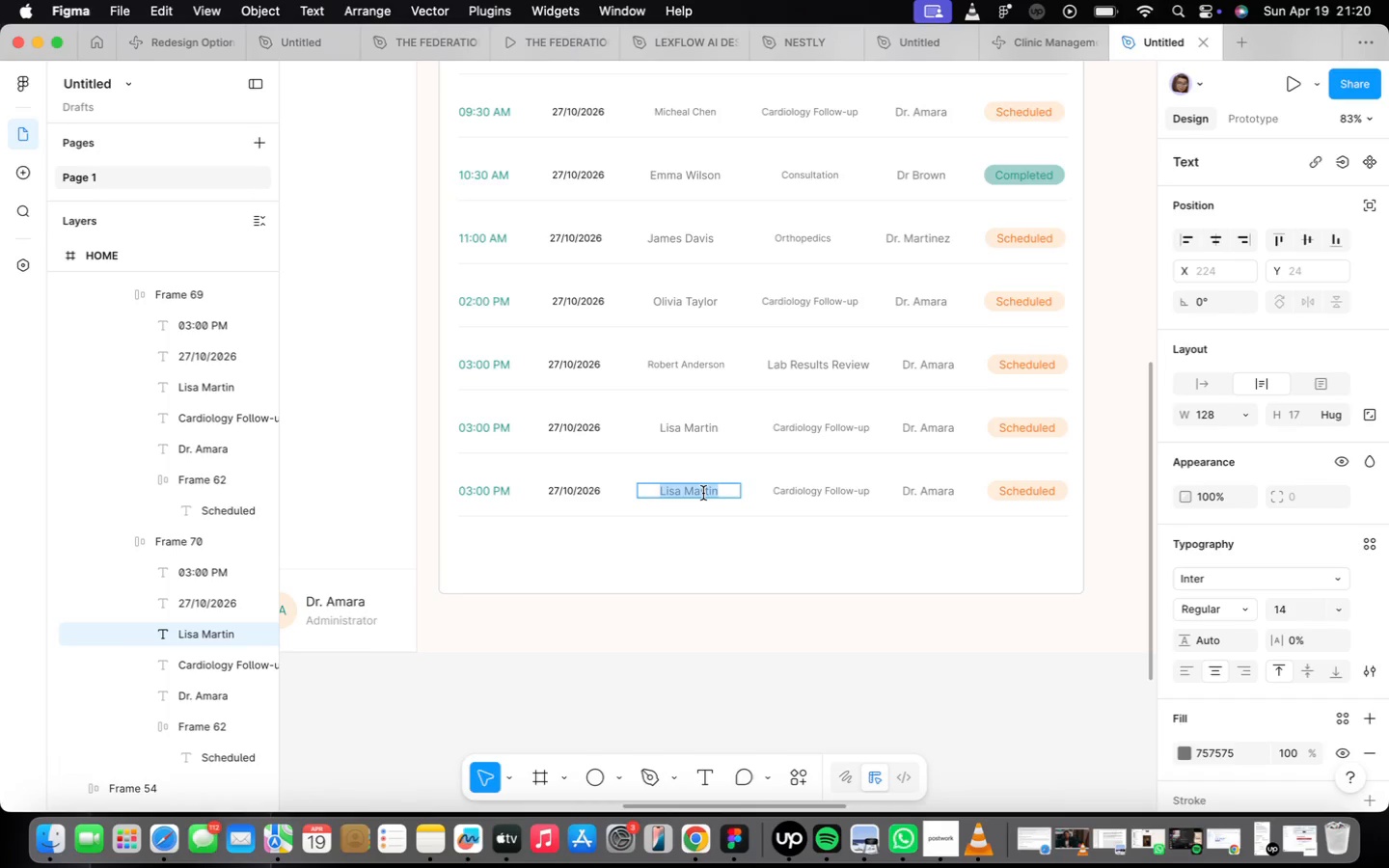 
wait(5.46)
 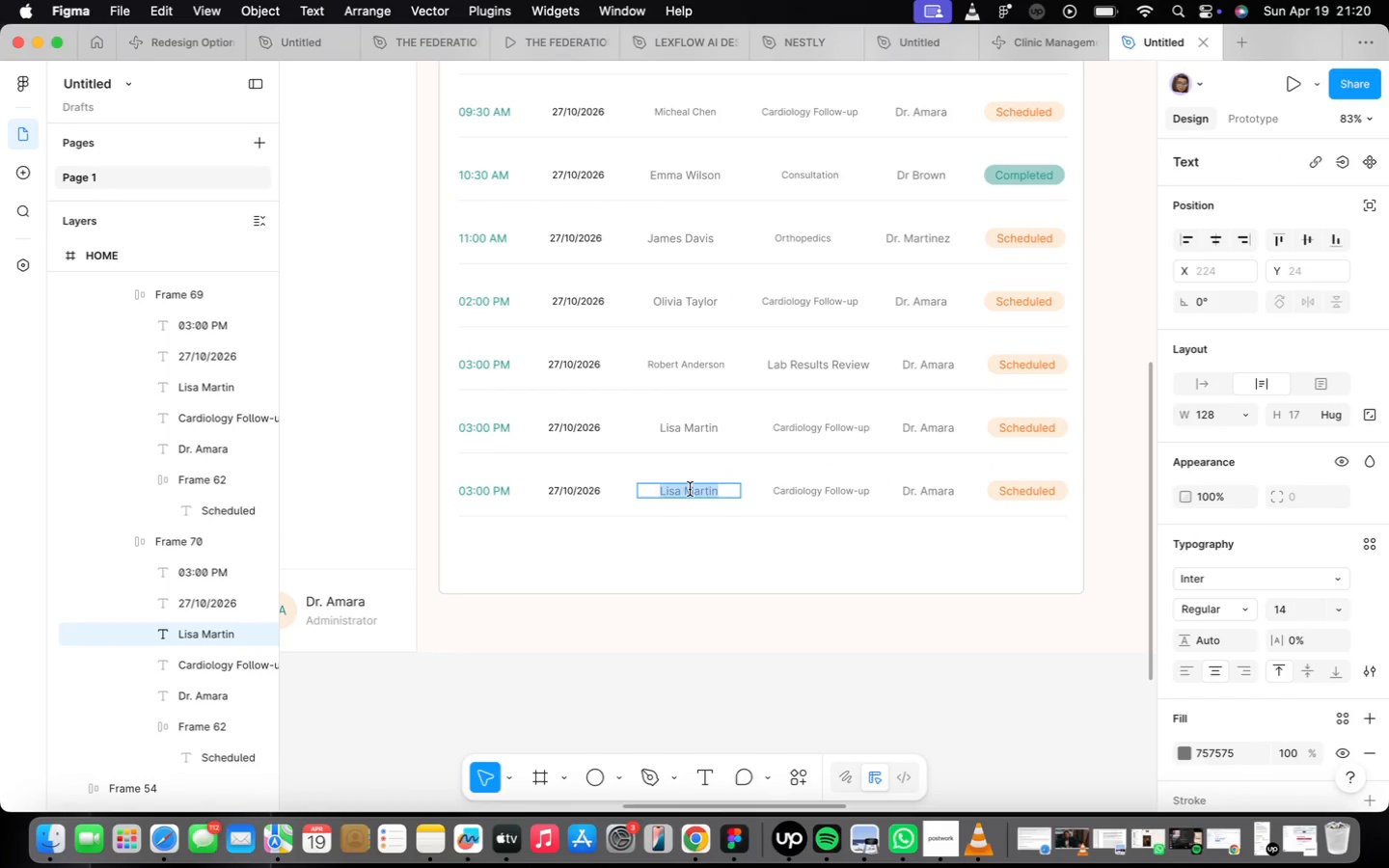 
scroll: coordinate [698, 489], scroll_direction: up, amount: 4.0
 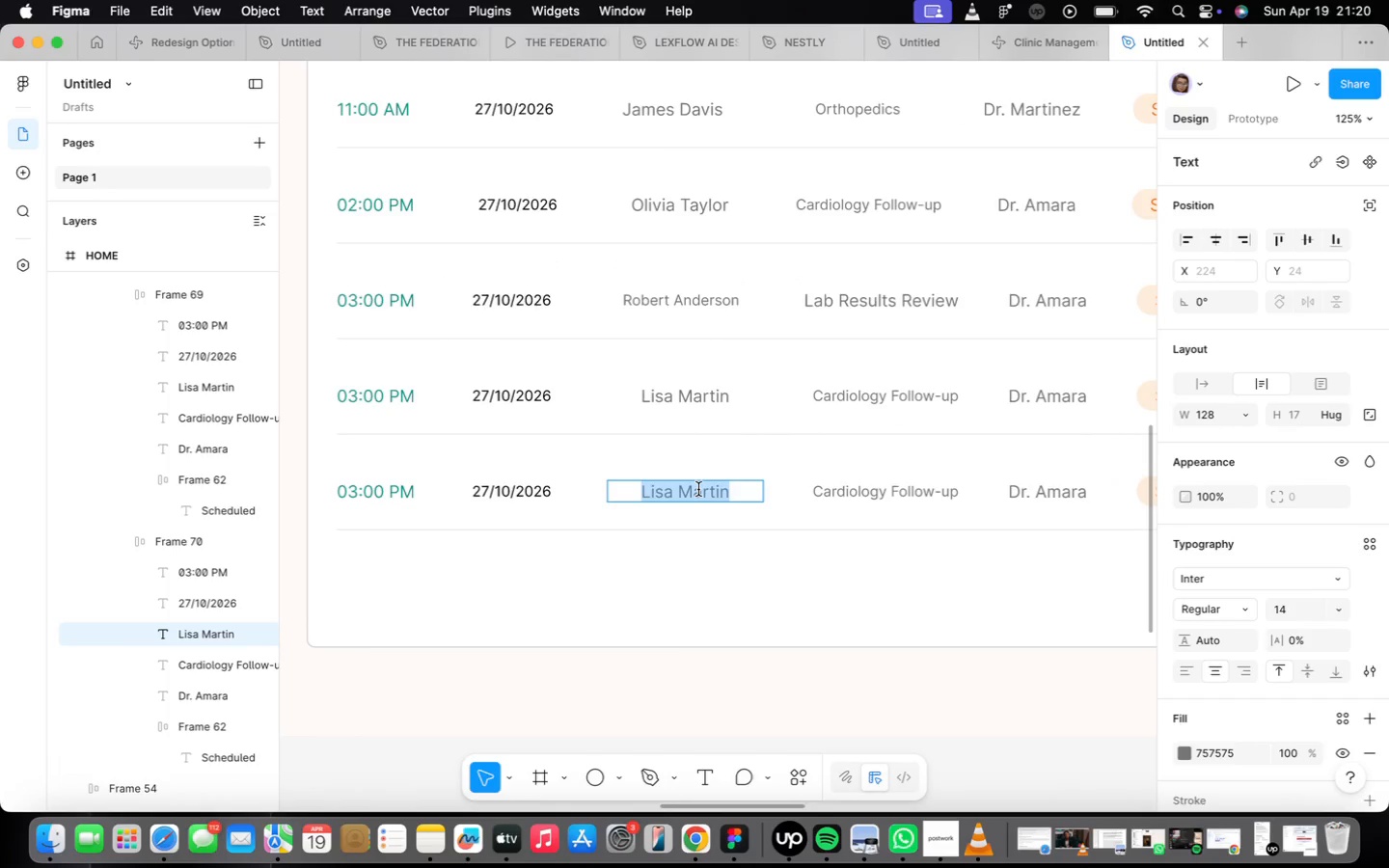 
scroll: coordinate [699, 491], scroll_direction: down, amount: 3.0
 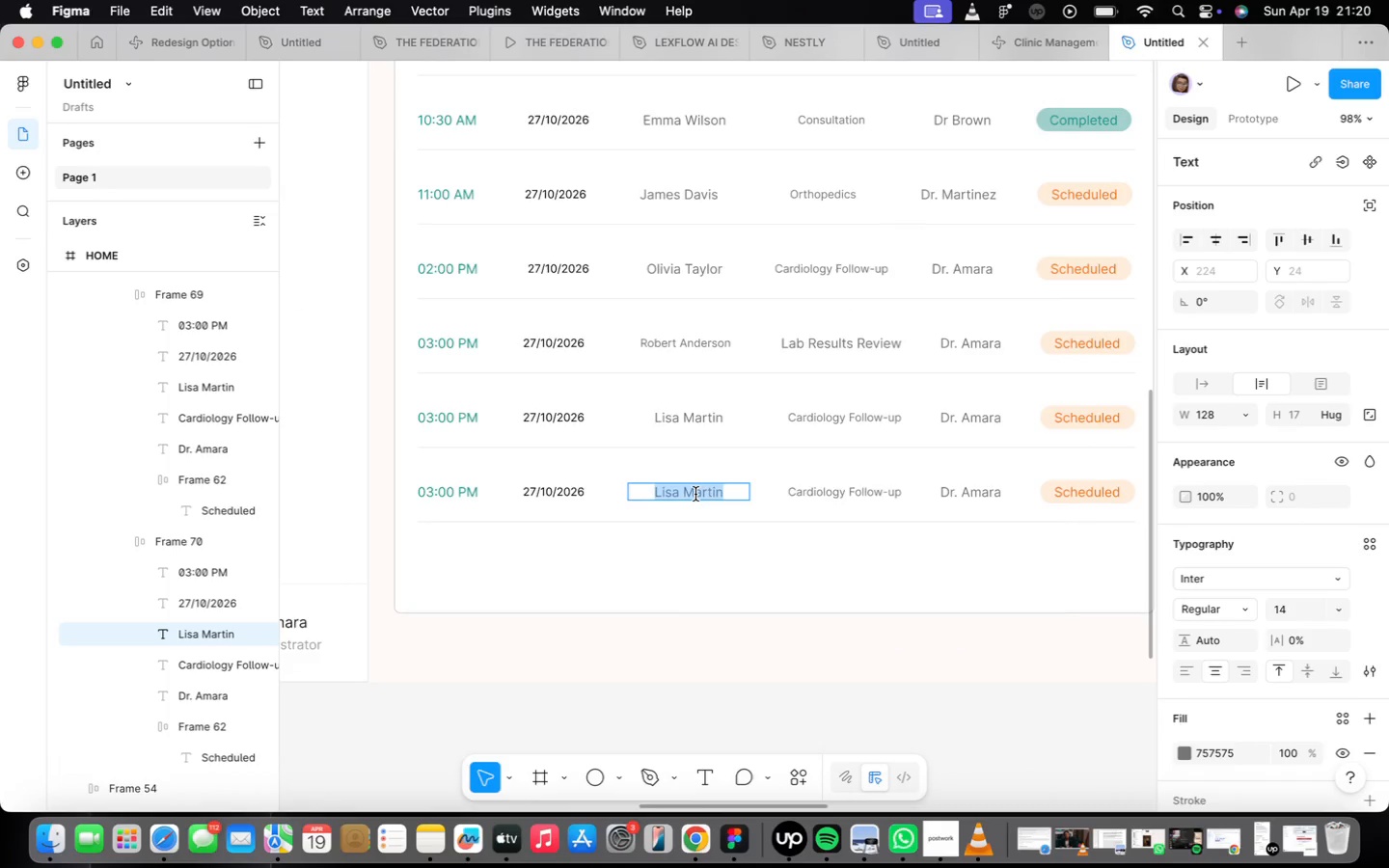 
double_click([695, 494])
 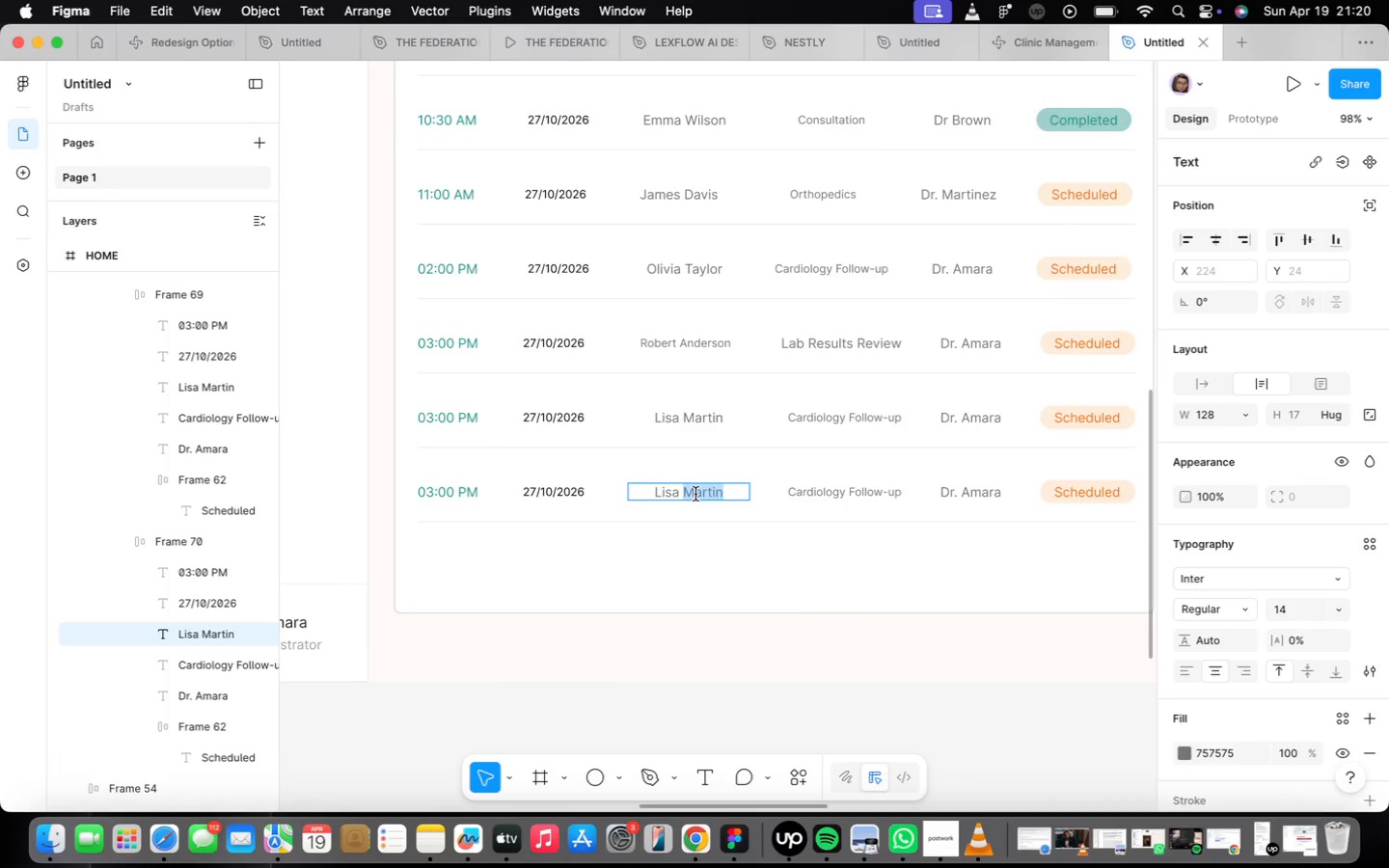 
triple_click([695, 494])
 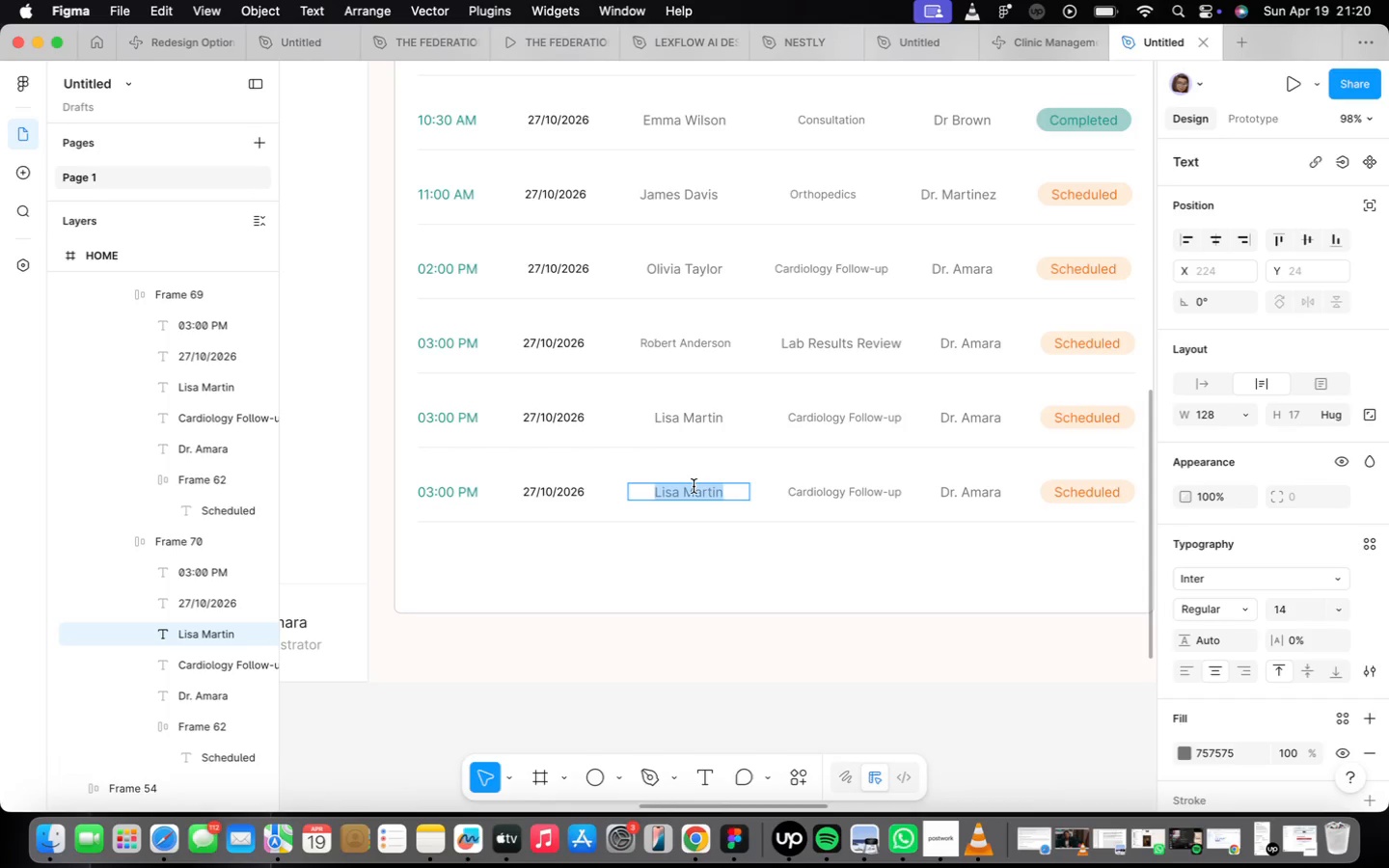 
wait(10.8)
 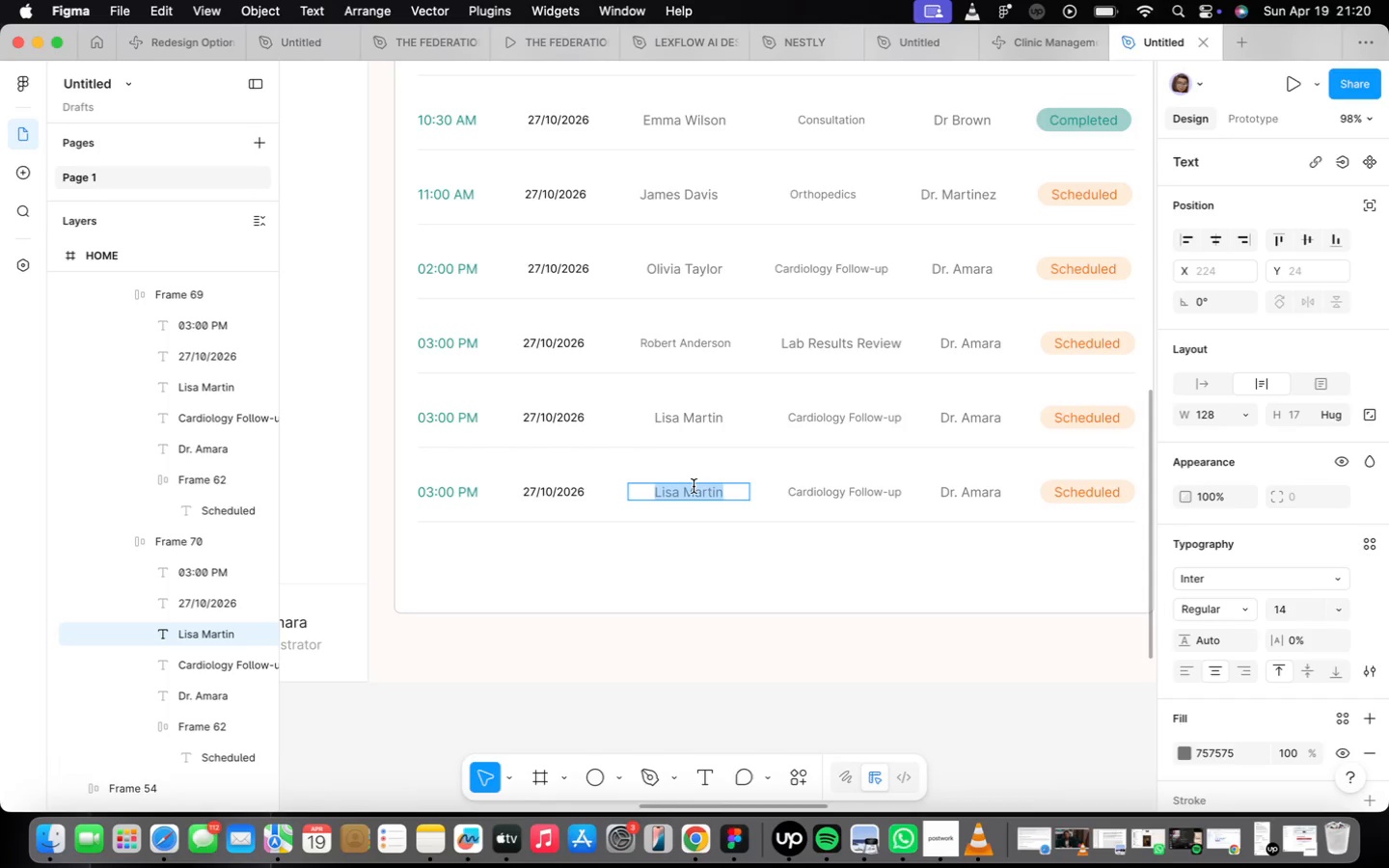 
left_click([694, 526])
 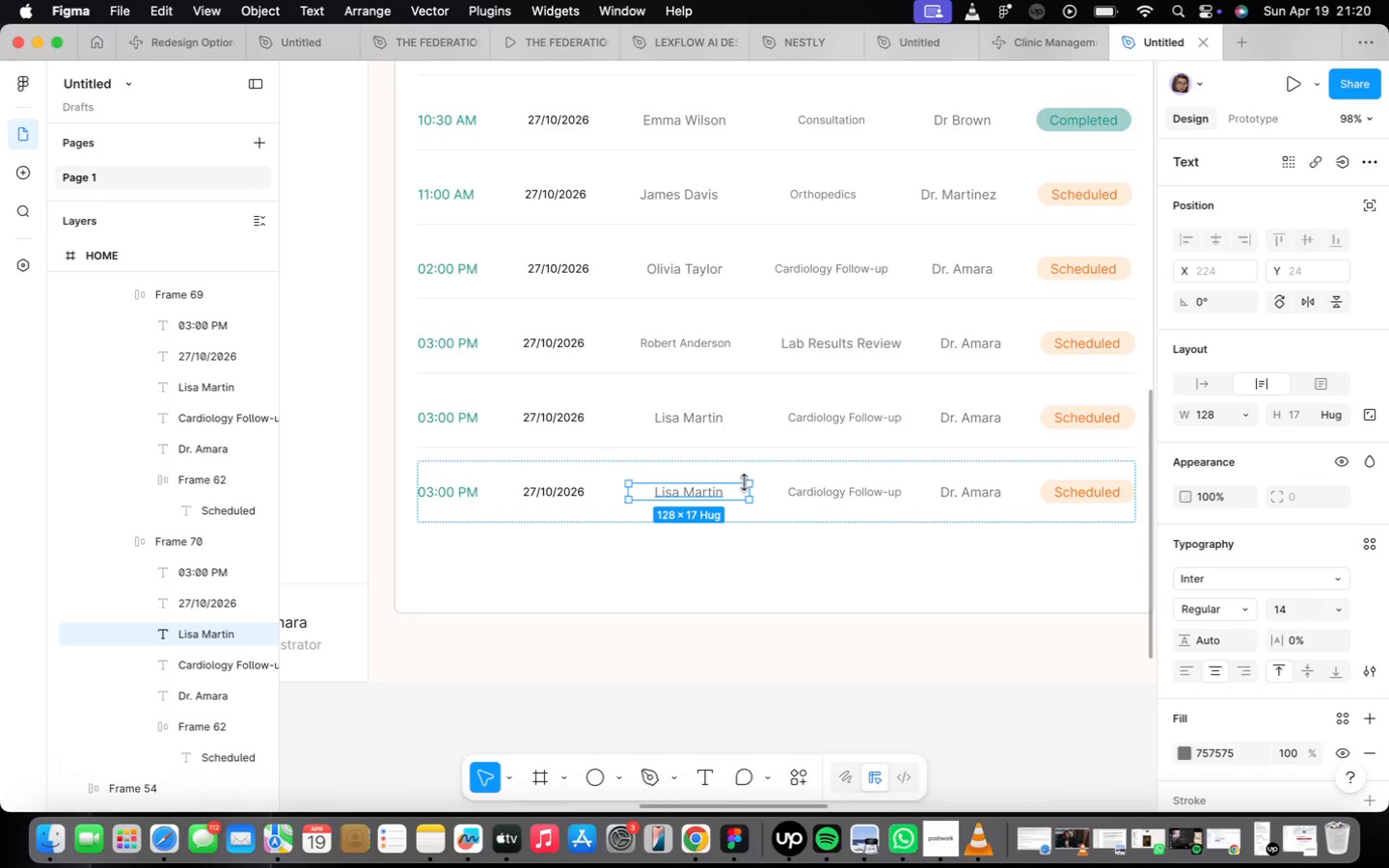 
double_click([807, 493])
 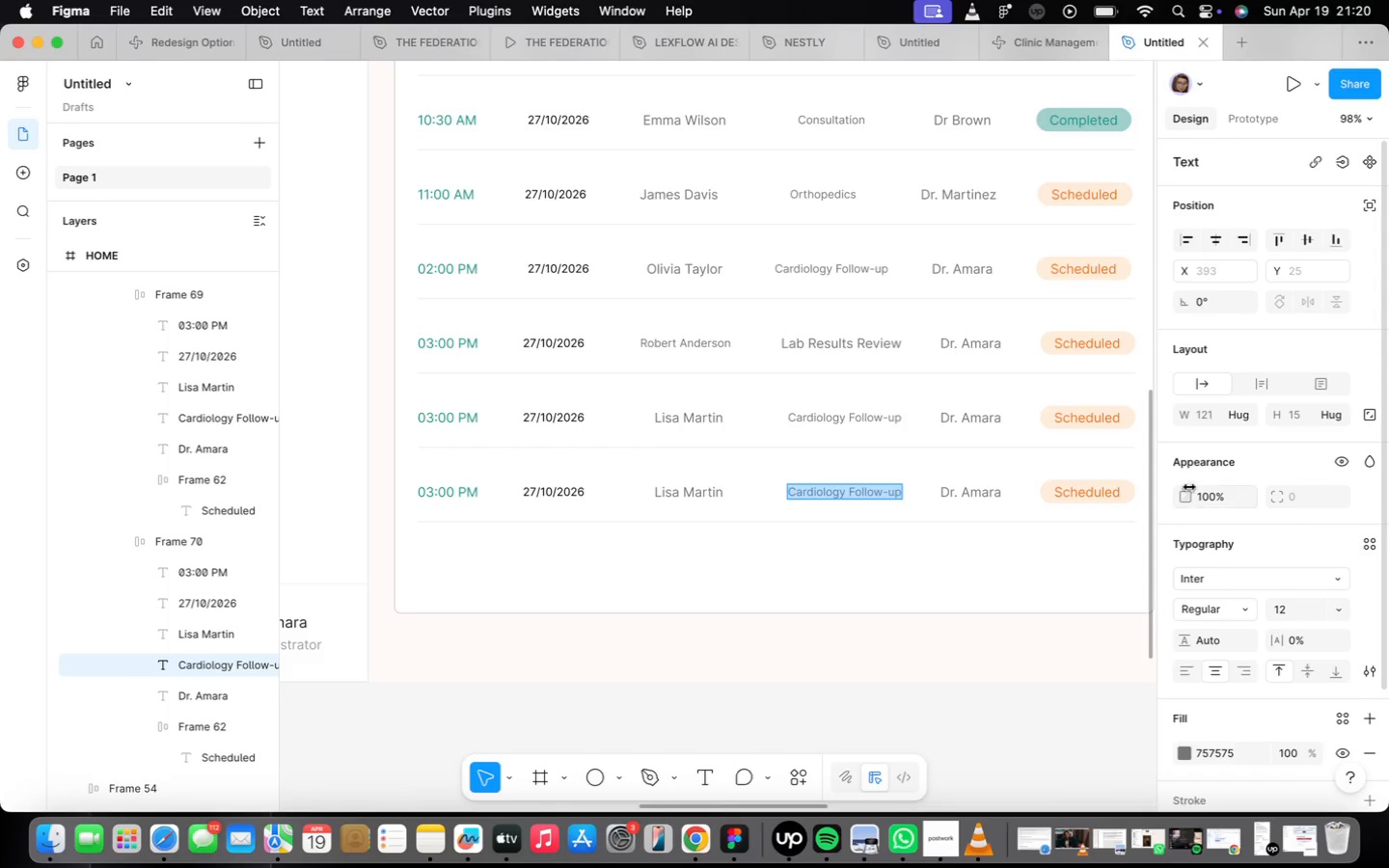 
left_click([1243, 416])
 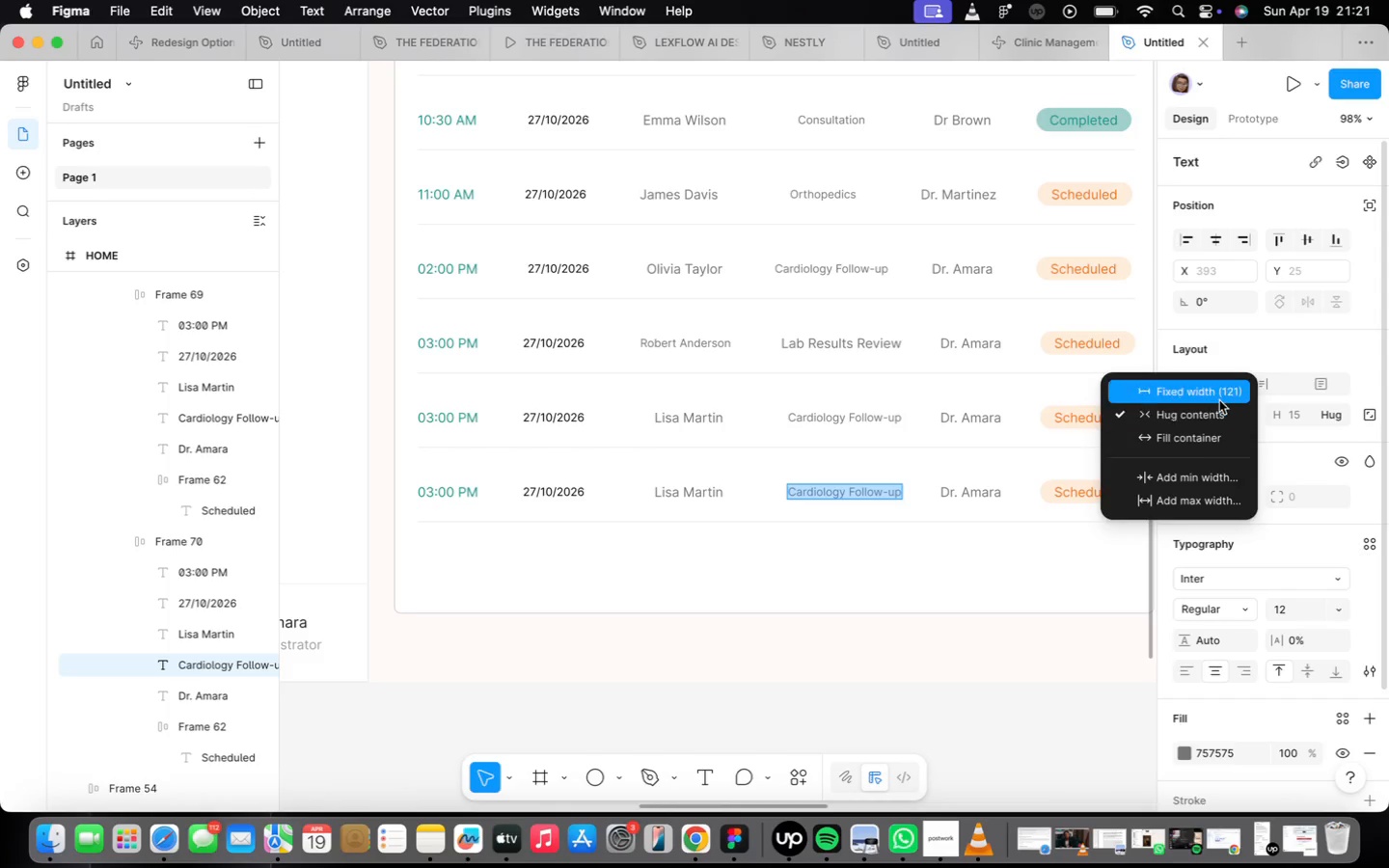 
left_click([1219, 400])
 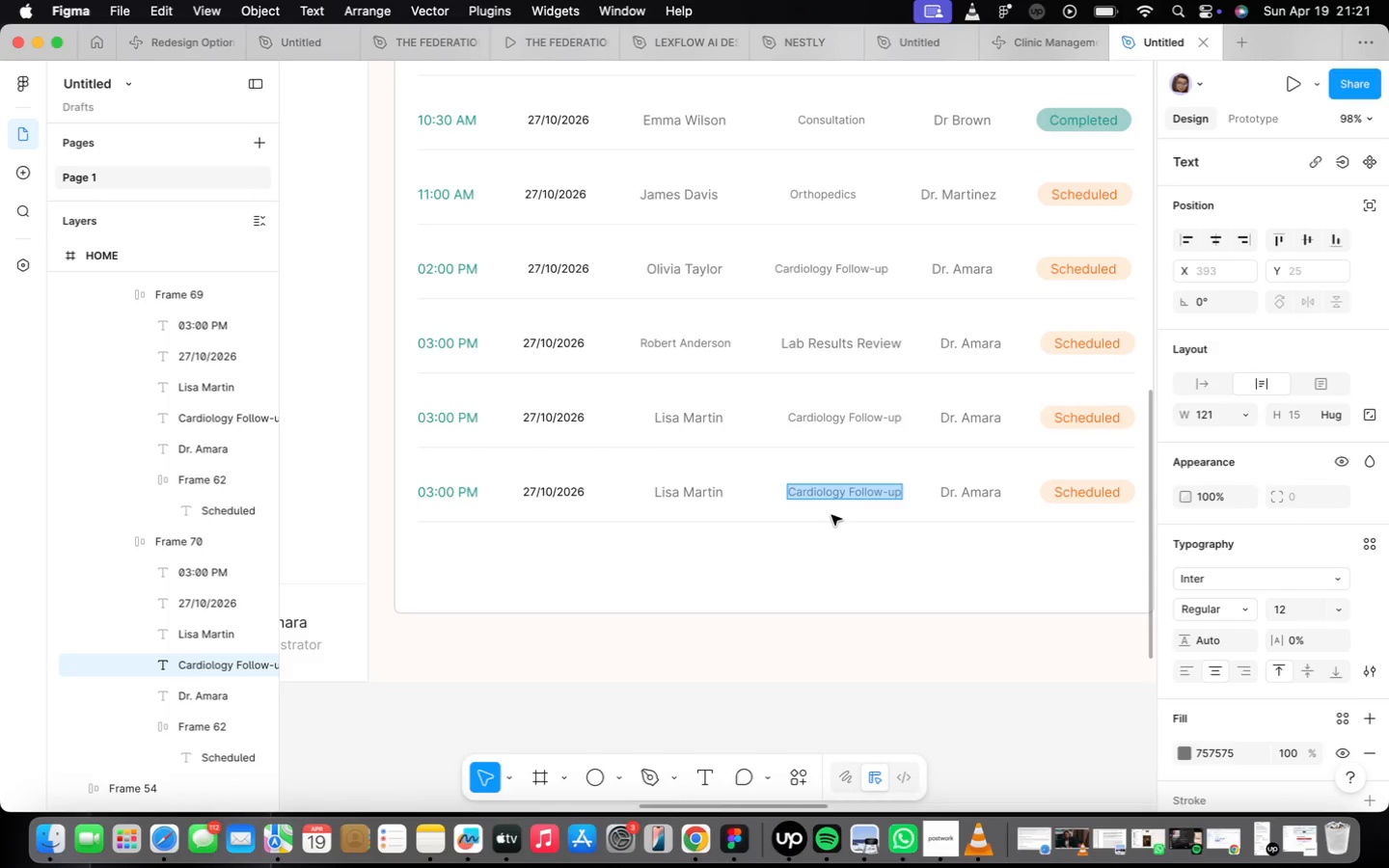 
wait(6.79)
 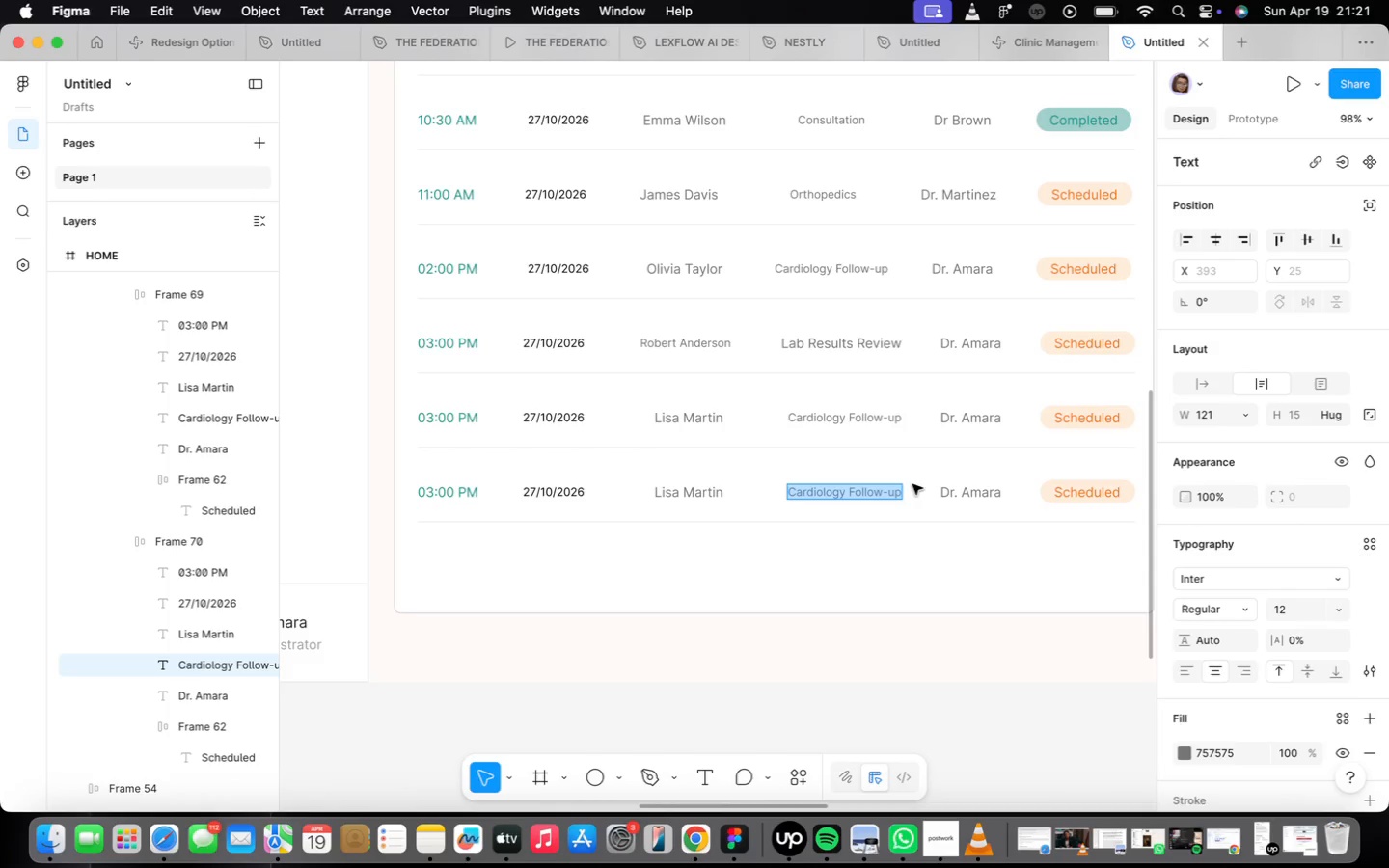 
double_click([659, 496])
 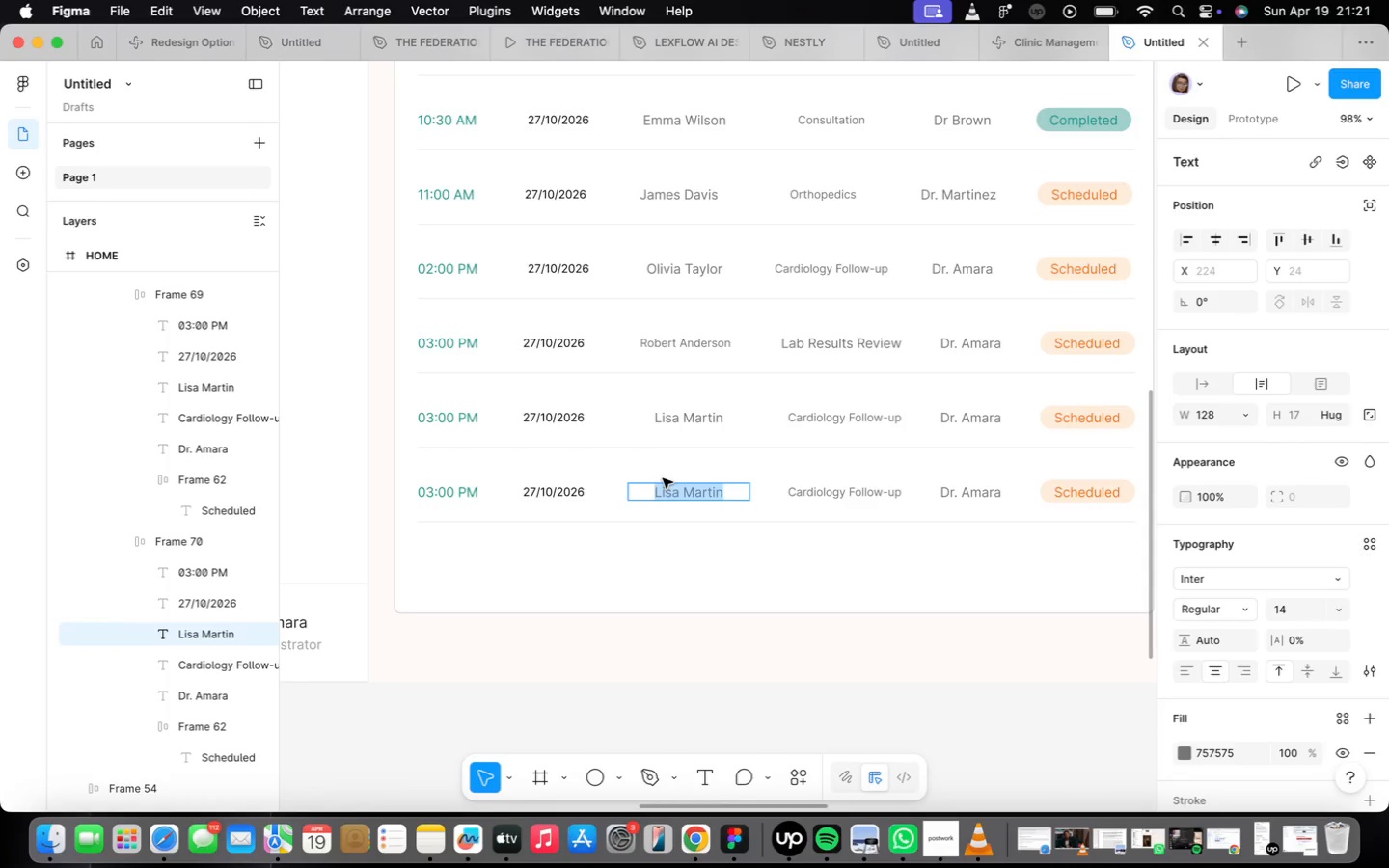 
type(Savid )
key(Backspace)
key(Backspace)
key(Backspace)
key(Backspace)
key(Backspace)
key(Backspace)
type(David Lee)
 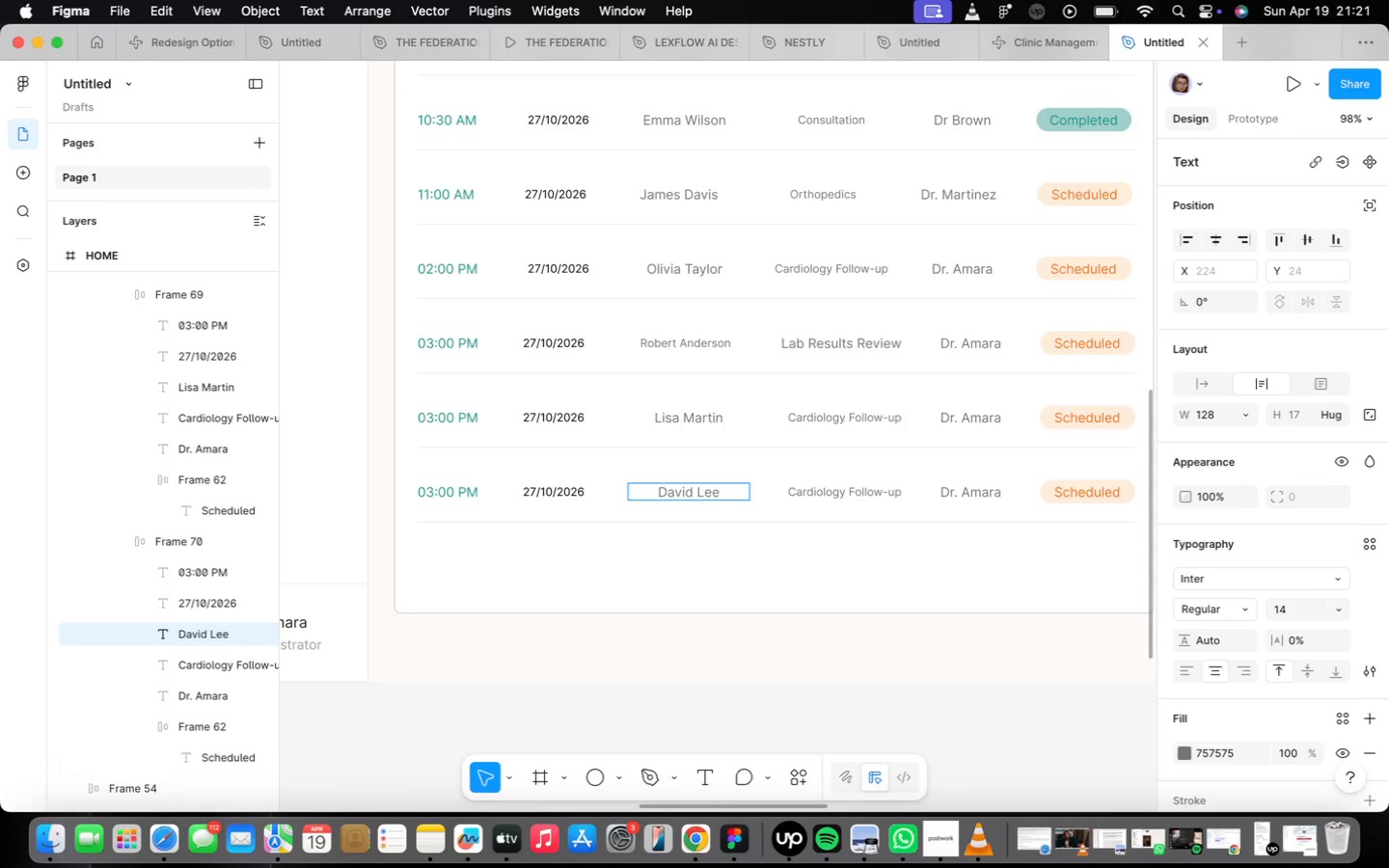 
wait(5.9)
 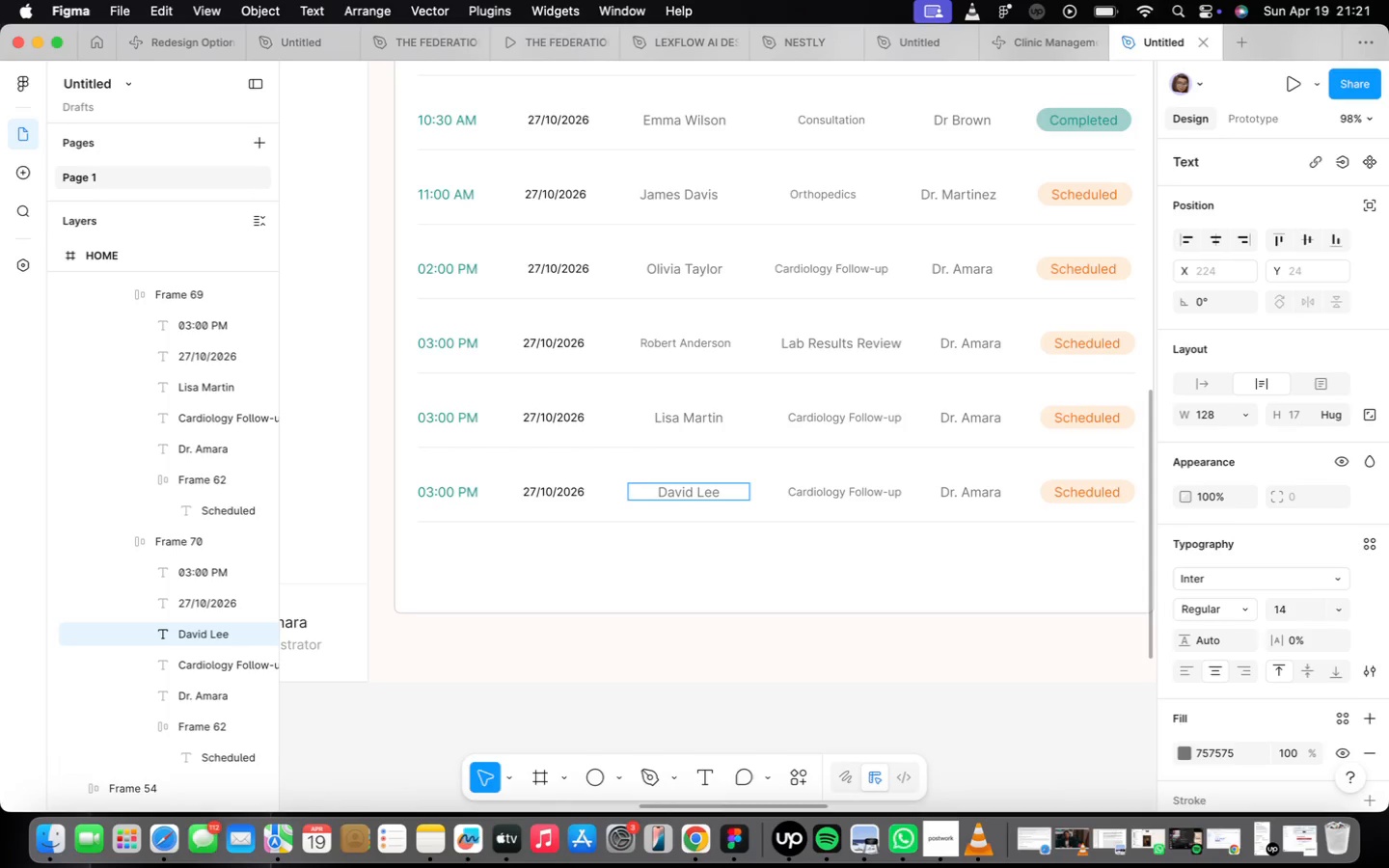 
double_click([851, 486])
 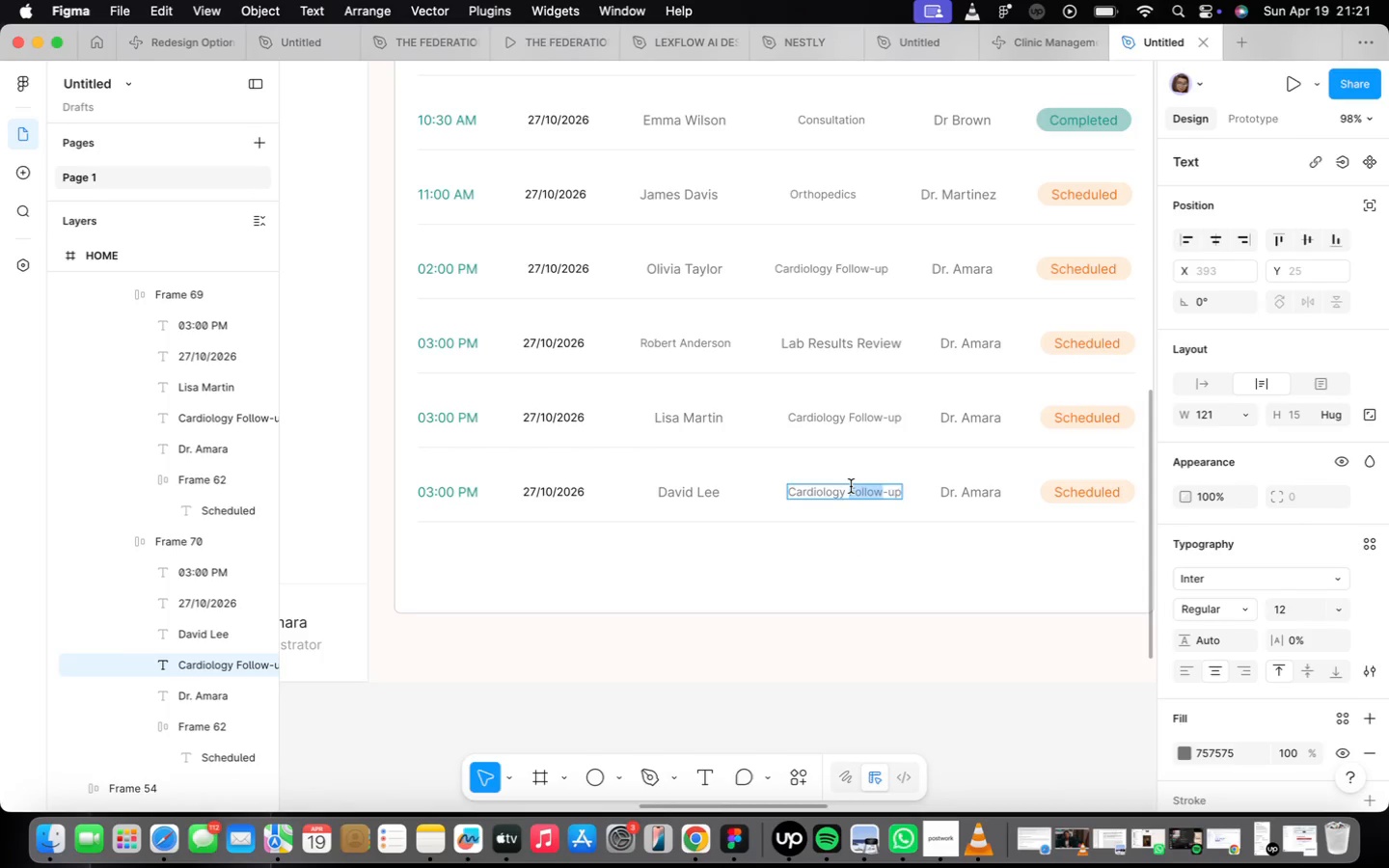 
triple_click([851, 486])
 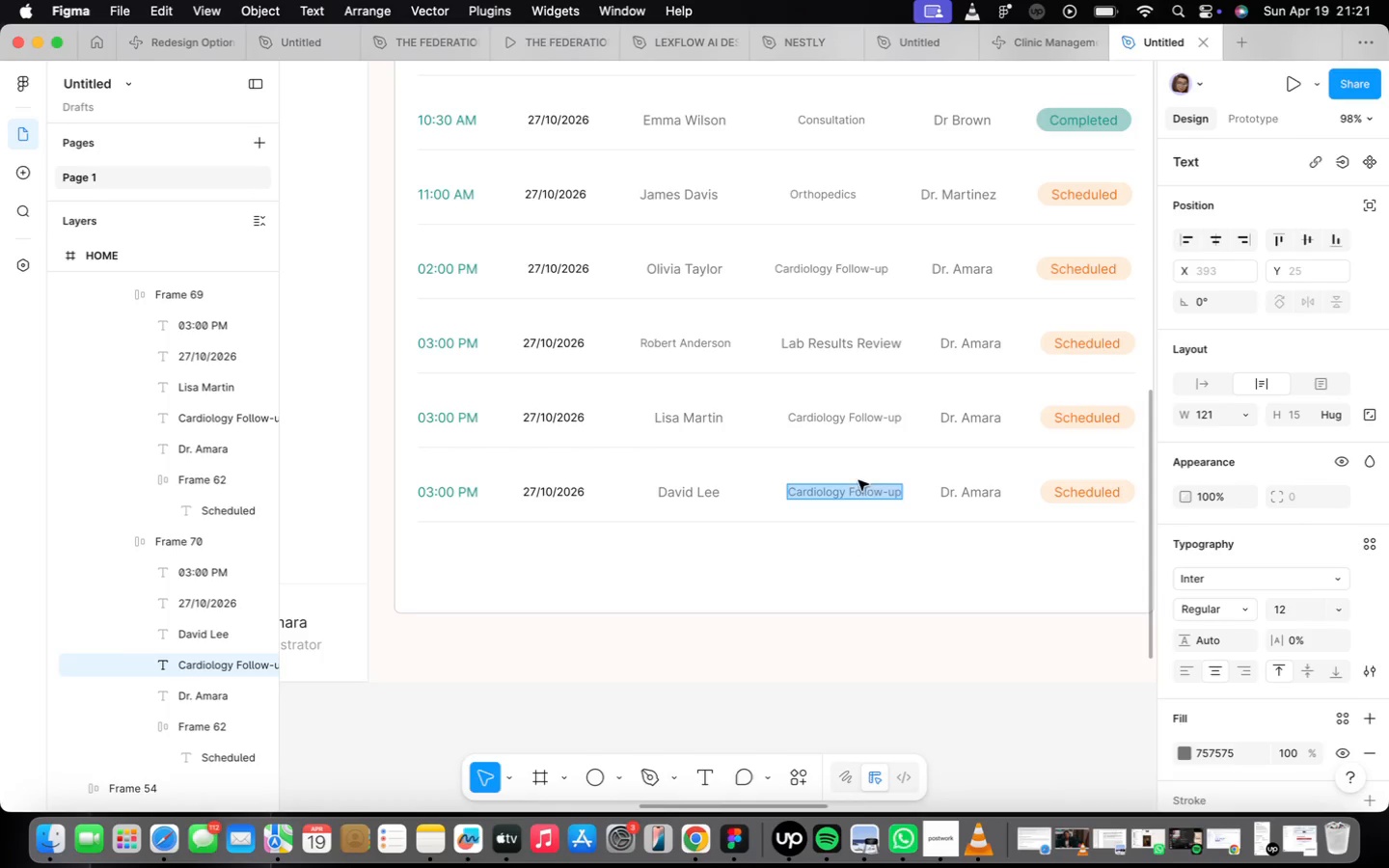 
wait(6.41)
 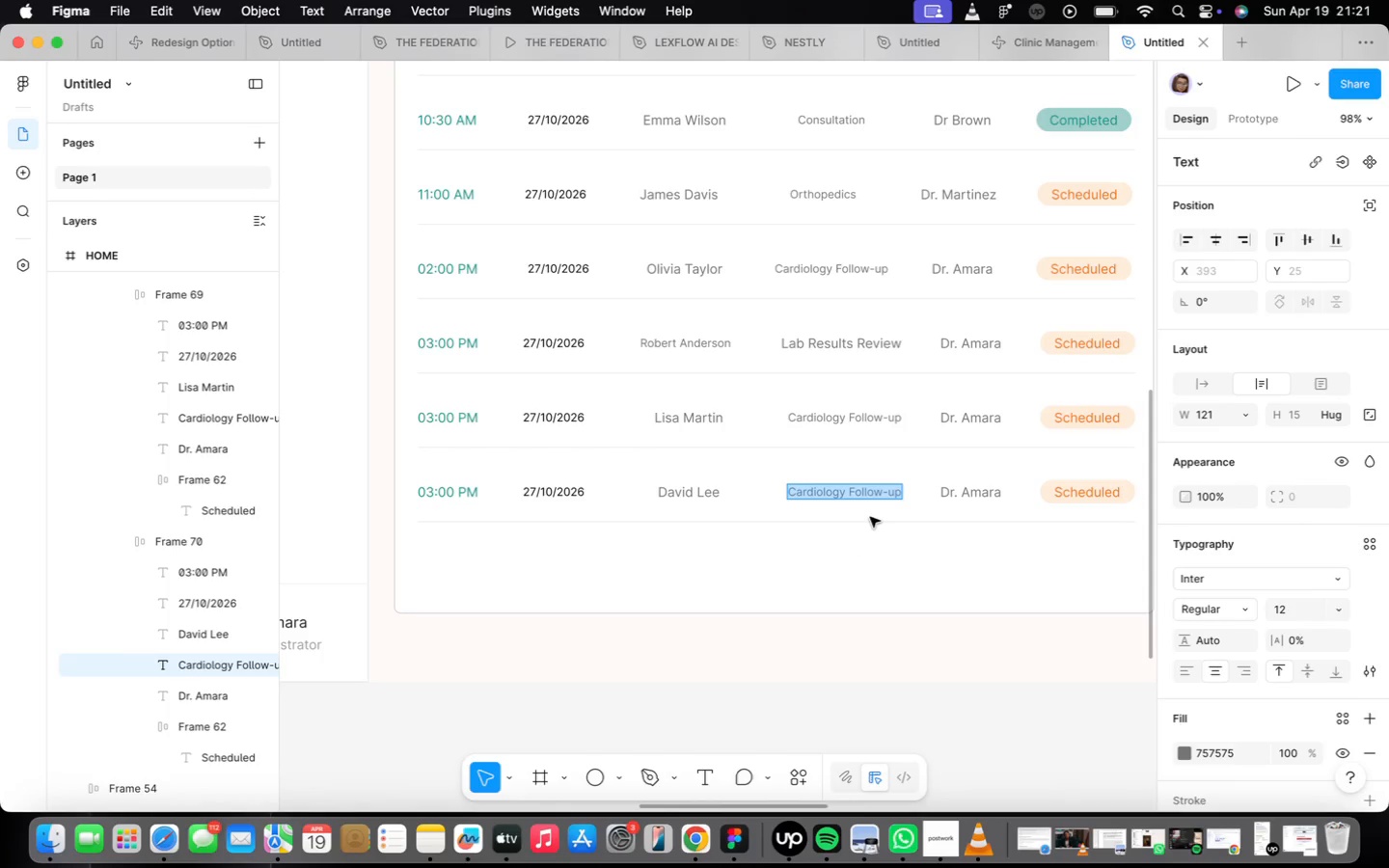 
double_click([838, 502])
 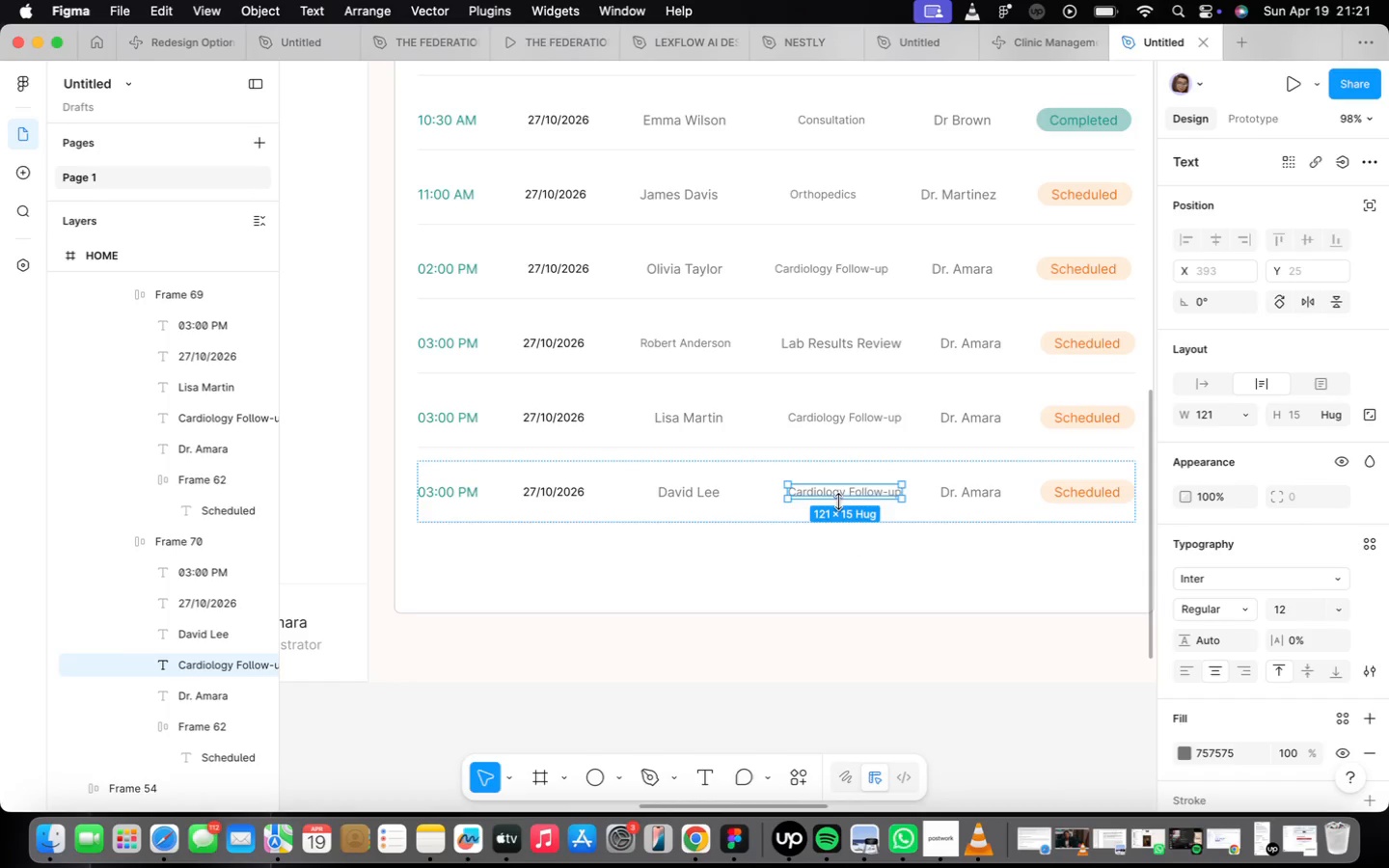 
triple_click([838, 502])
 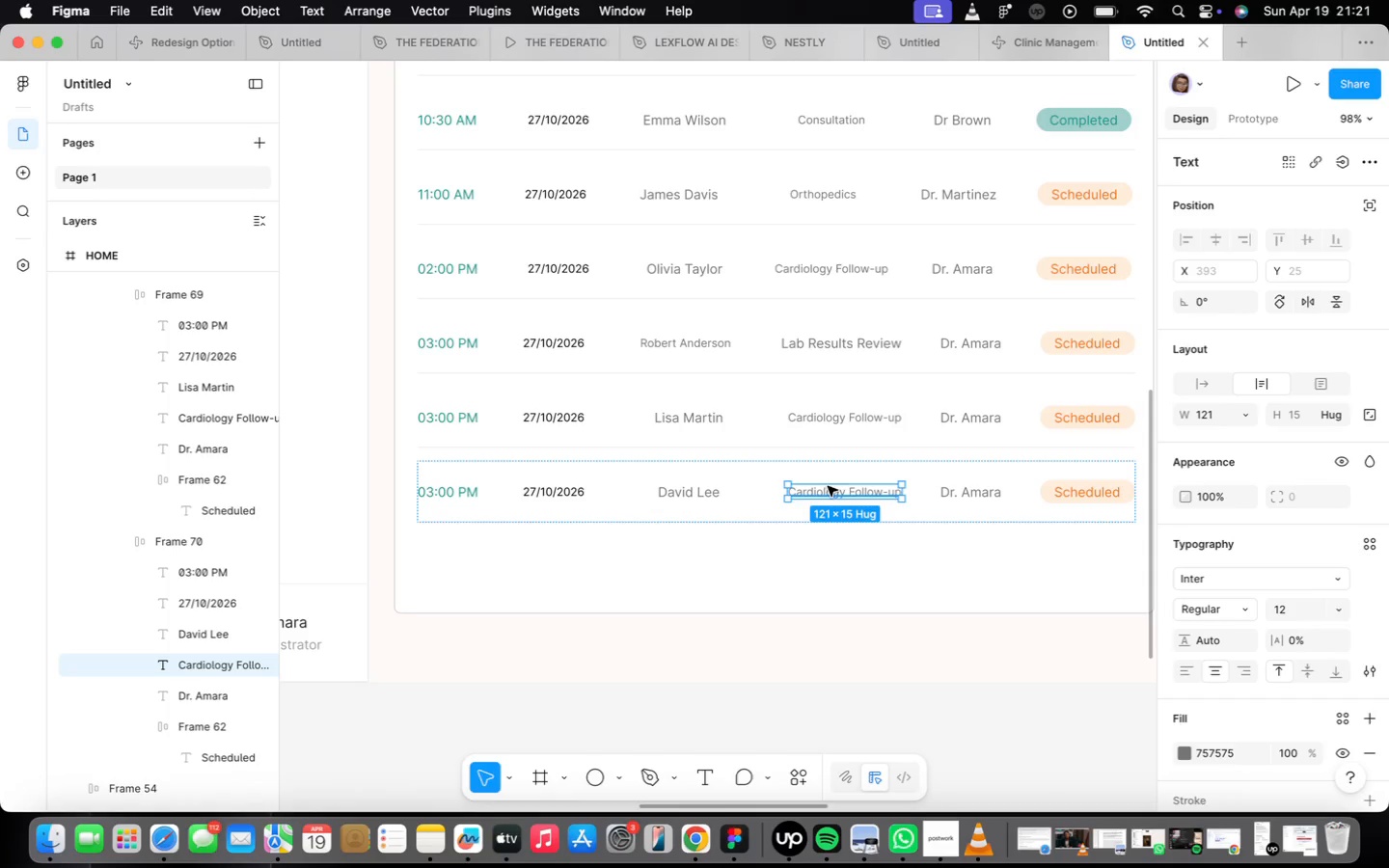 
double_click([828, 486])
 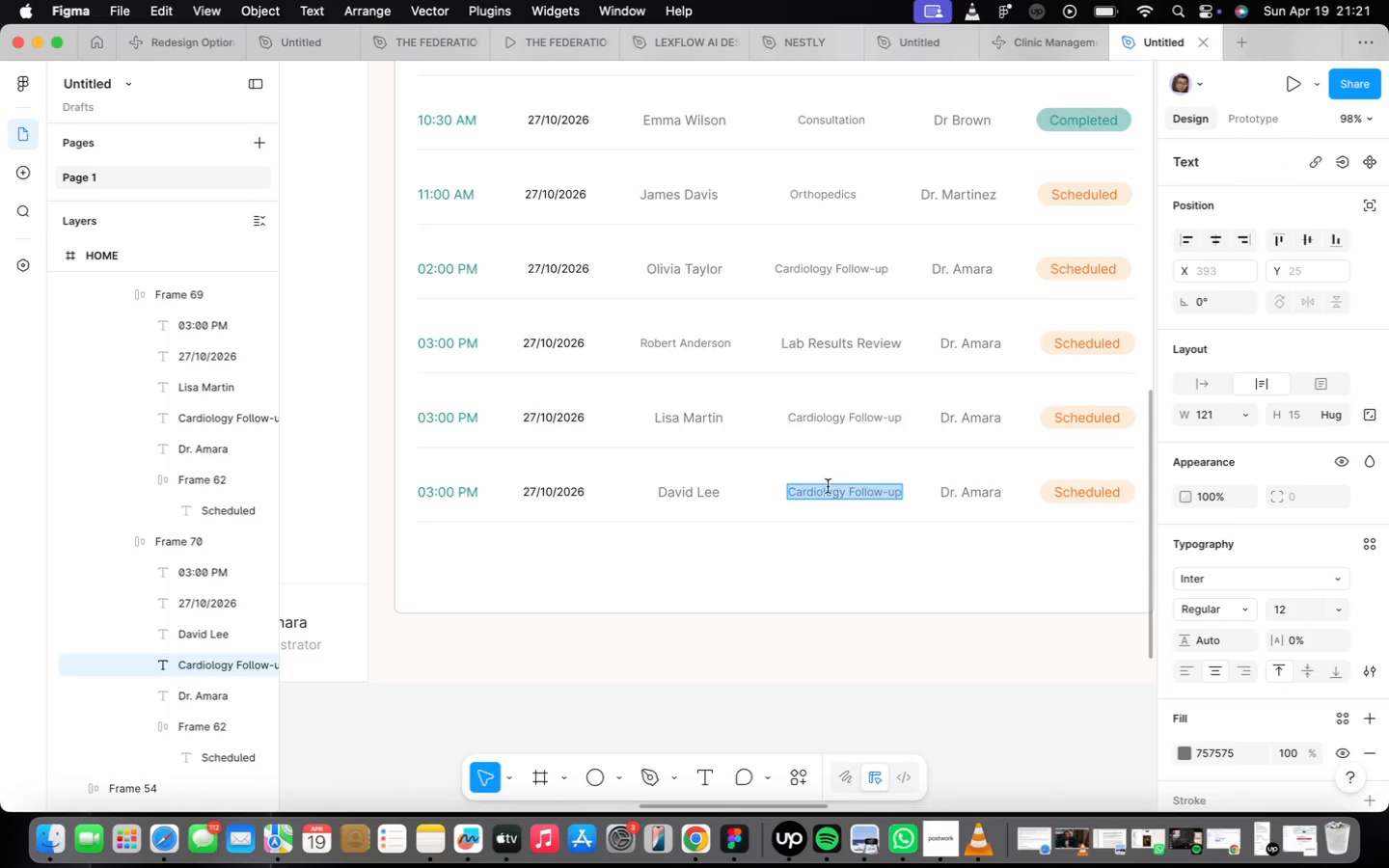 
triple_click([828, 486])
 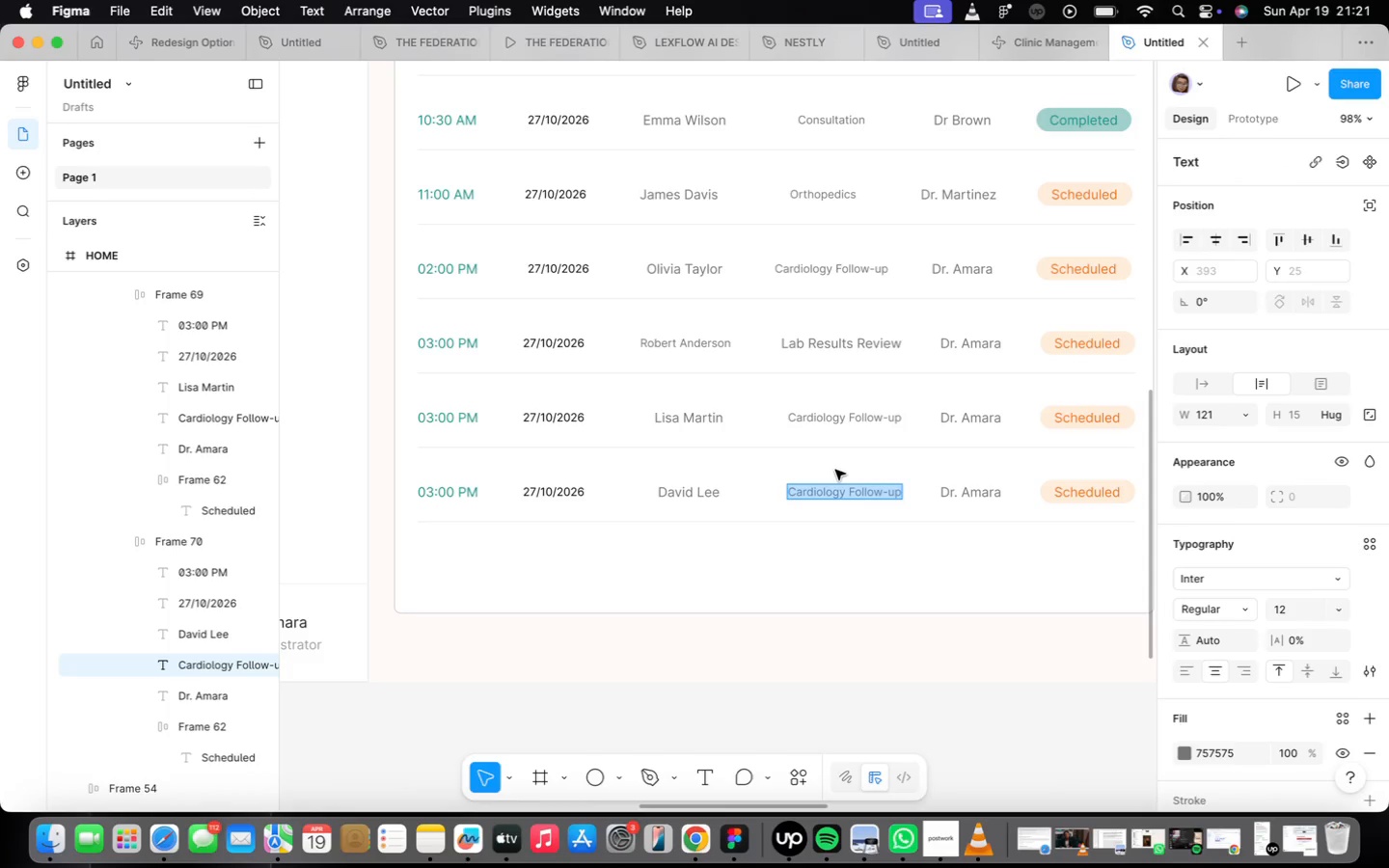 
key(CapsLock)
 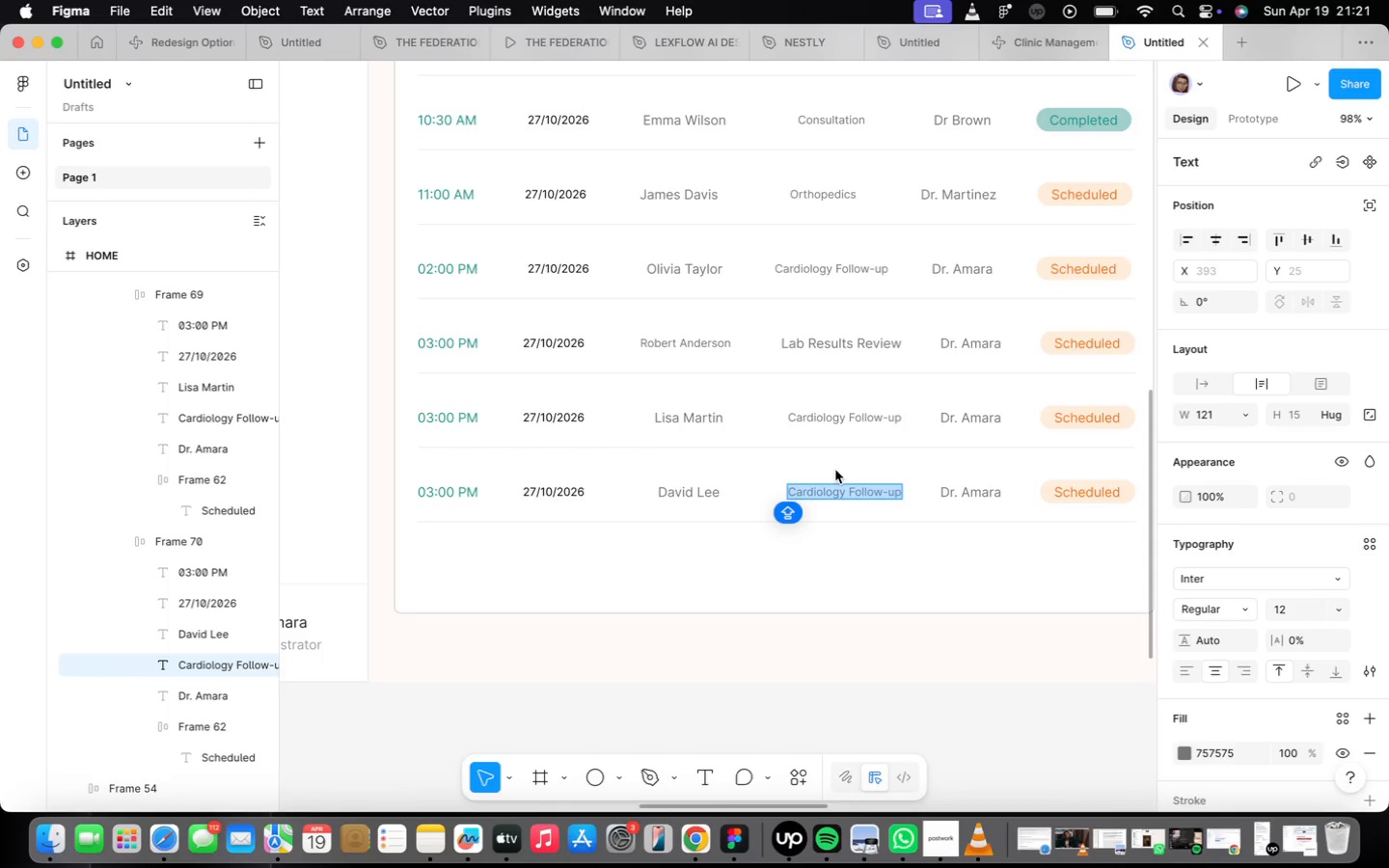 
wait(14.03)
 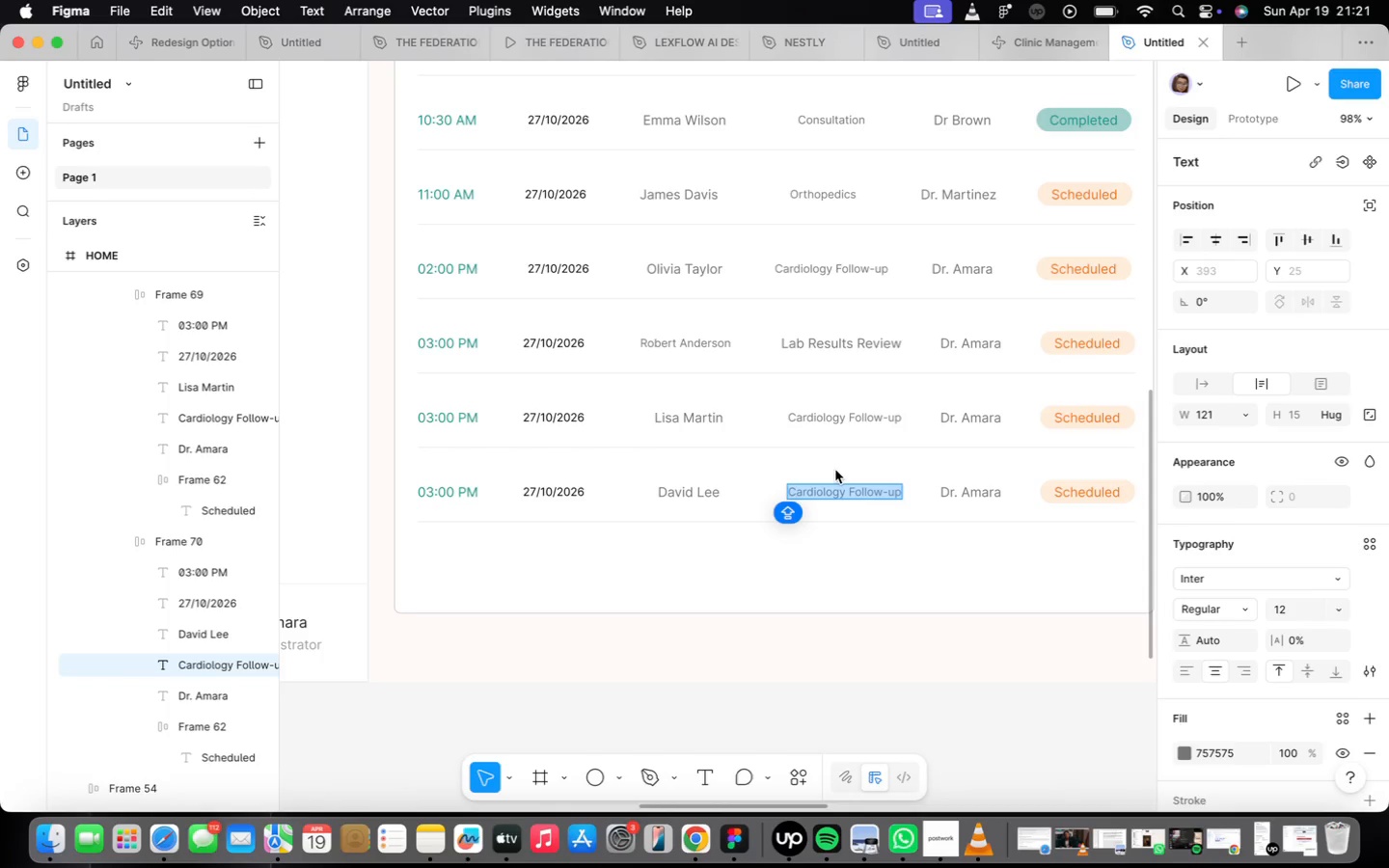 
type(Cardiology)
 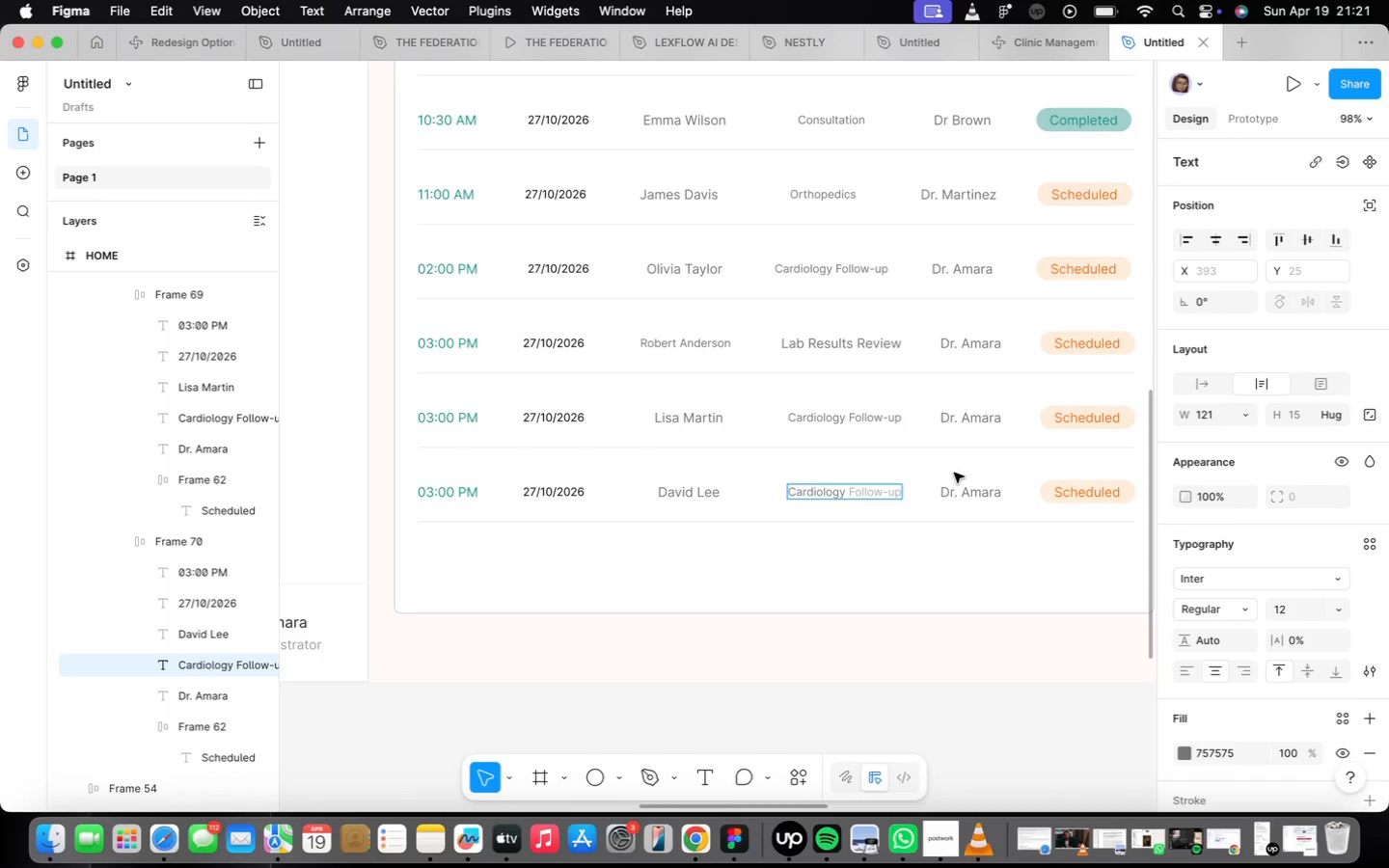 
left_click([943, 585])
 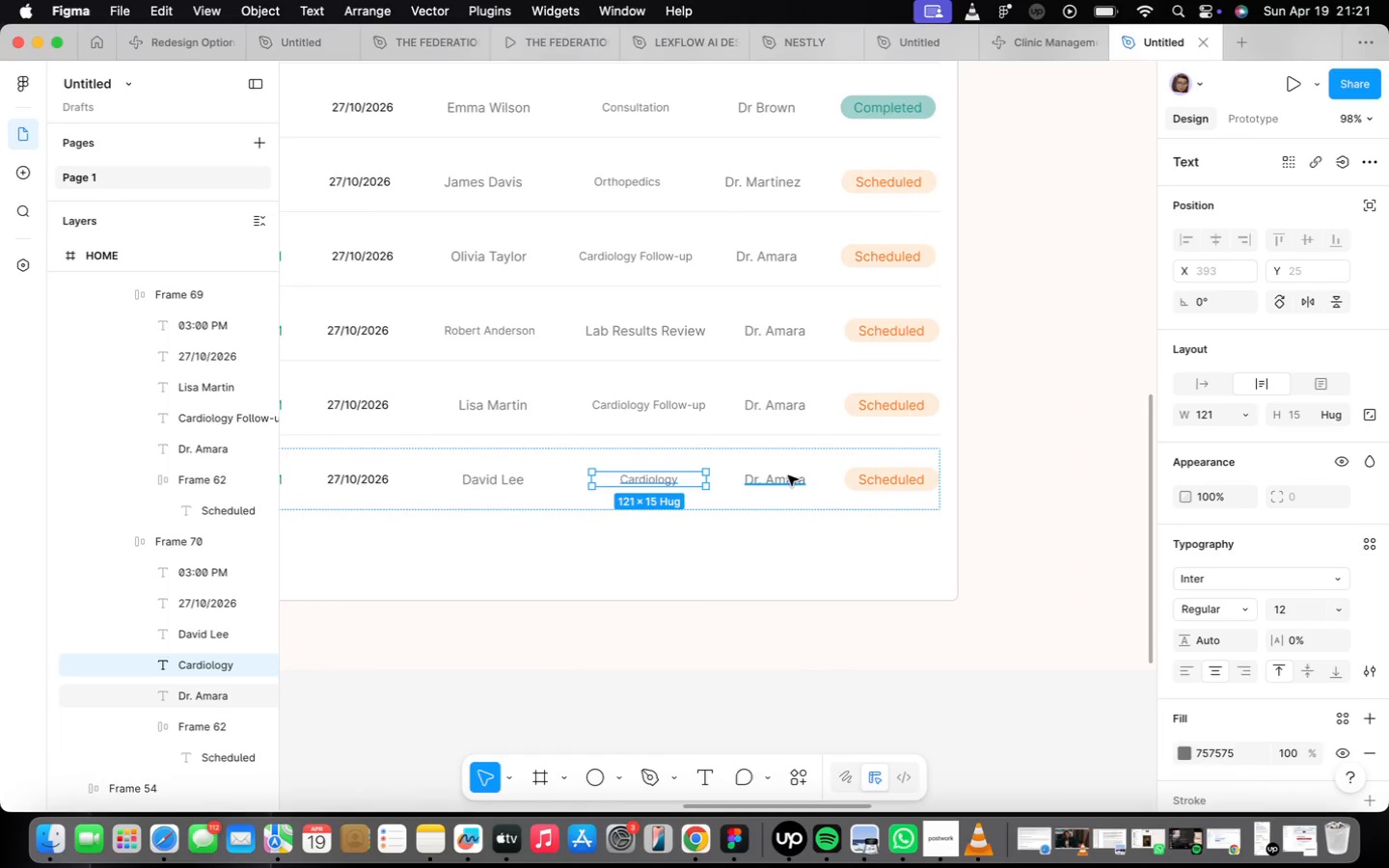 
double_click([785, 480])
 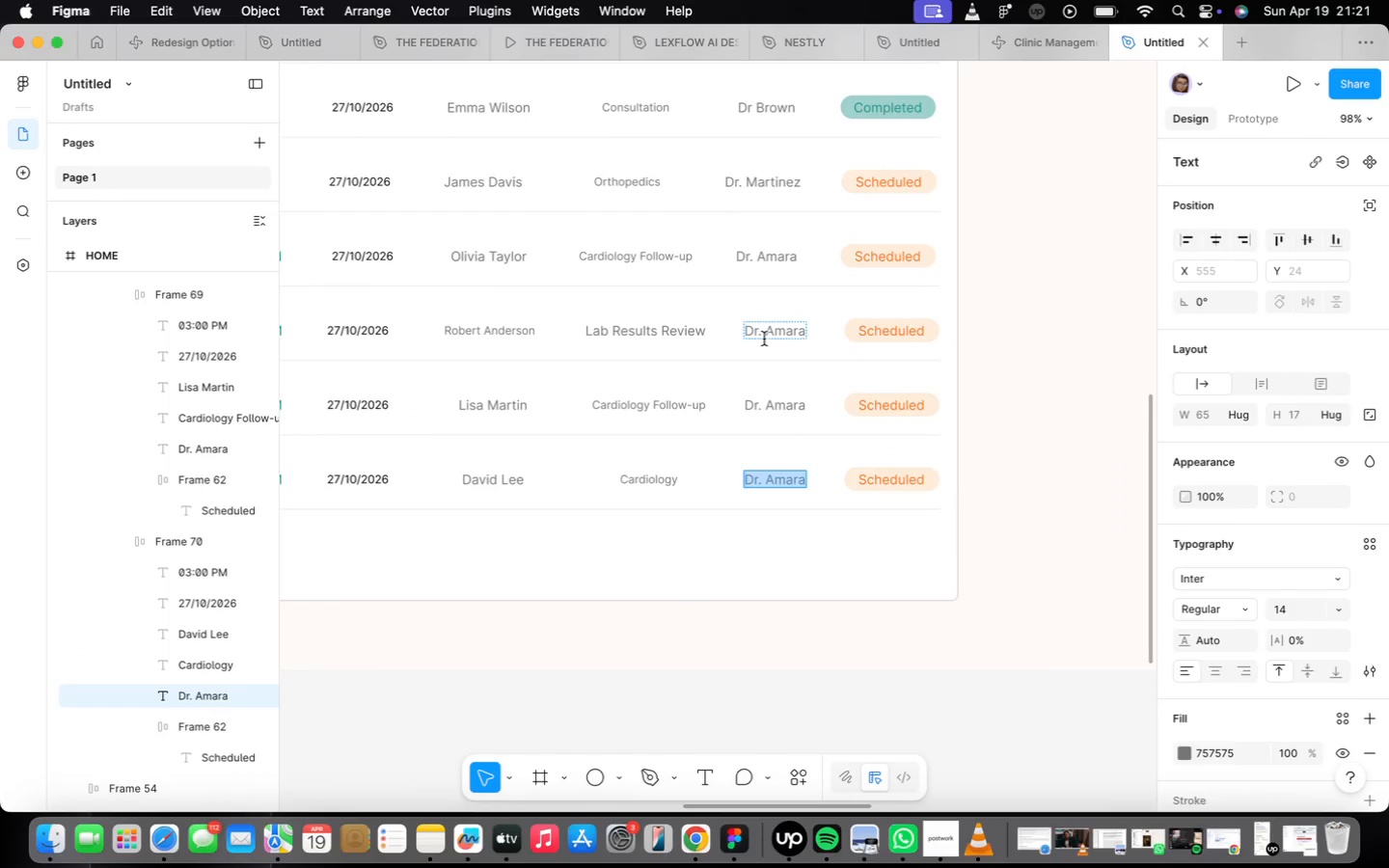 
wait(5.68)
 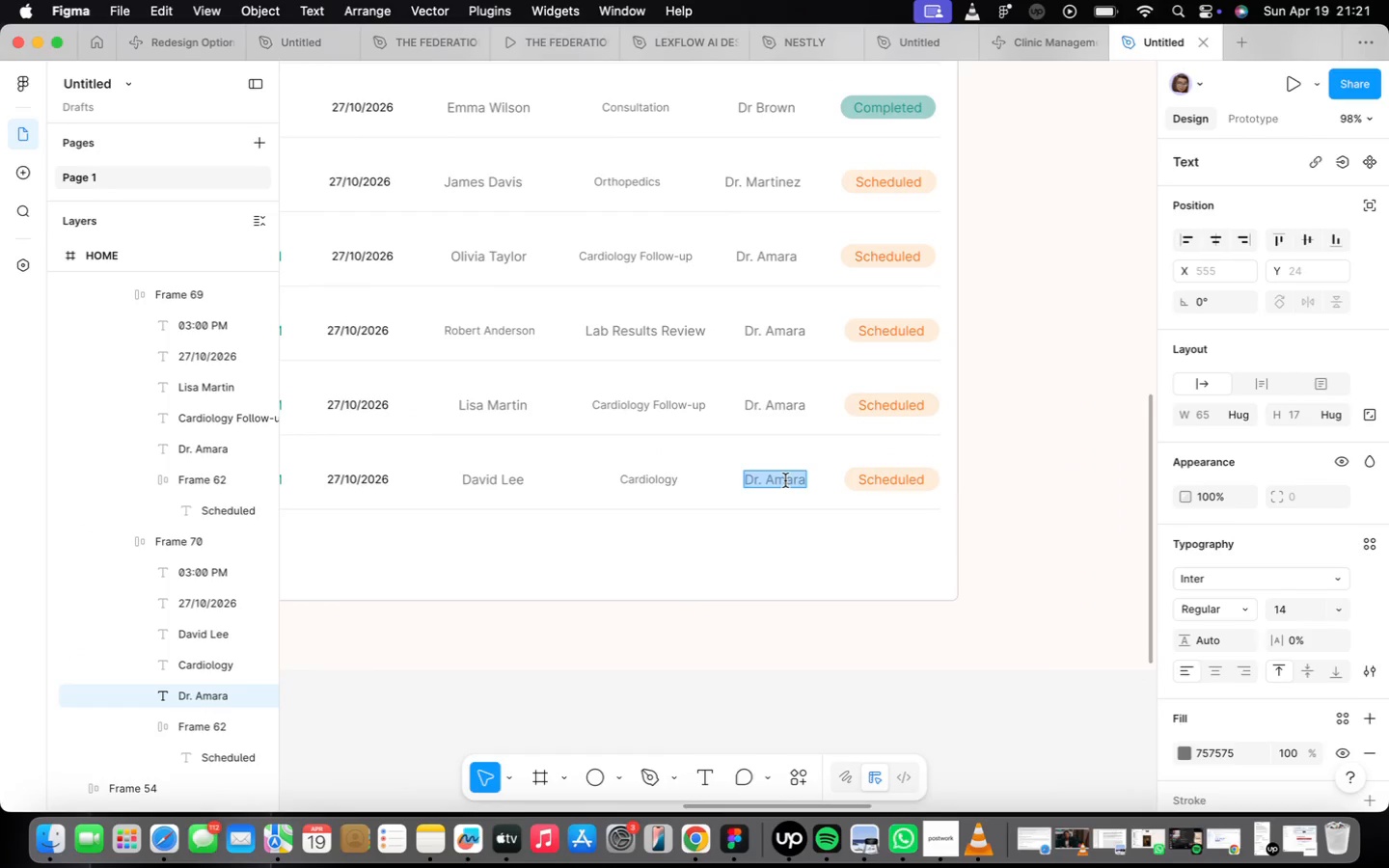 
type(Smith)
 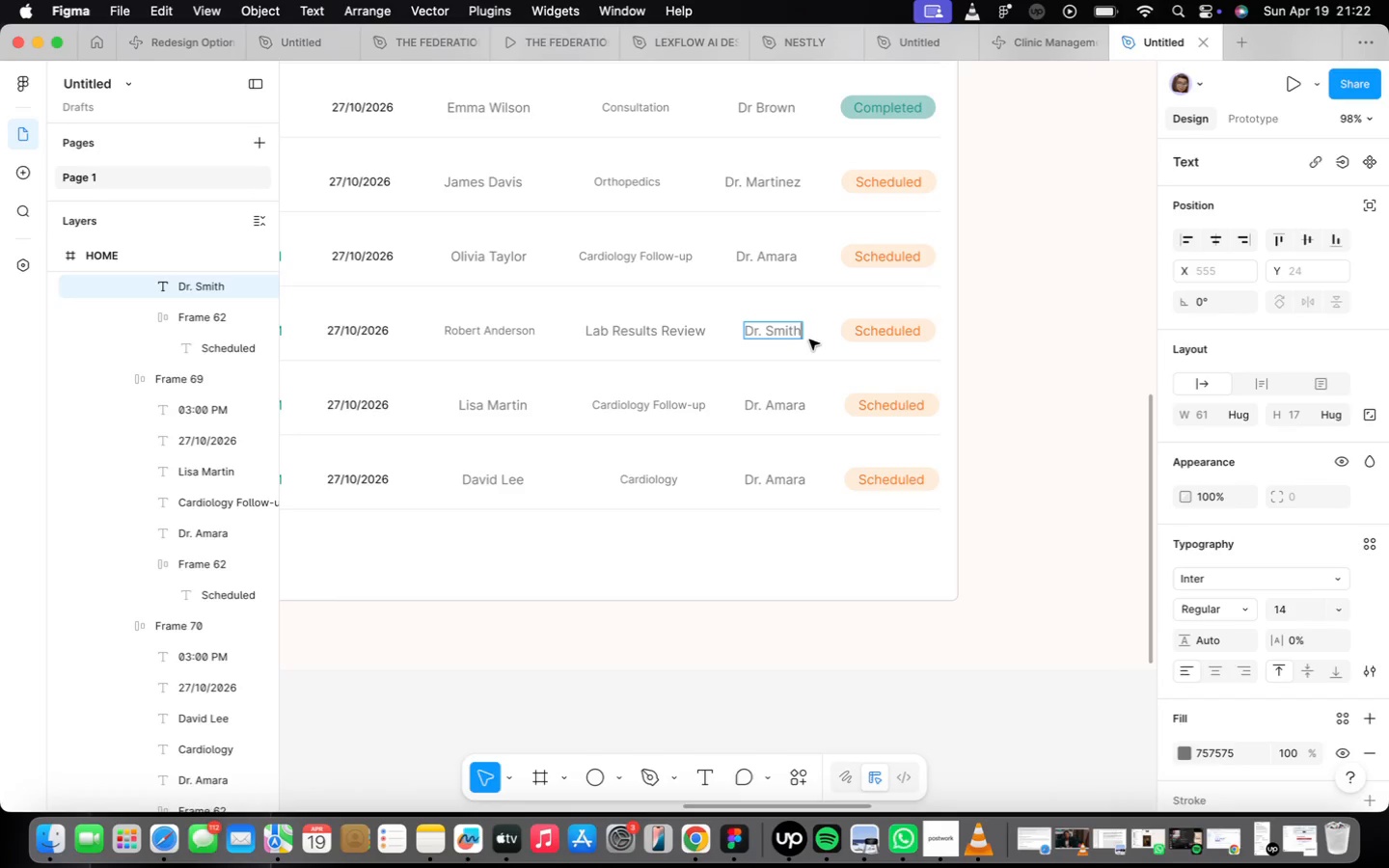 
key(Meta+CommandLeft)
 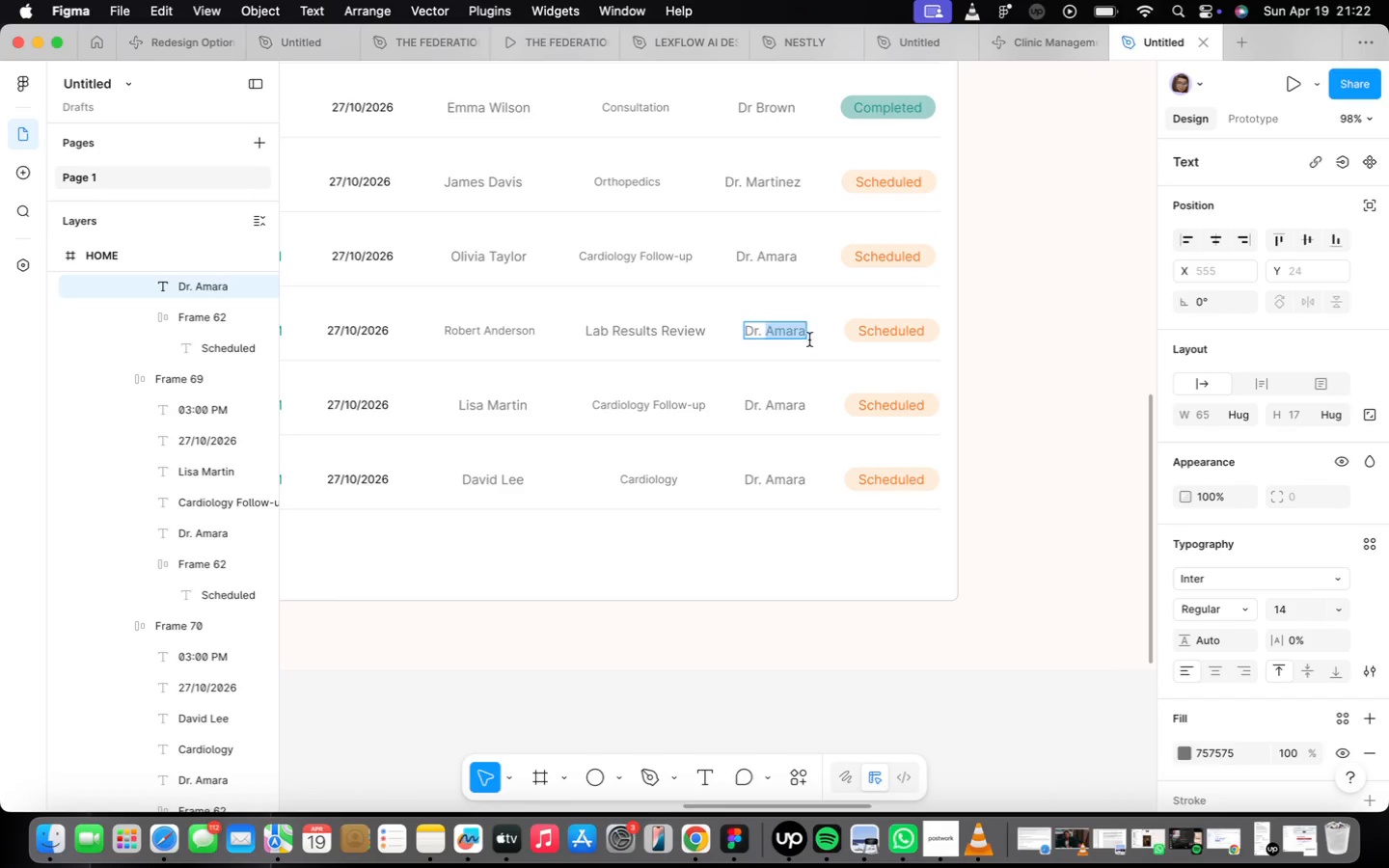 
key(Meta+Z)
 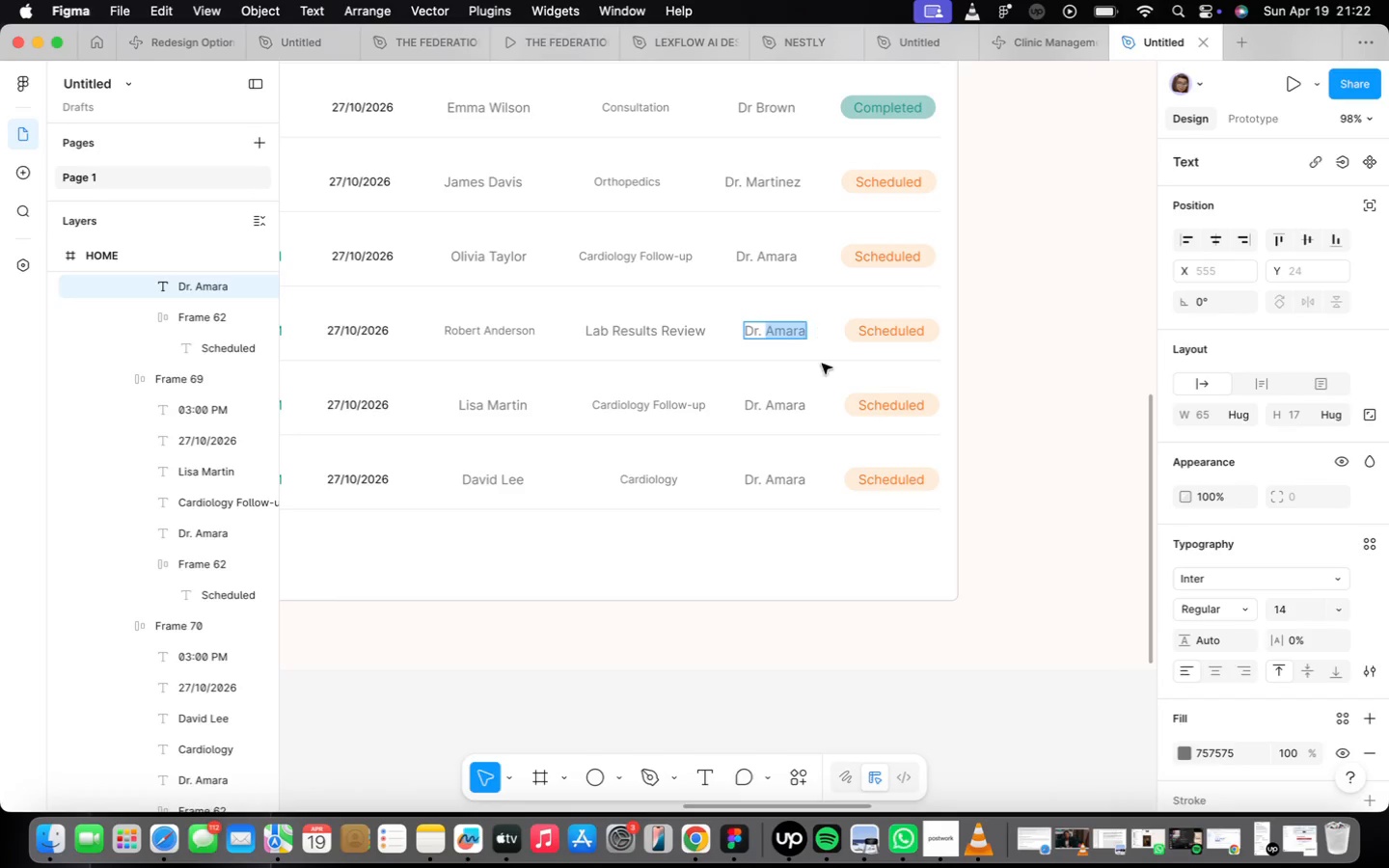 
left_click([1043, 448])
 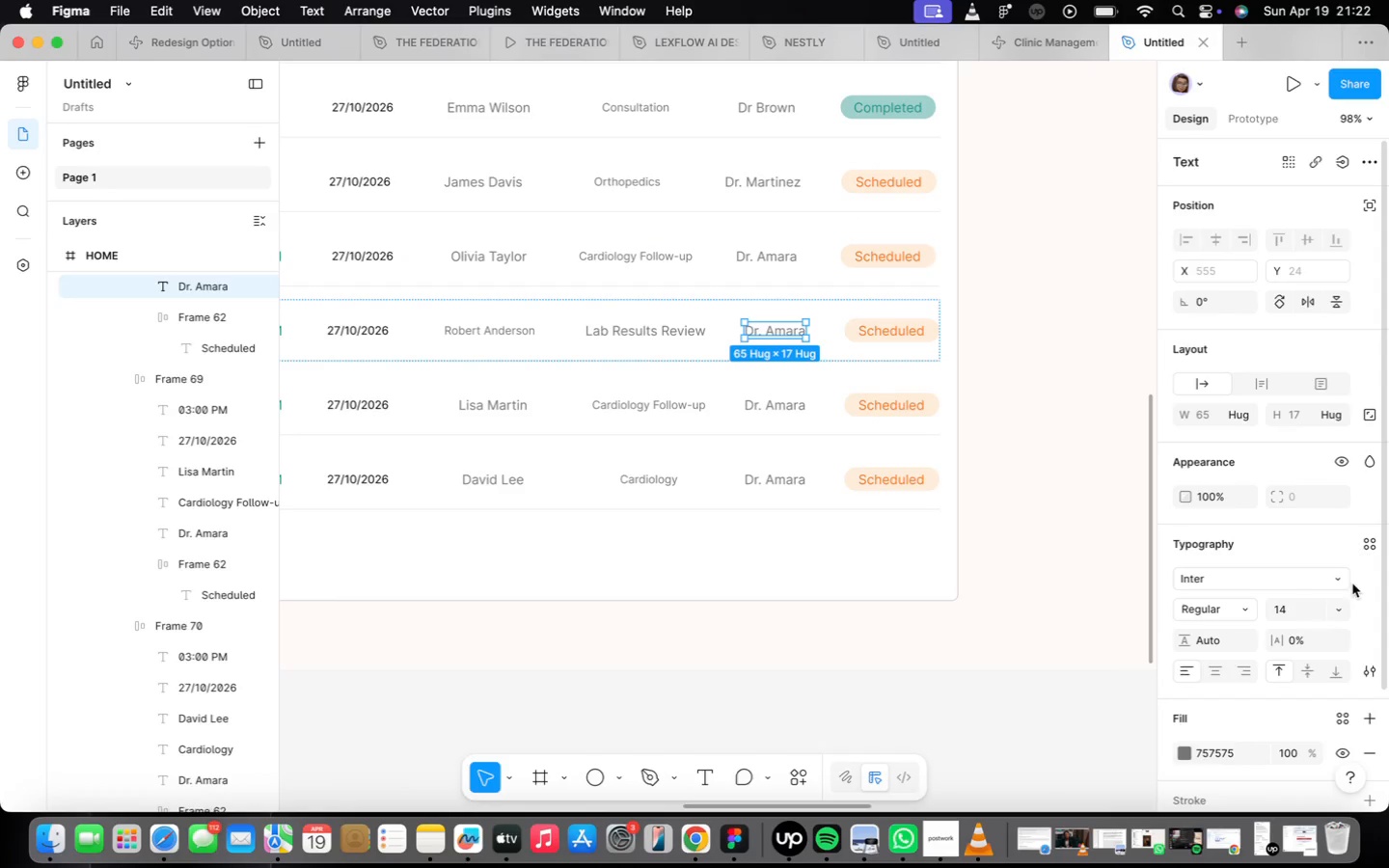 
scroll: coordinate [1304, 596], scroll_direction: down, amount: 4.0
 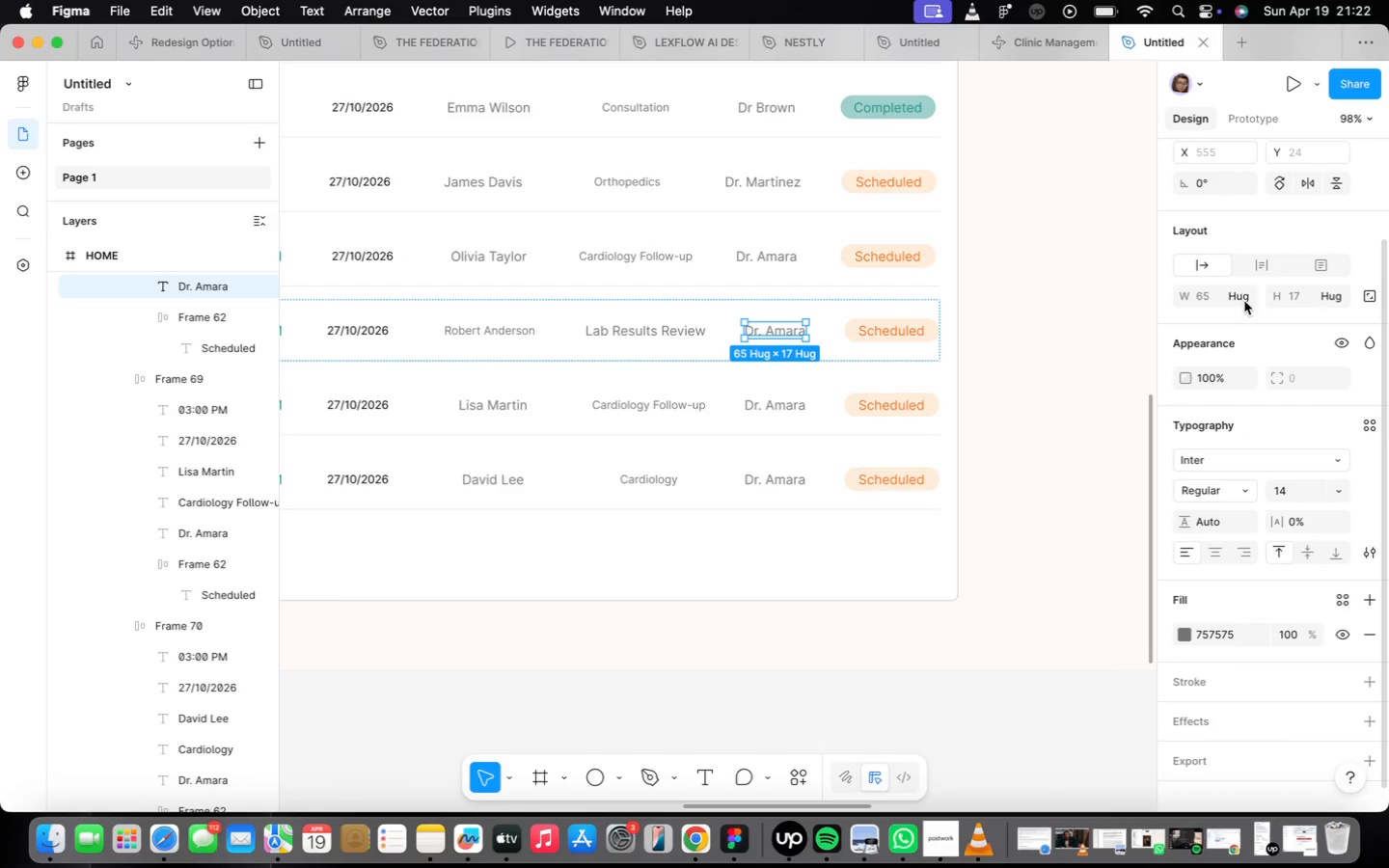 
left_click([1246, 295])
 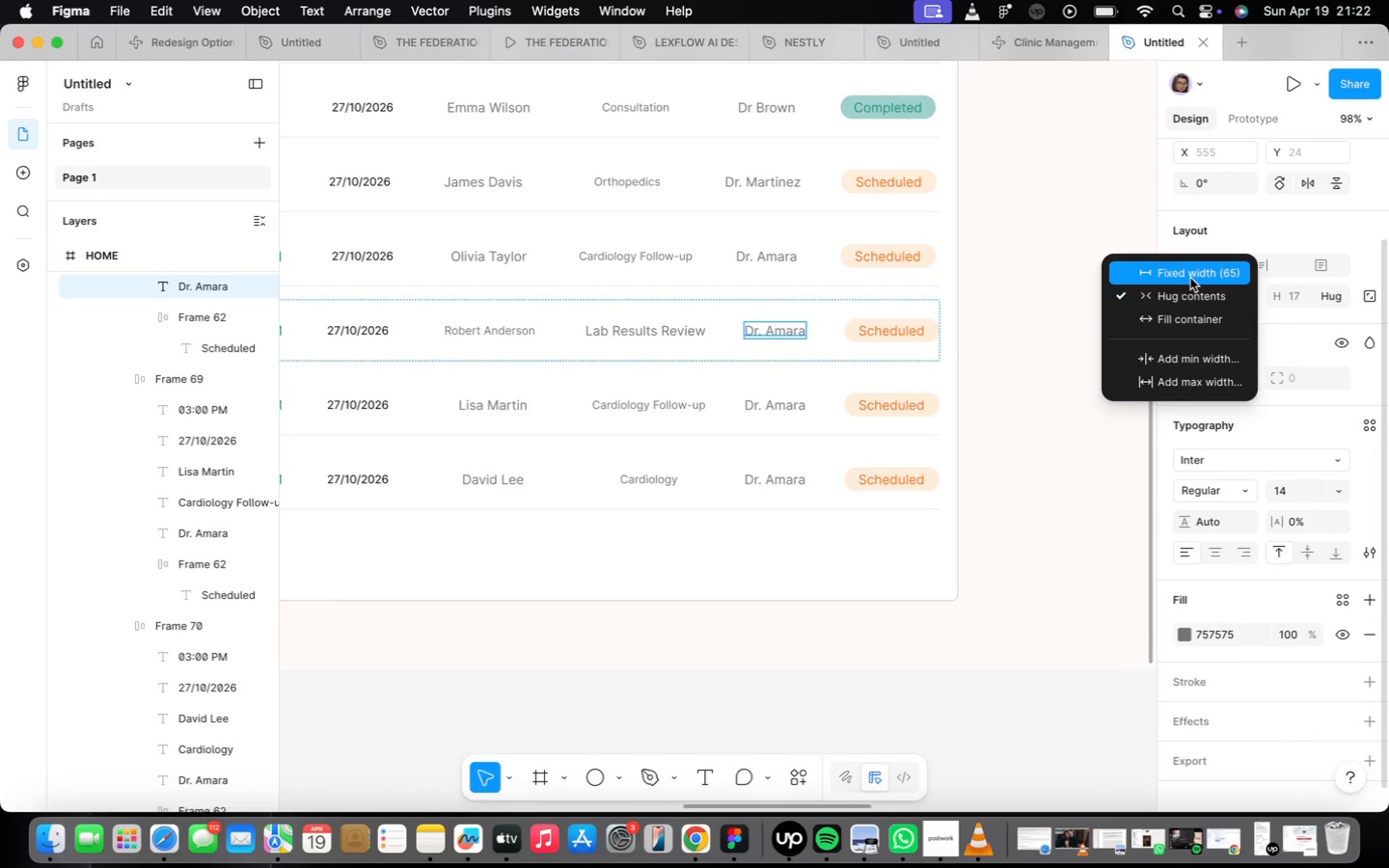 
left_click([1190, 278])
 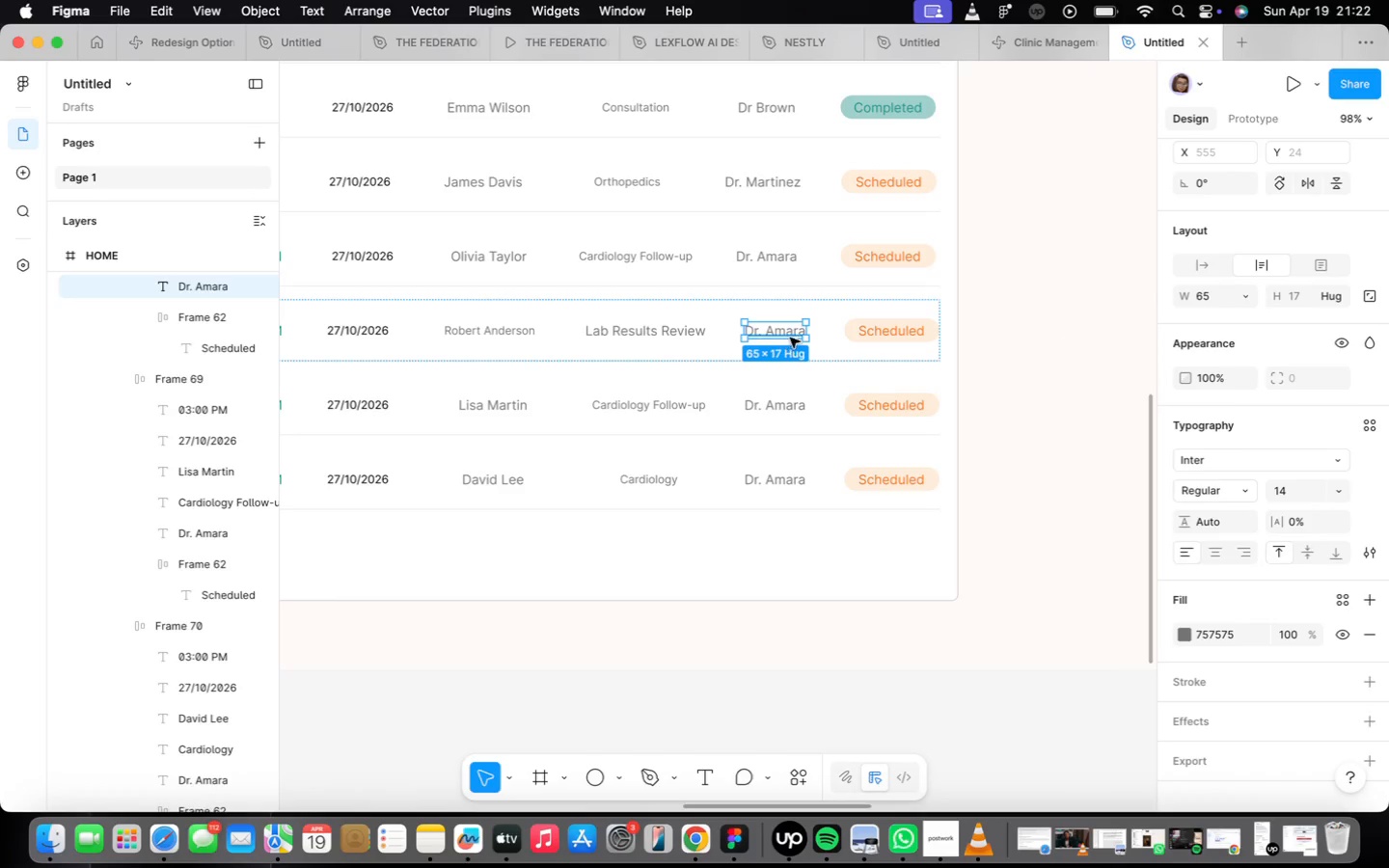 
double_click([788, 337])
 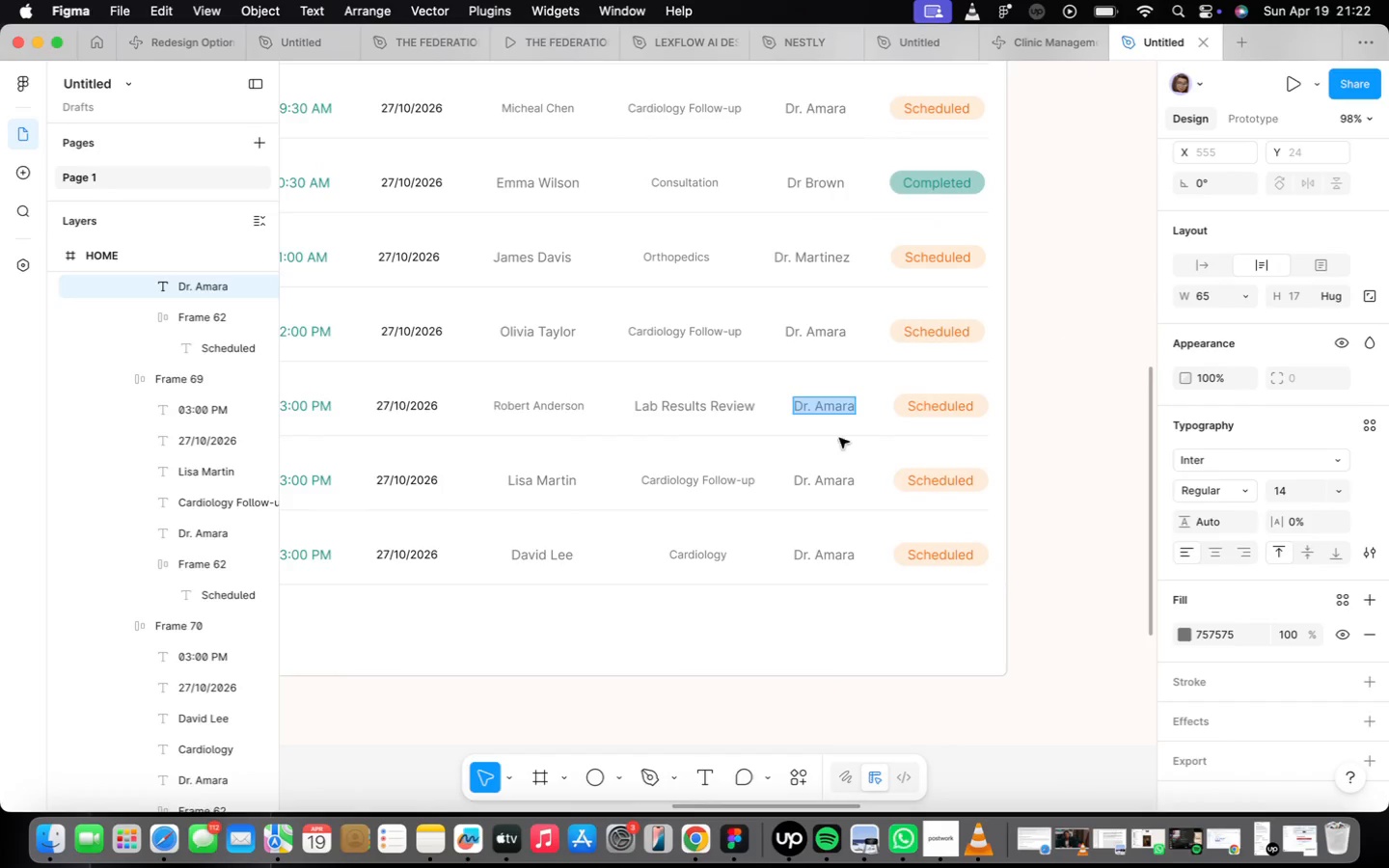 
scroll: coordinate [826, 401], scroll_direction: up, amount: 9.0
 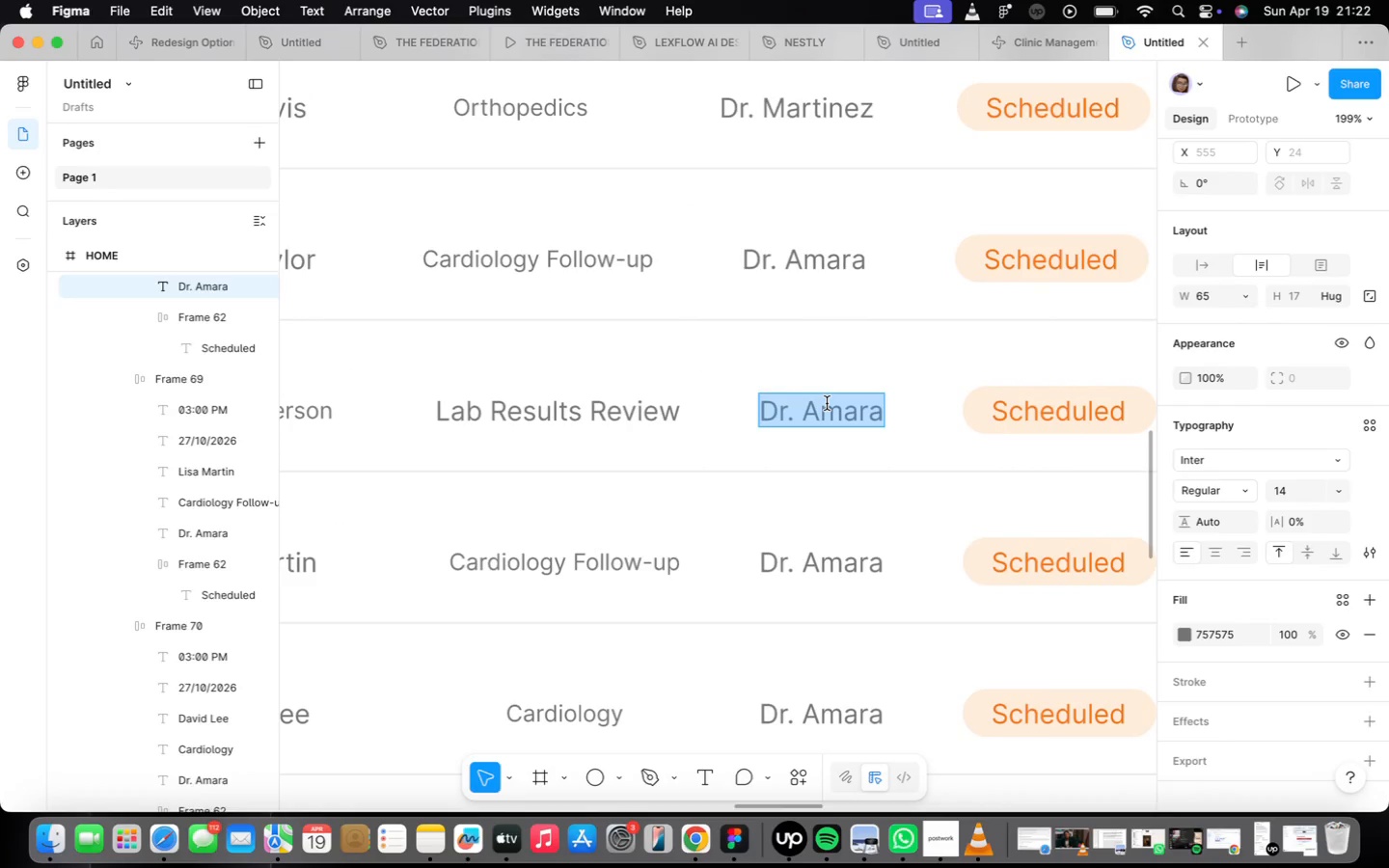 
scroll: coordinate [827, 403], scroll_direction: down, amount: 5.0
 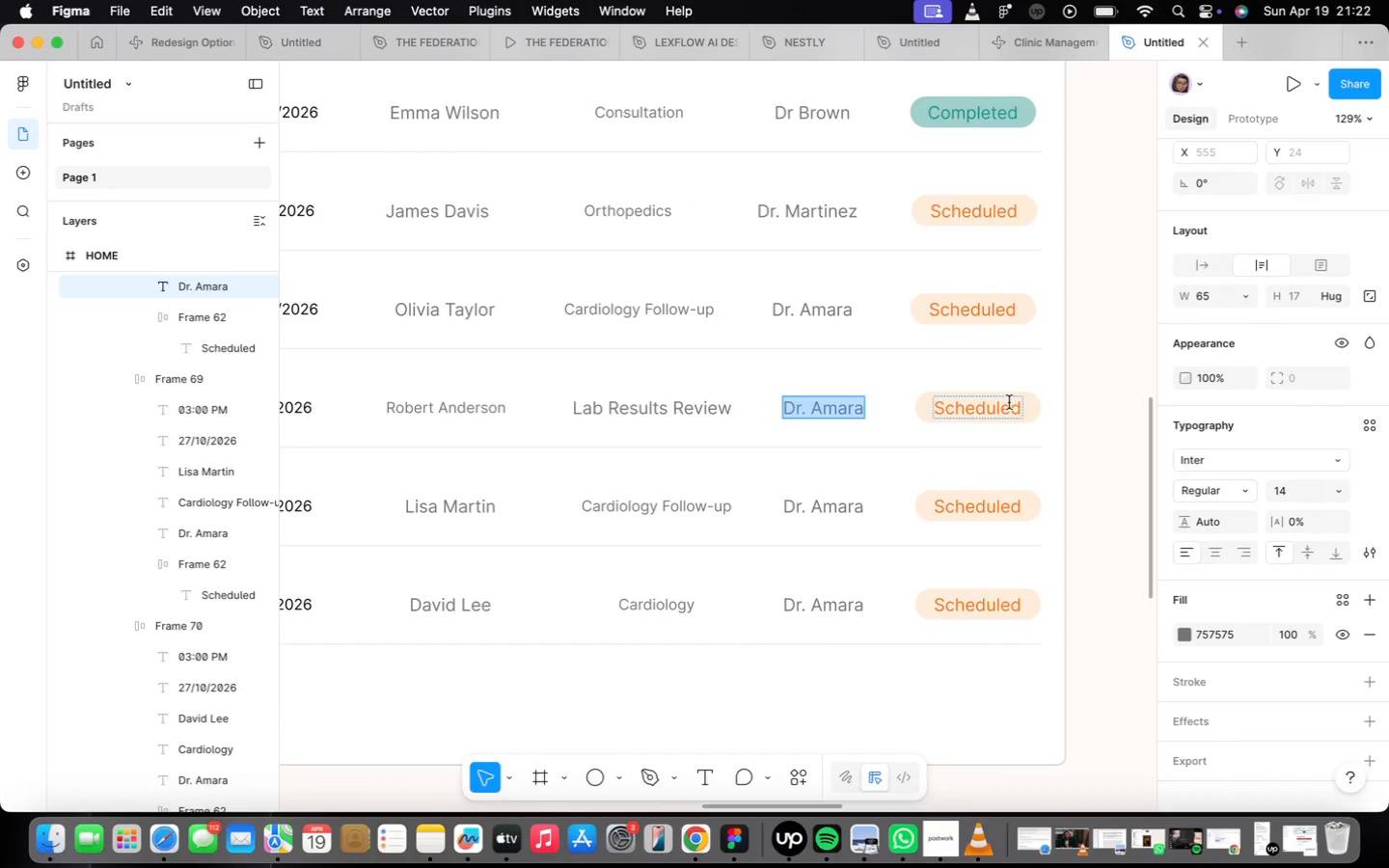 
double_click([1008, 403])
 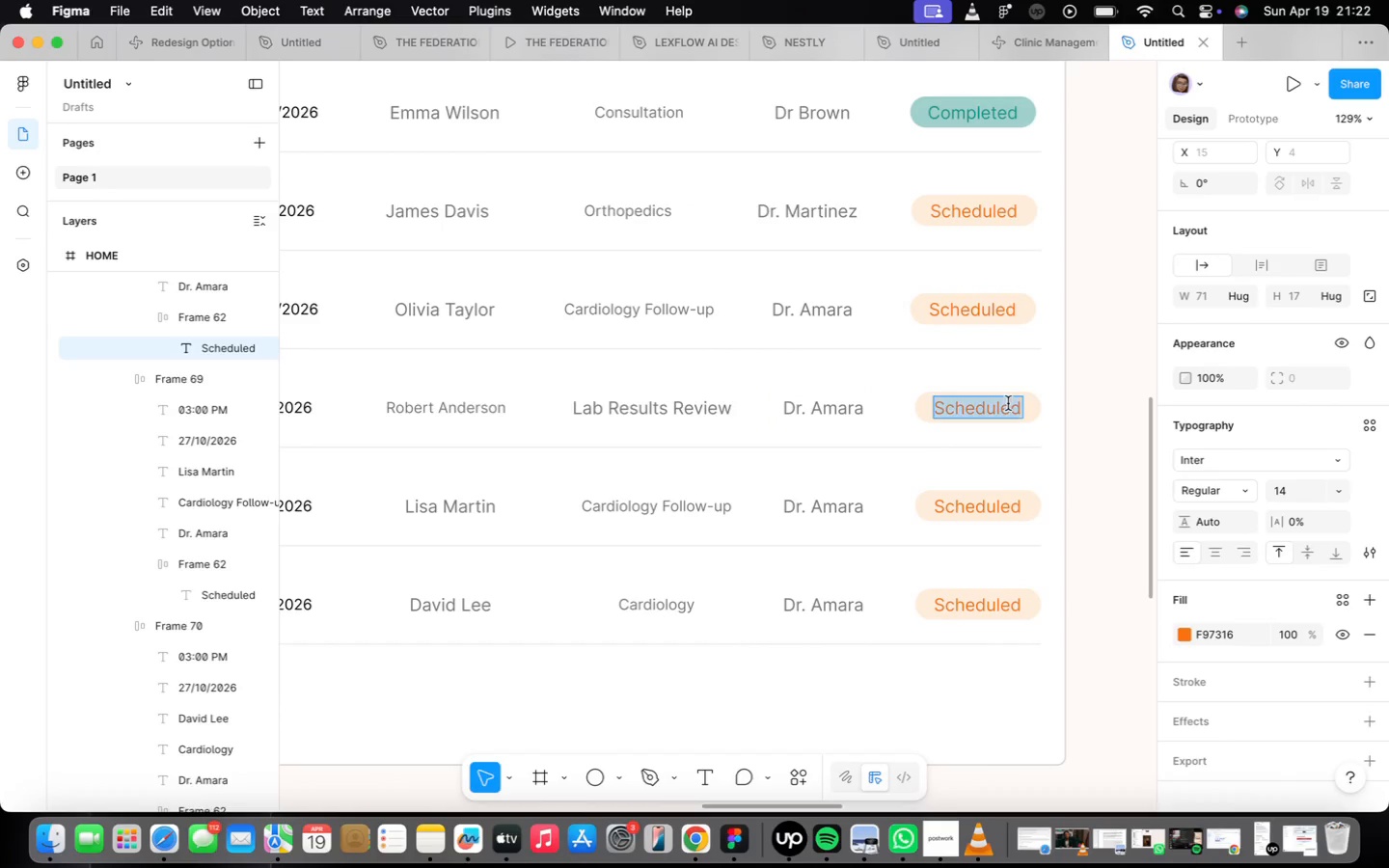 
triple_click([1008, 403])
 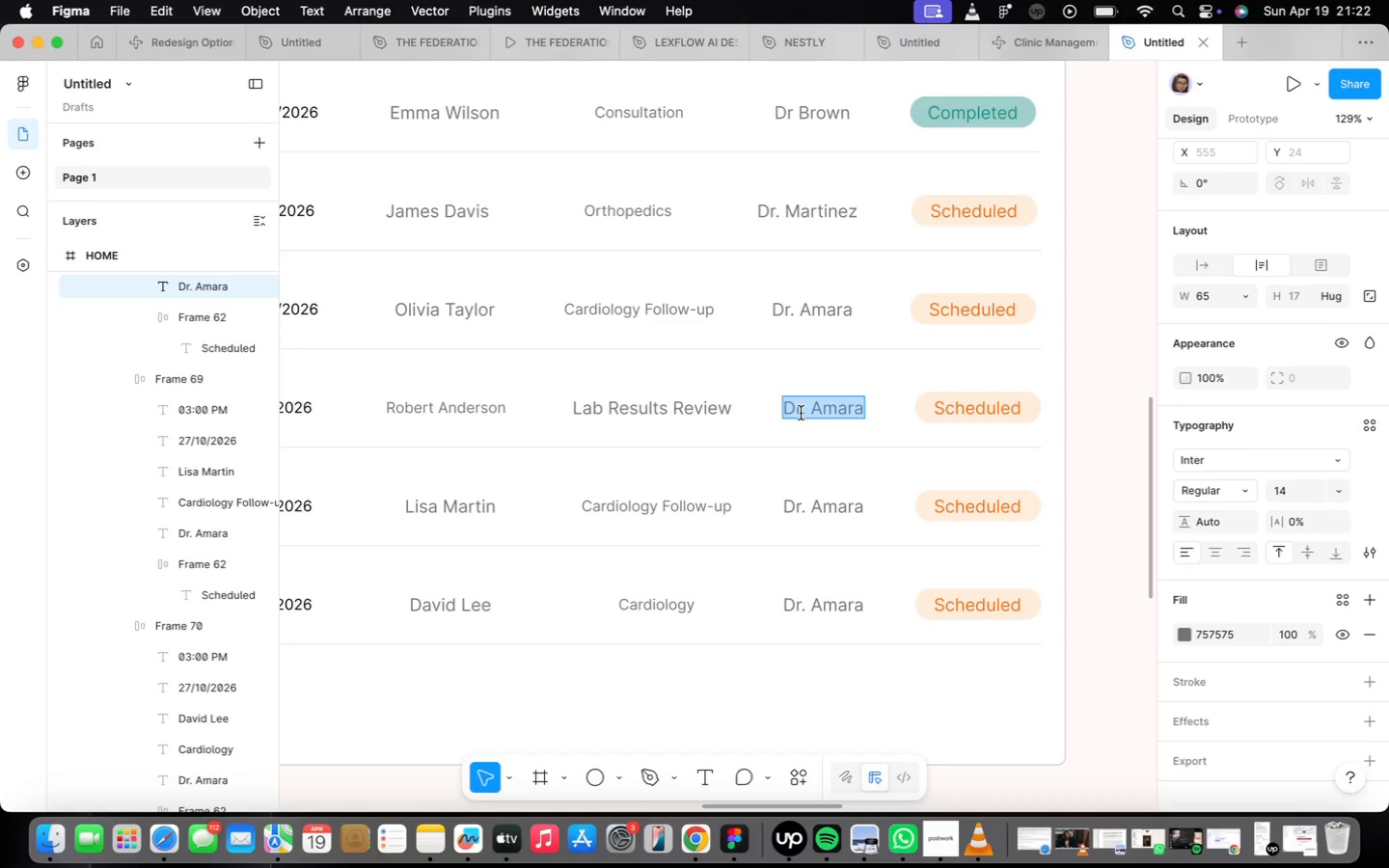 
wait(7.52)
 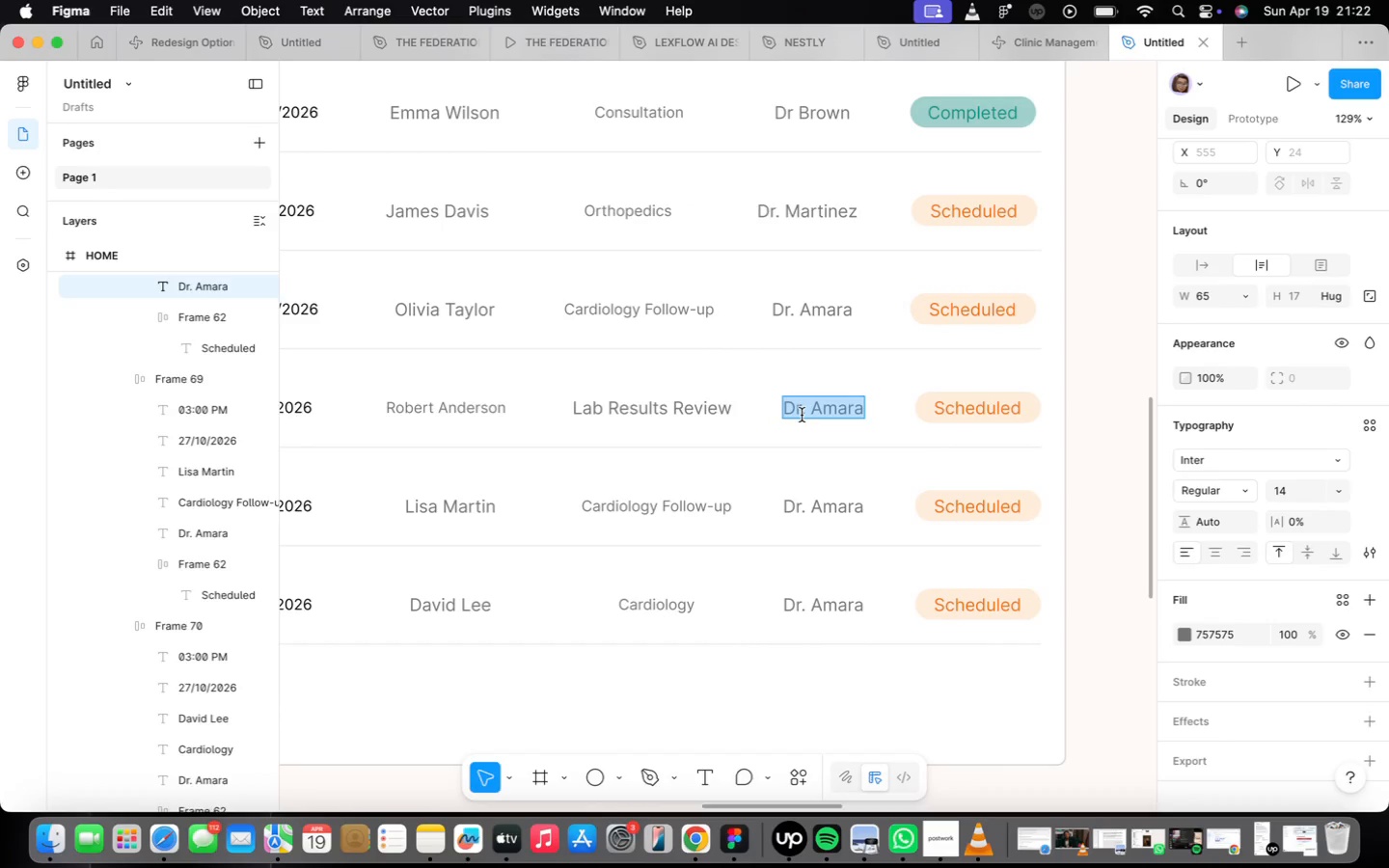 
double_click([834, 416])
 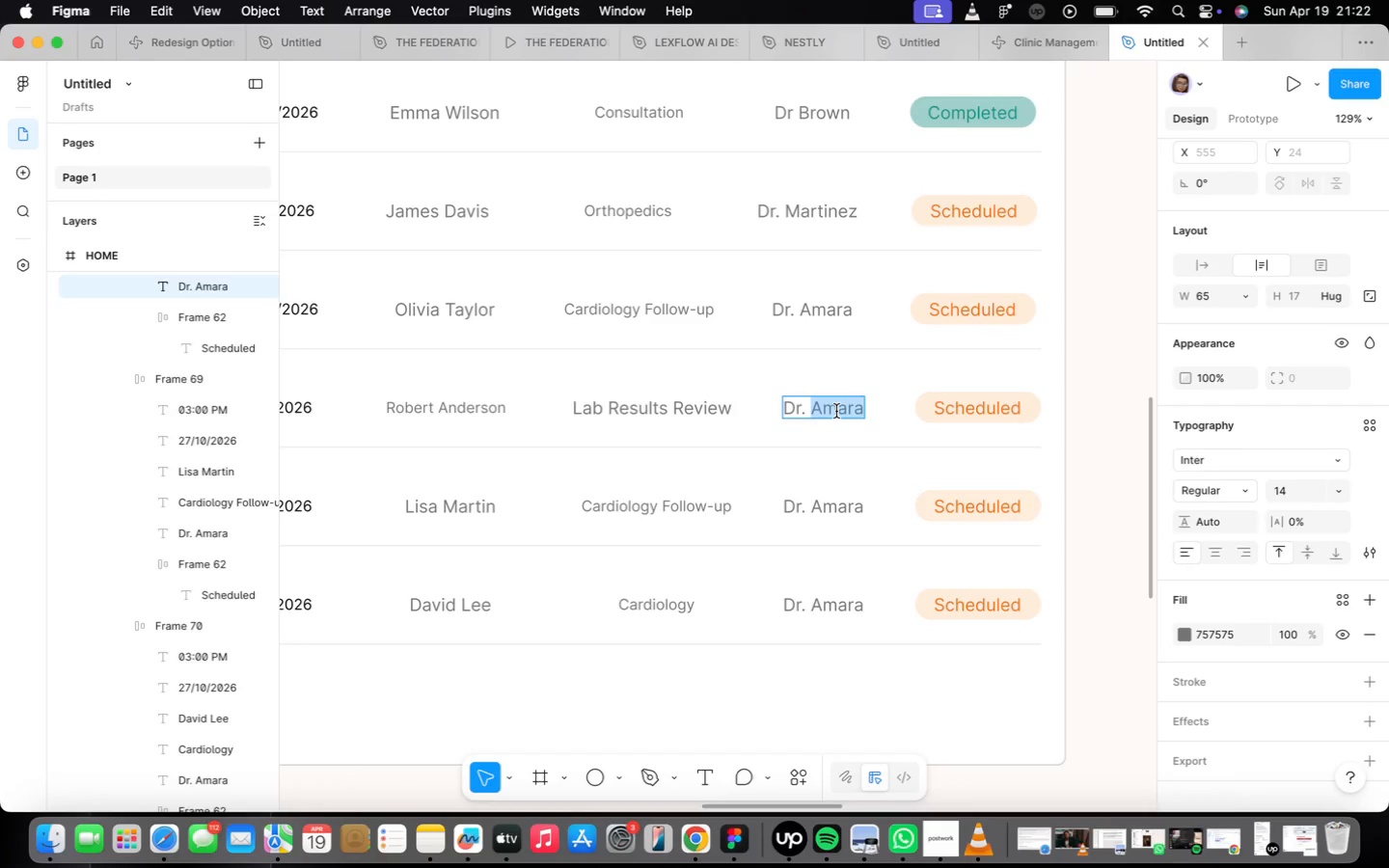 
type(Smith)
 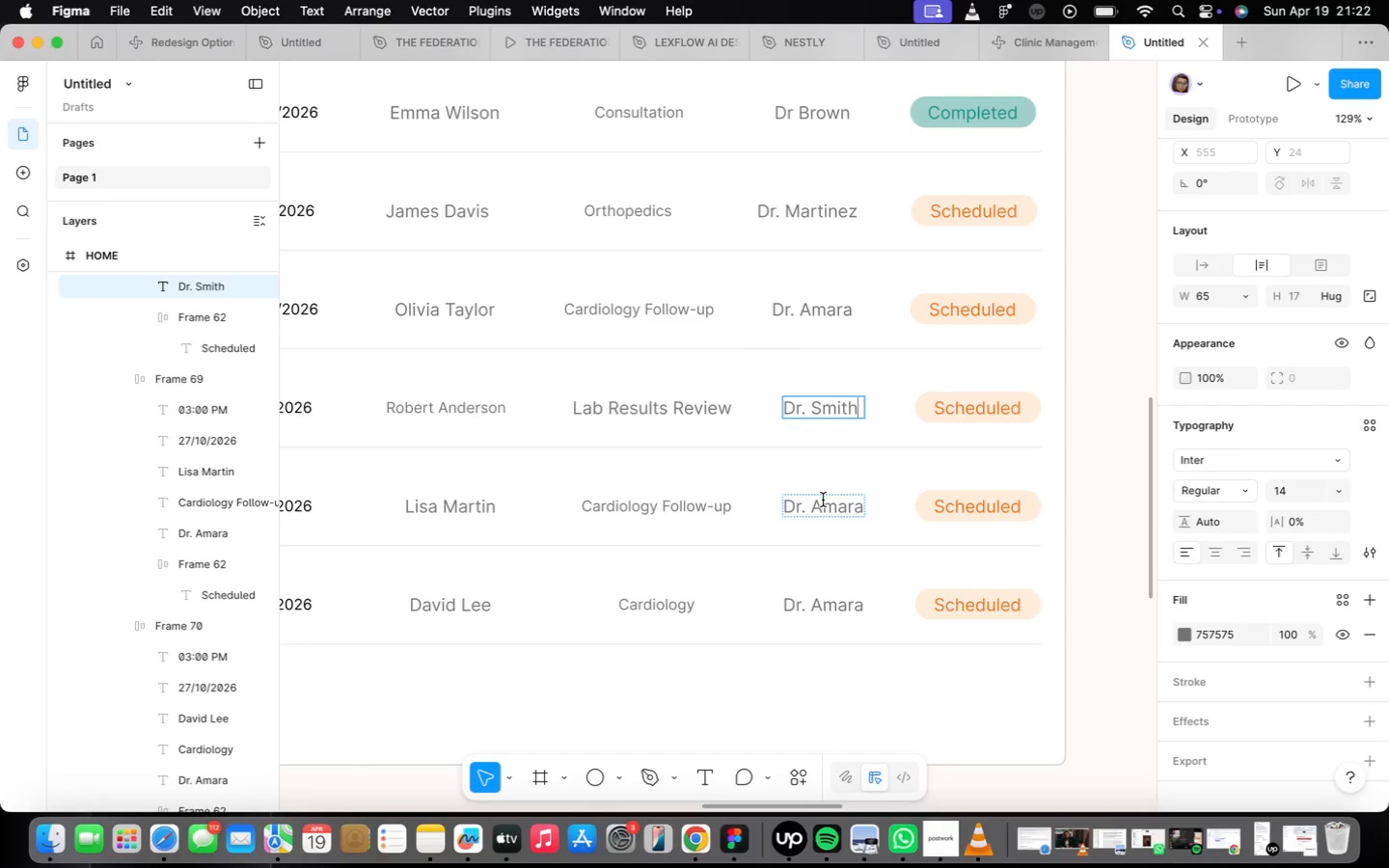 
left_click_drag(start_coordinate=[814, 511], to_coordinate=[869, 500])
 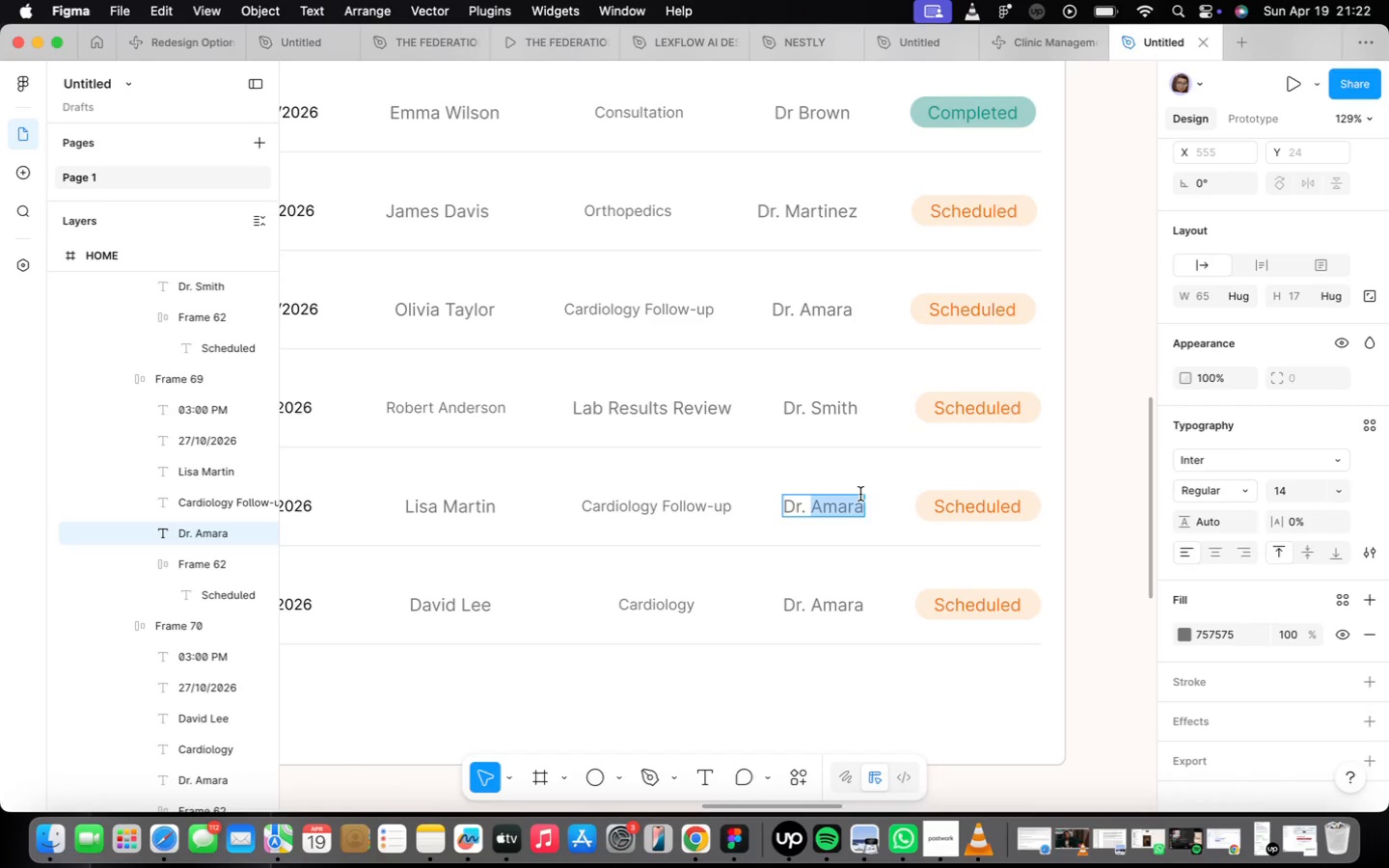 
key(CapsLock)
 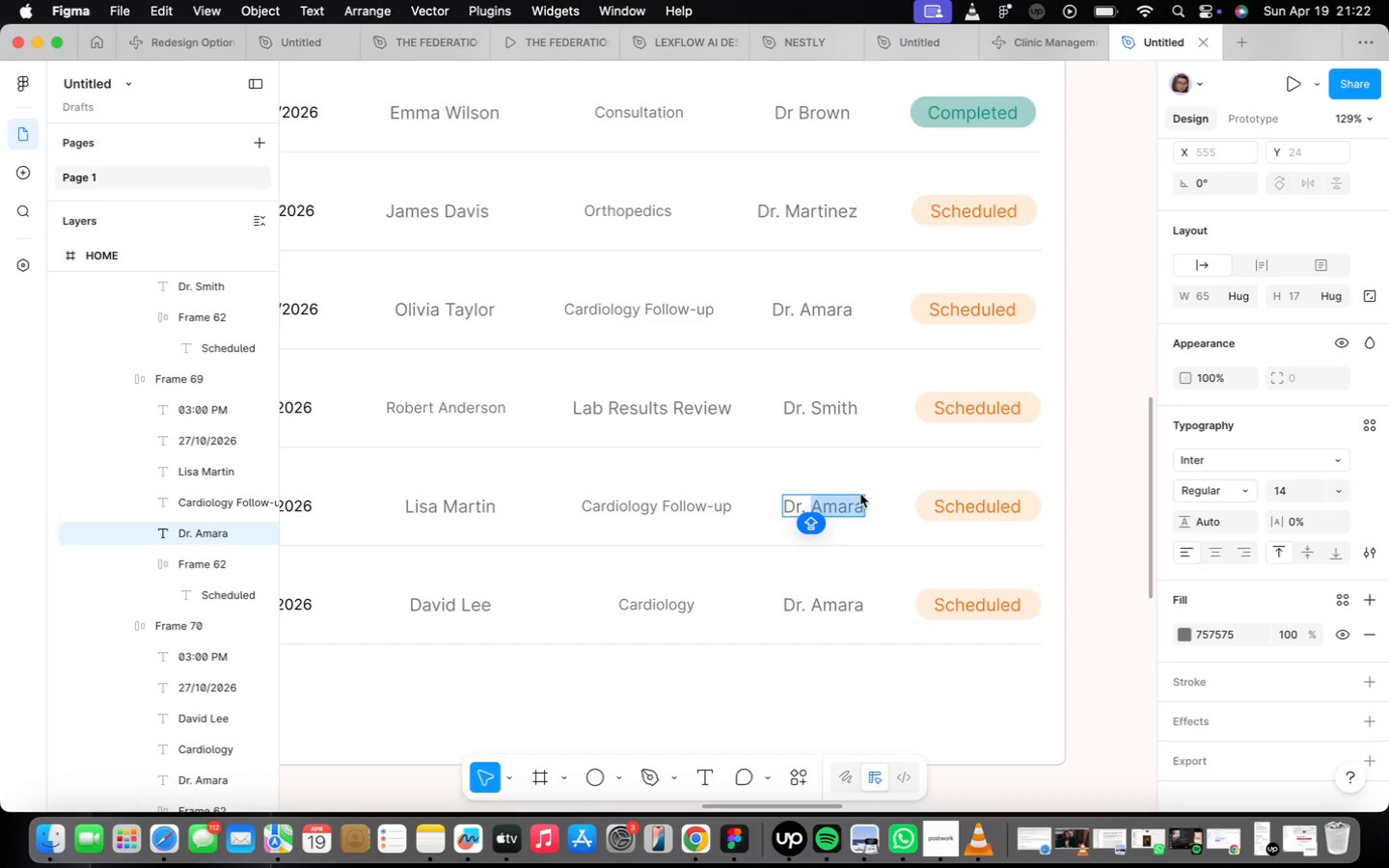 
key(D)
 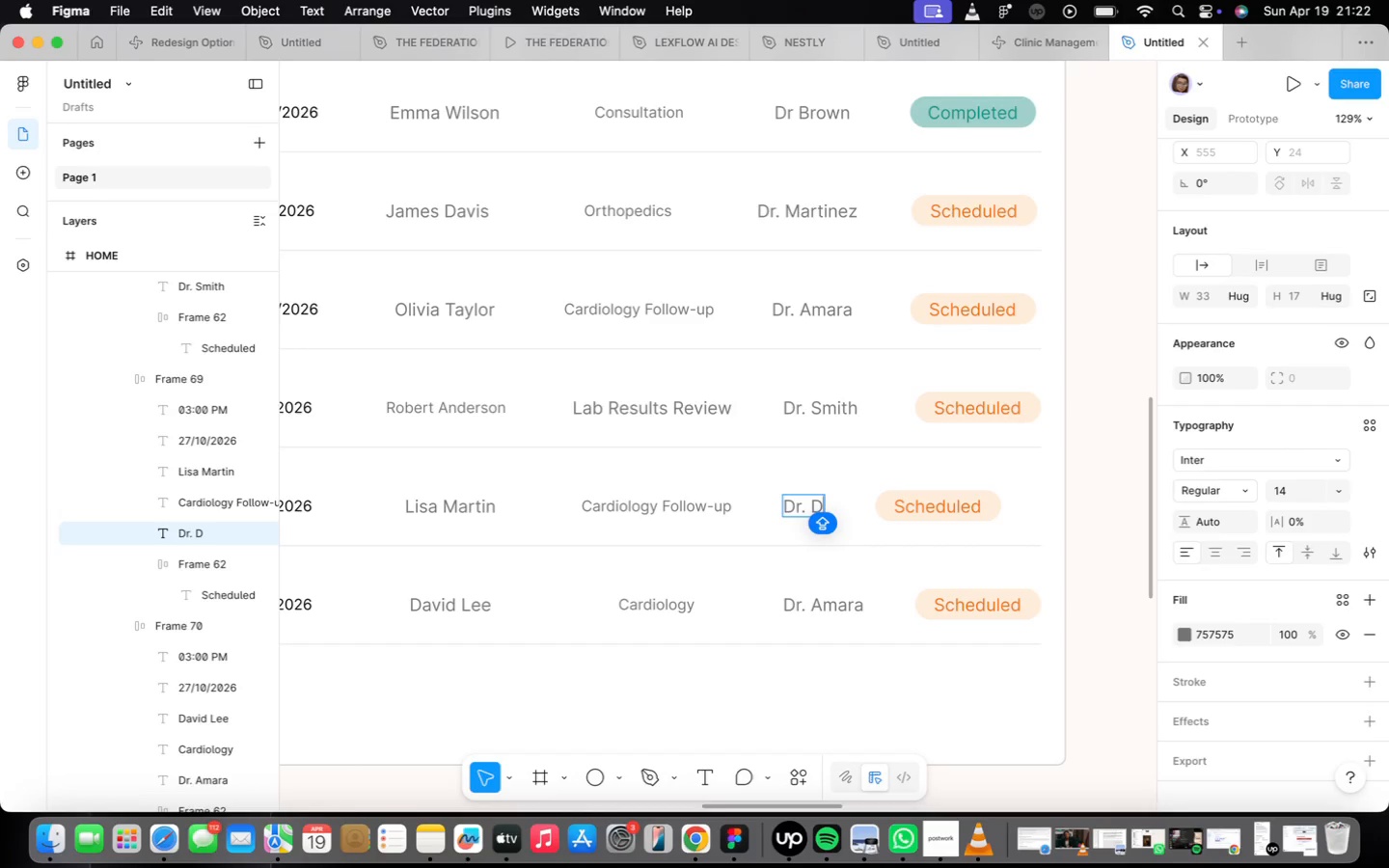 
key(Meta+CommandLeft)
 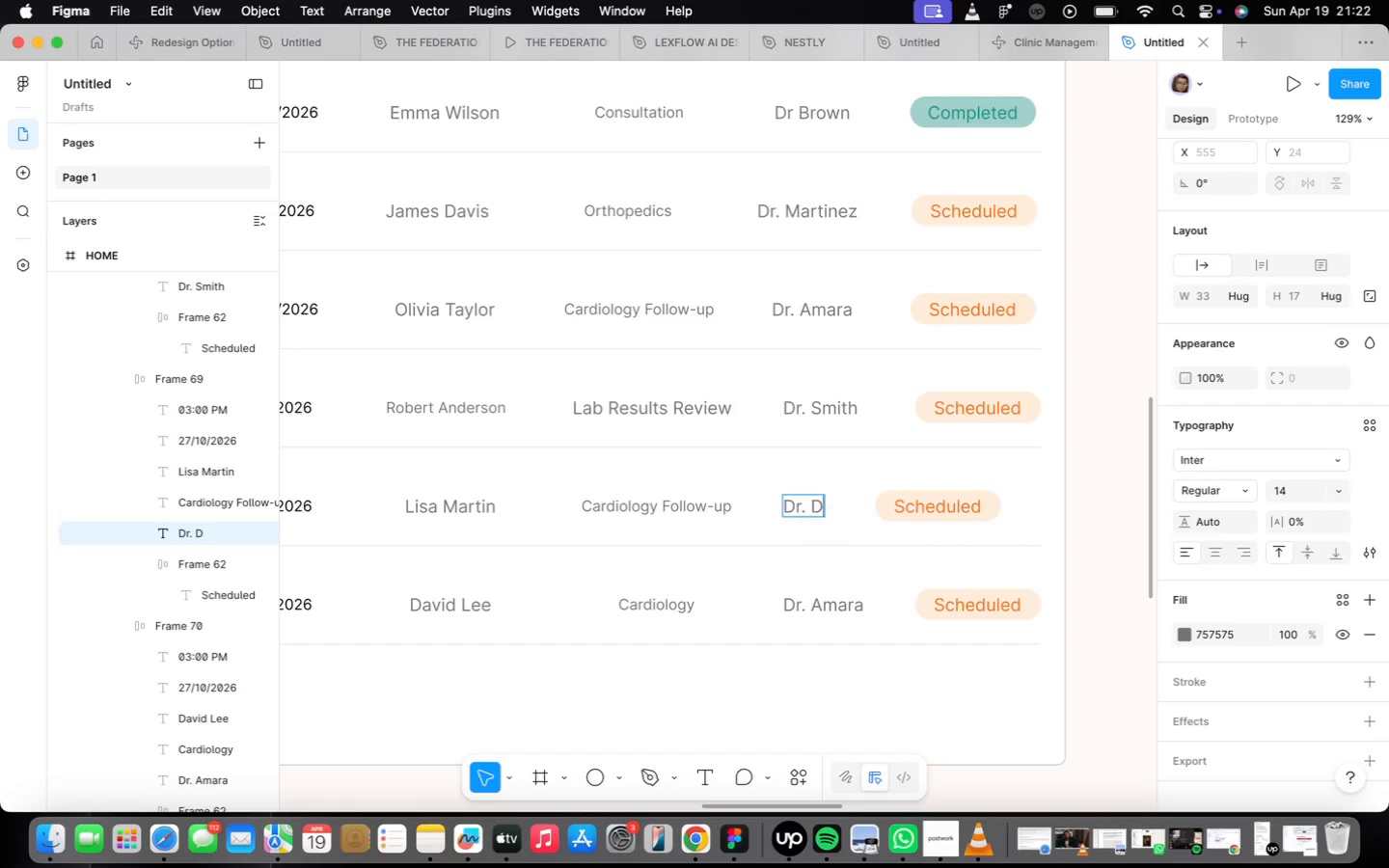 
key(Meta+Z)
 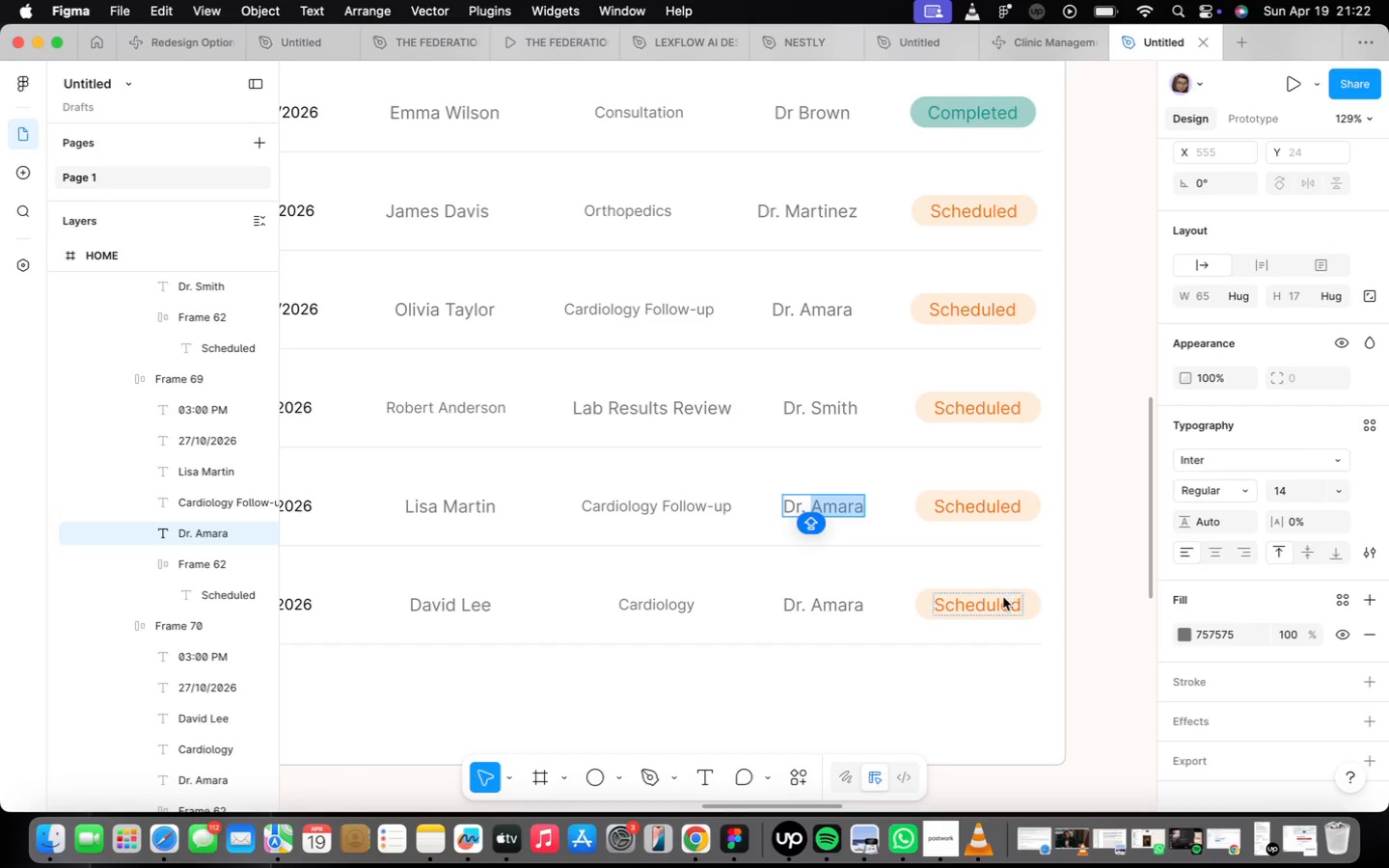 
left_click([1103, 577])
 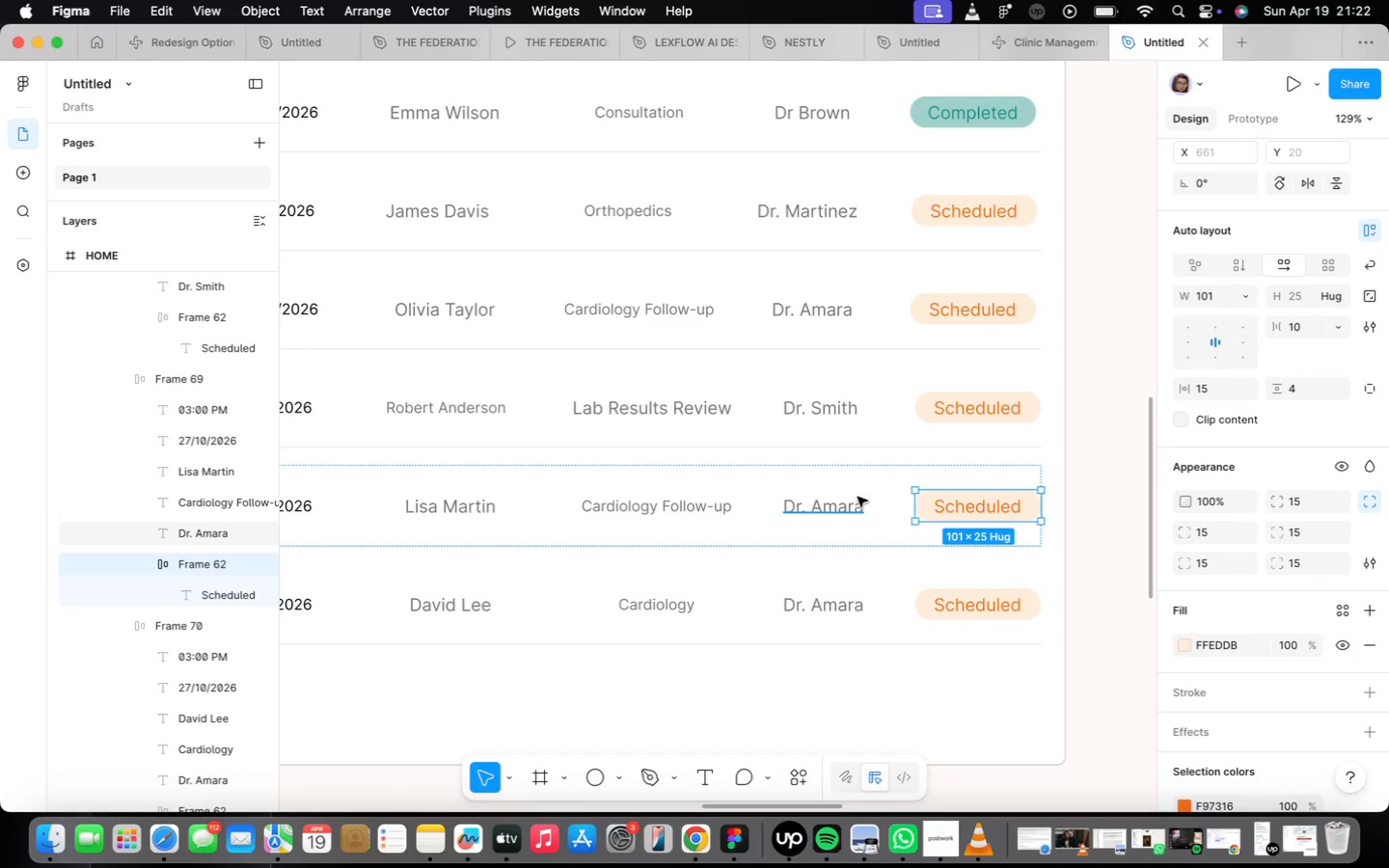 
left_click([837, 498])
 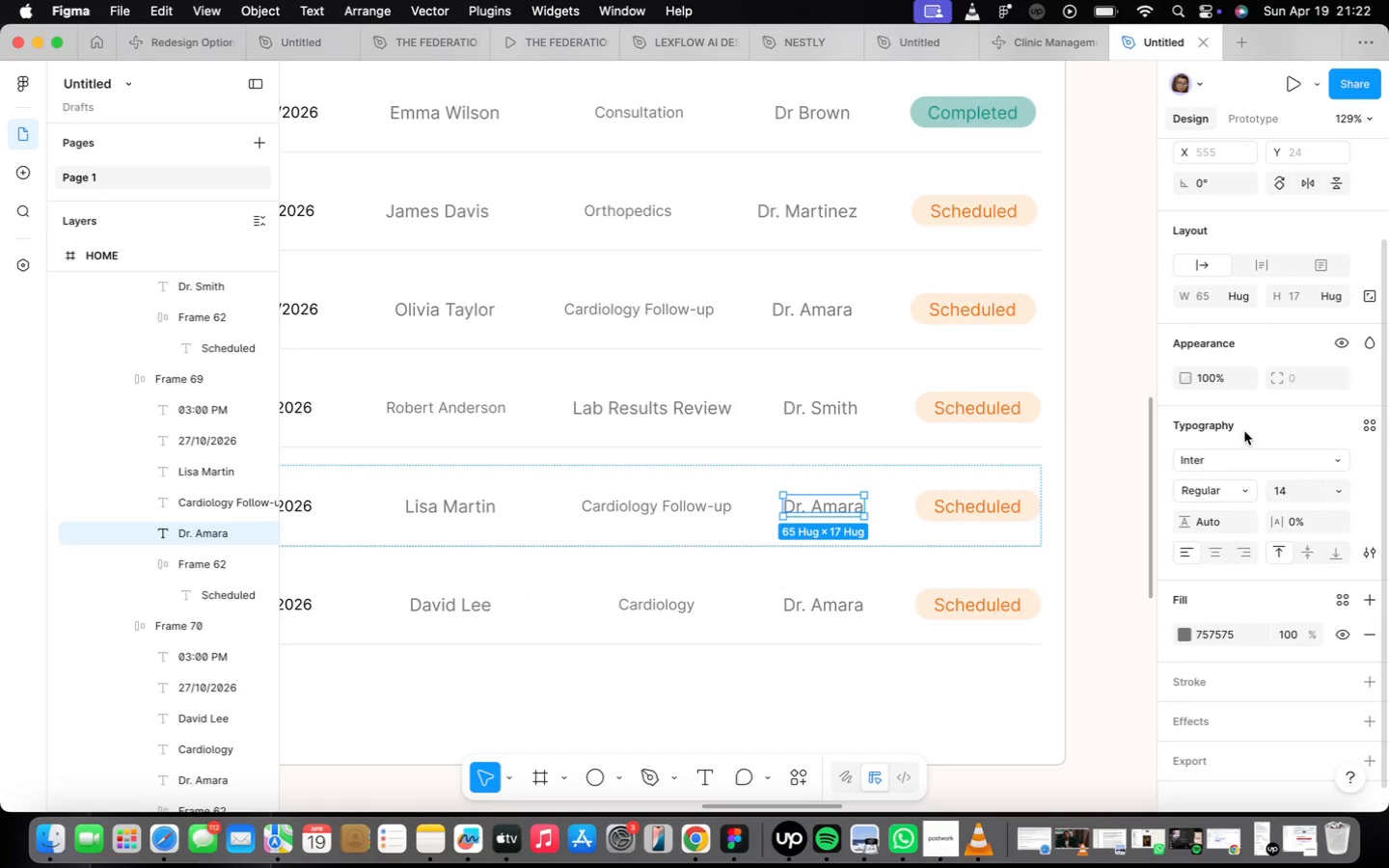 
left_click([1243, 299])
 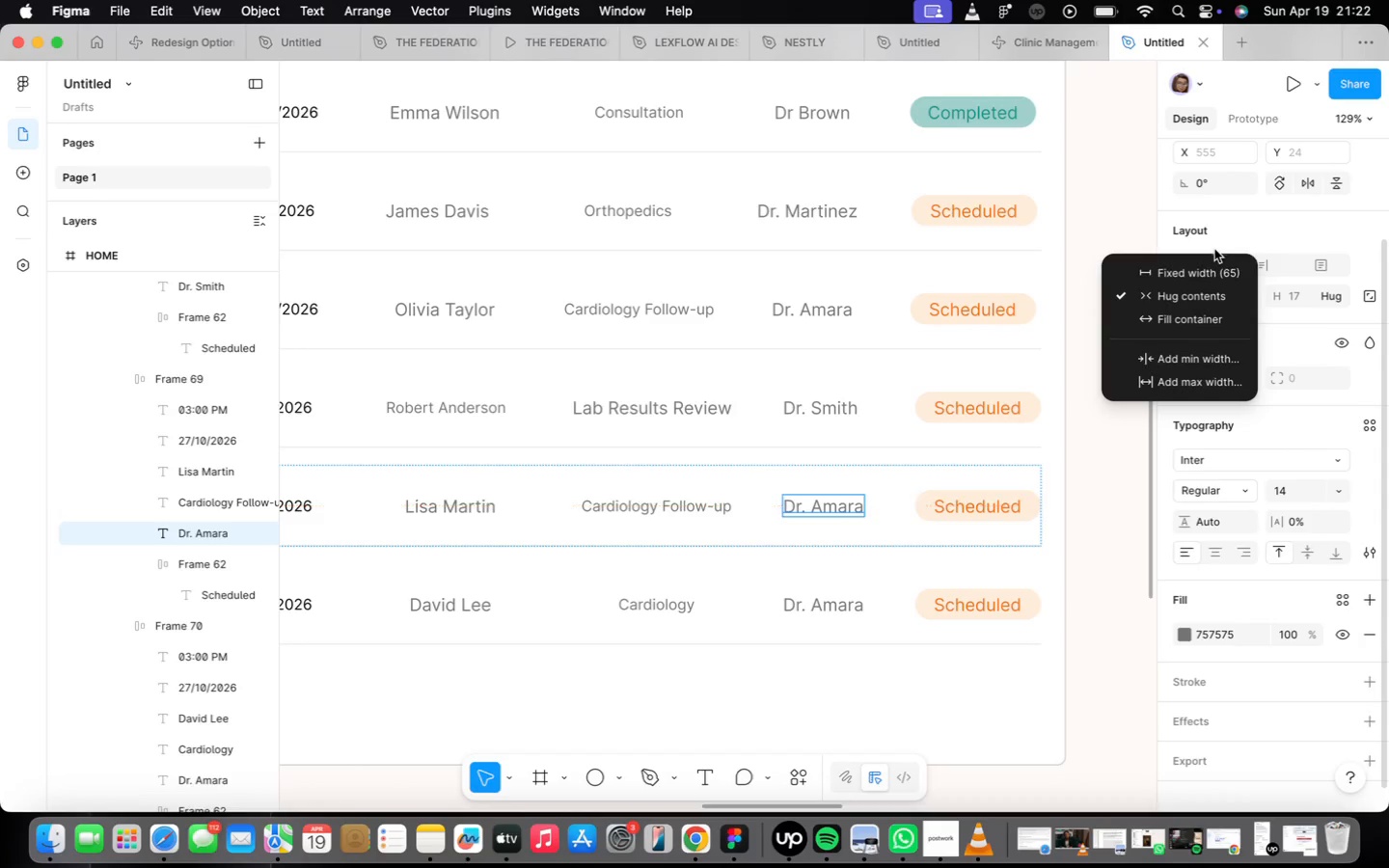 
left_click([1205, 271])
 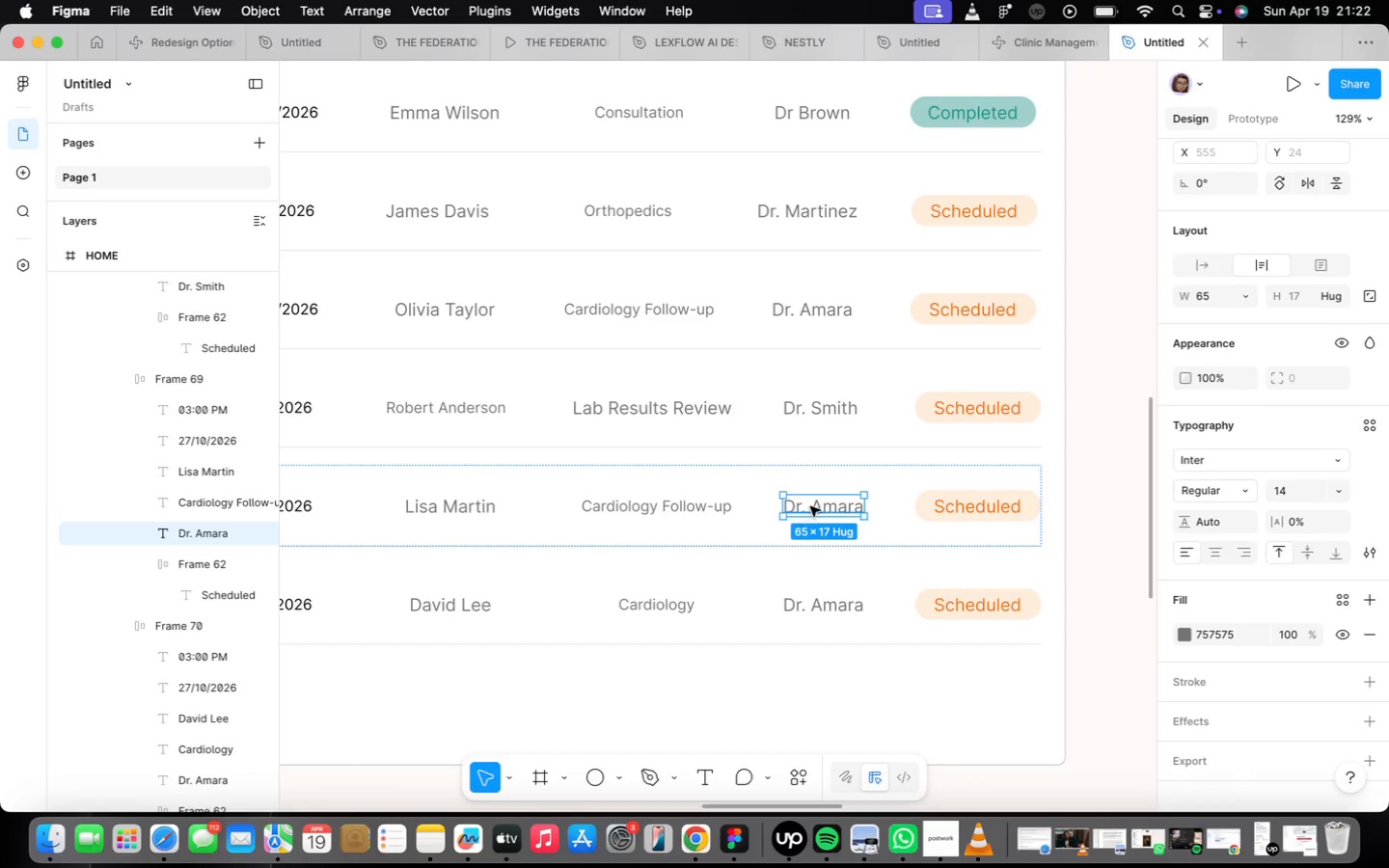 
double_click([810, 506])
 